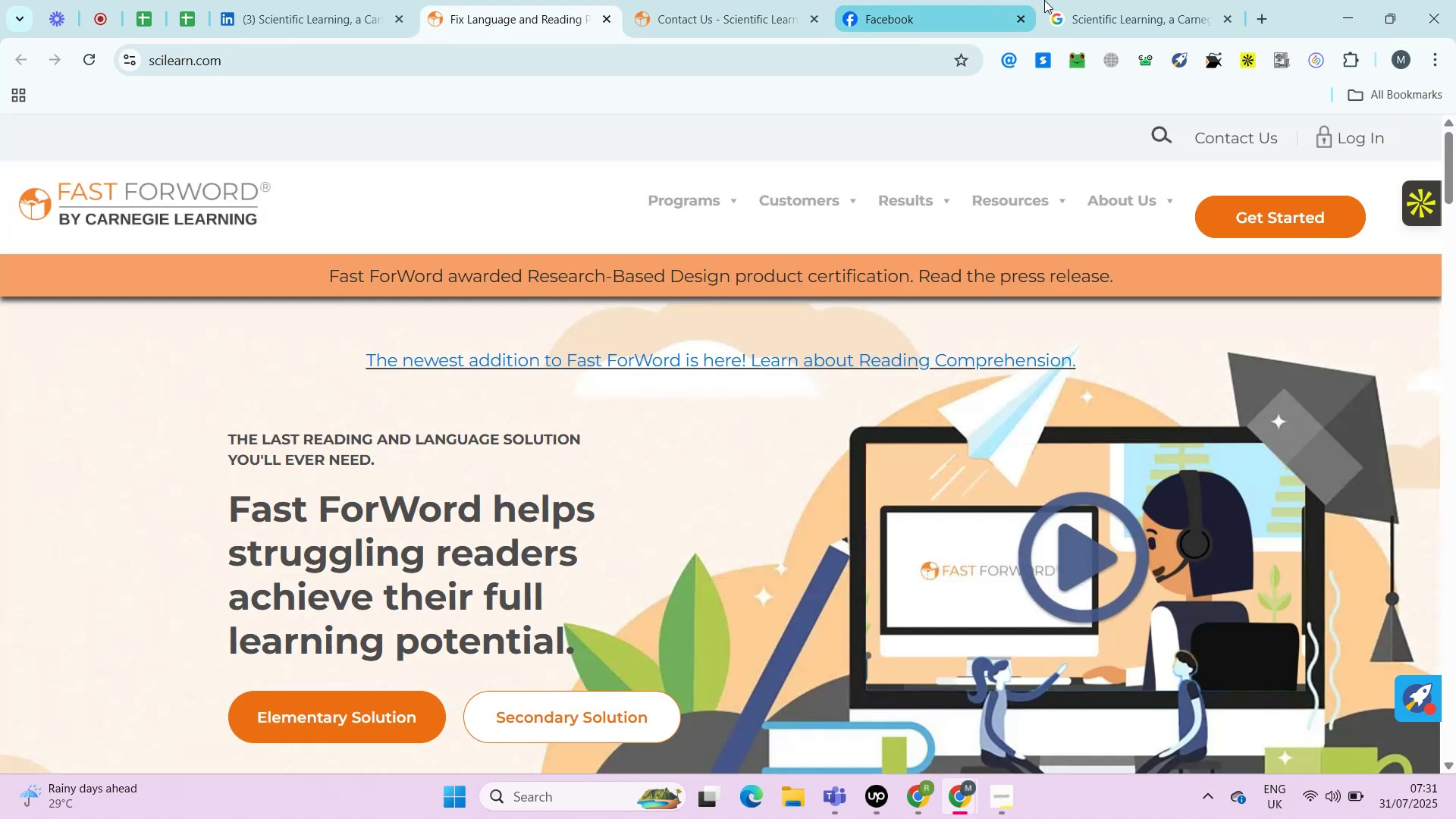 
left_click([1102, 0])
 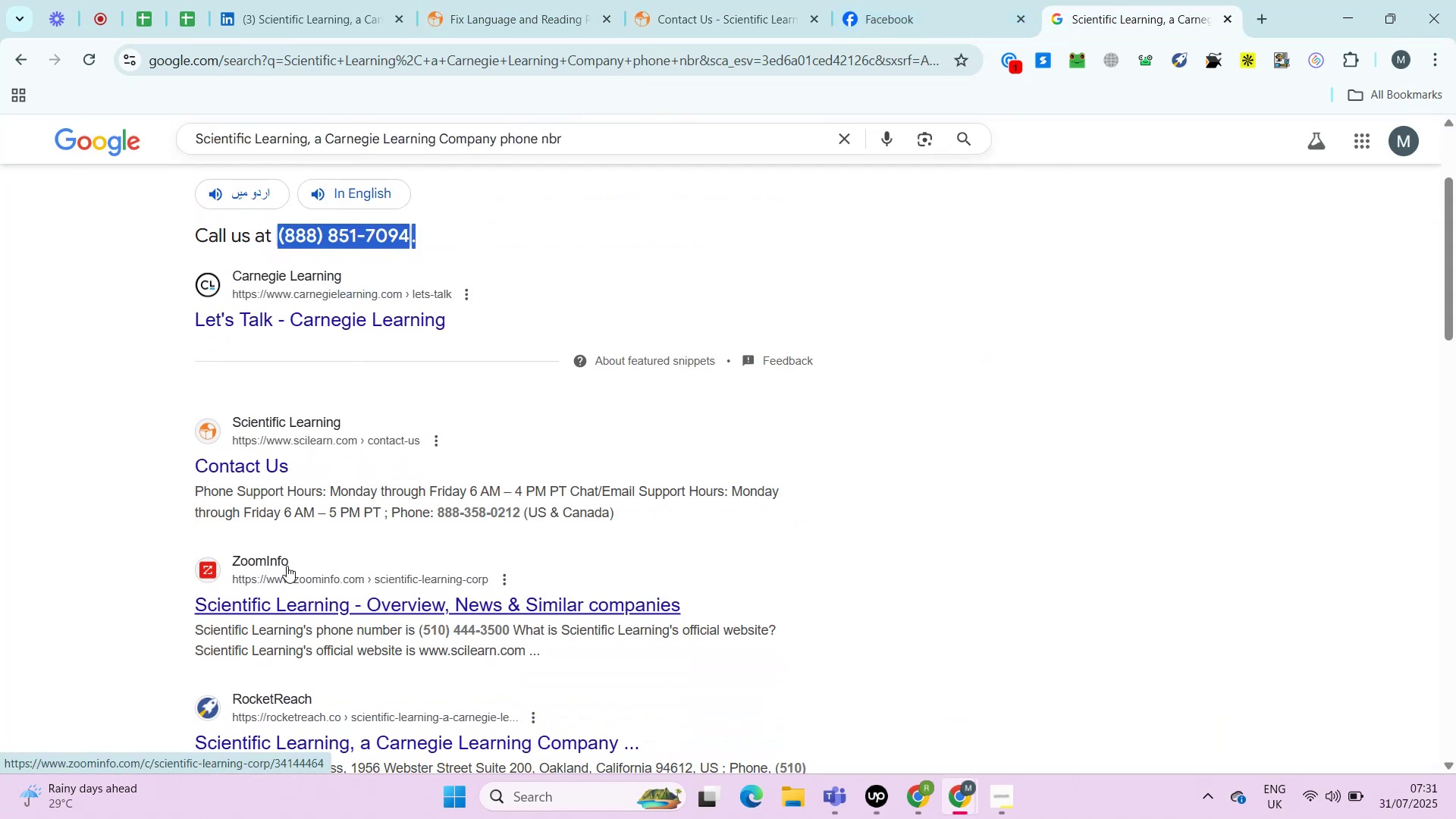 
key(Control+F)
 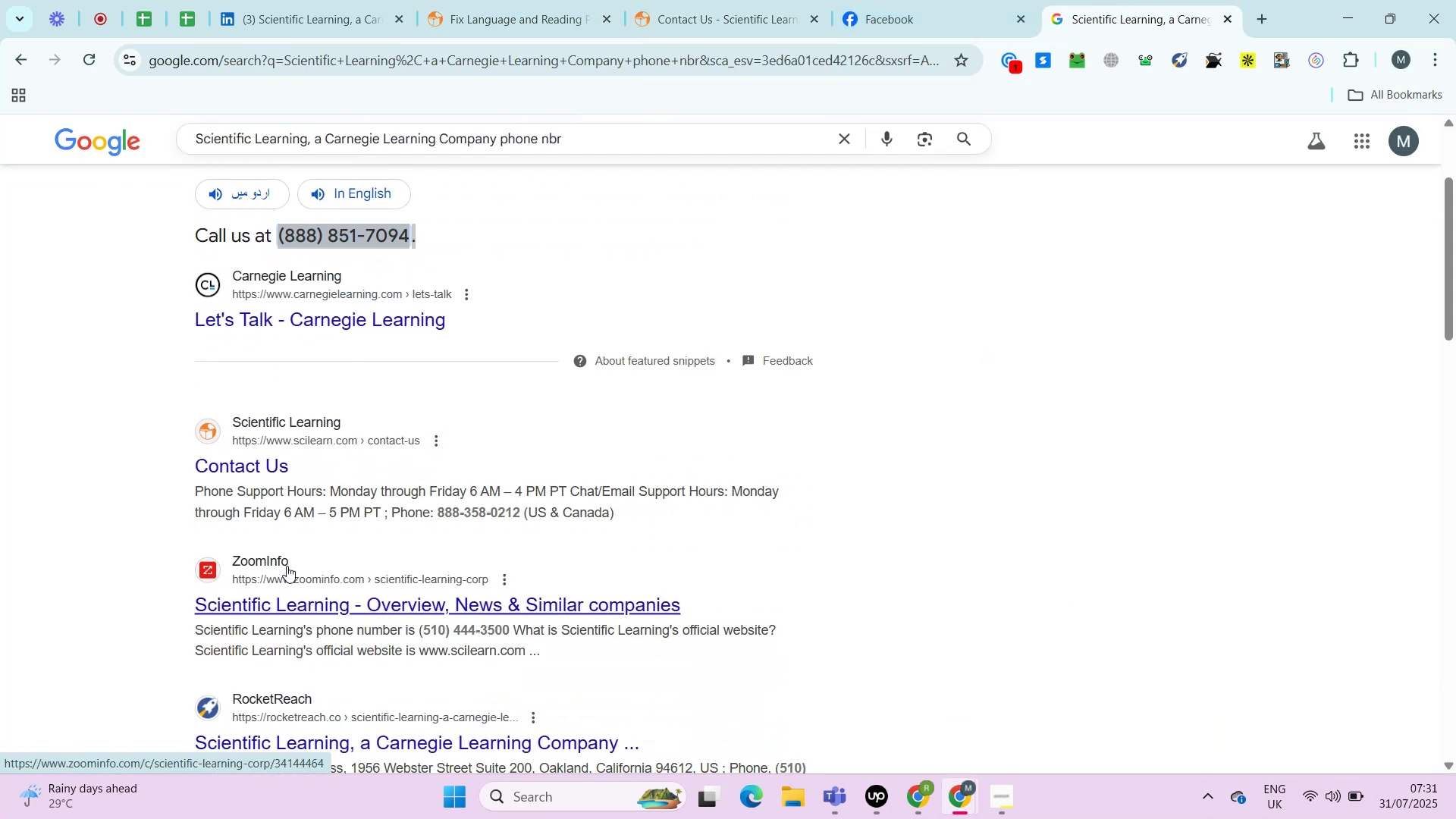 
key(Control+V)
 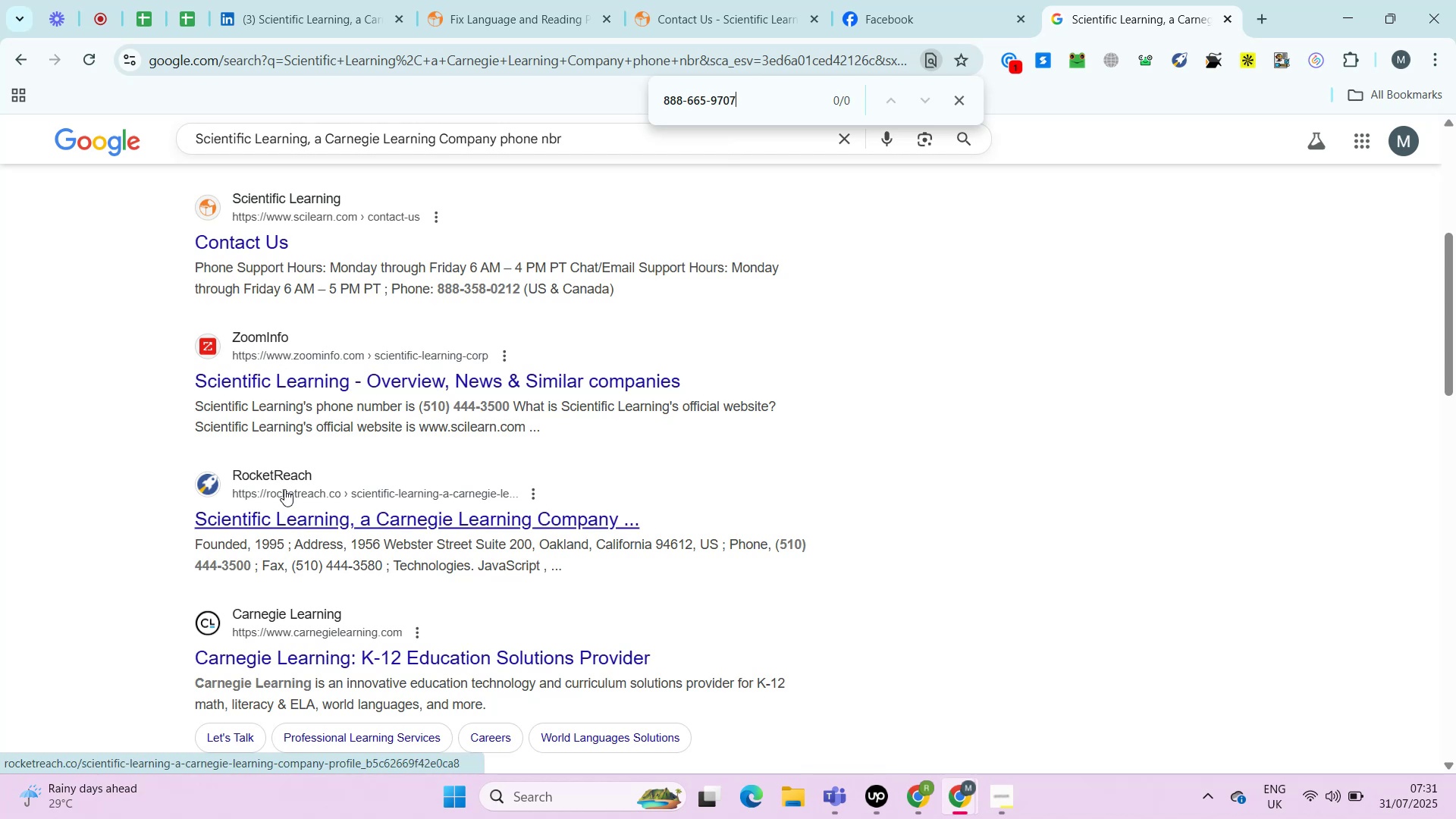 
wait(7.44)
 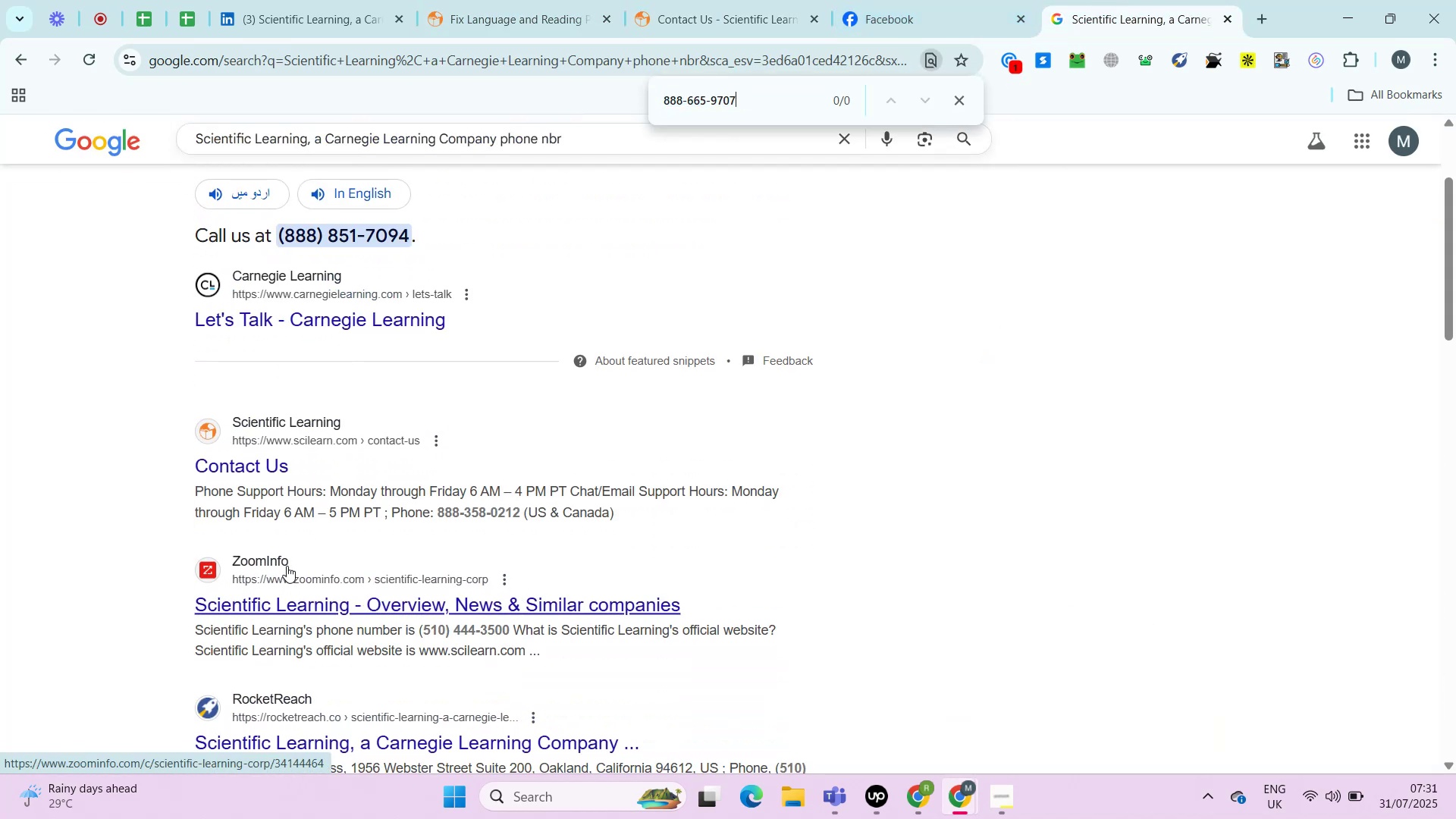 
left_click([682, 0])
 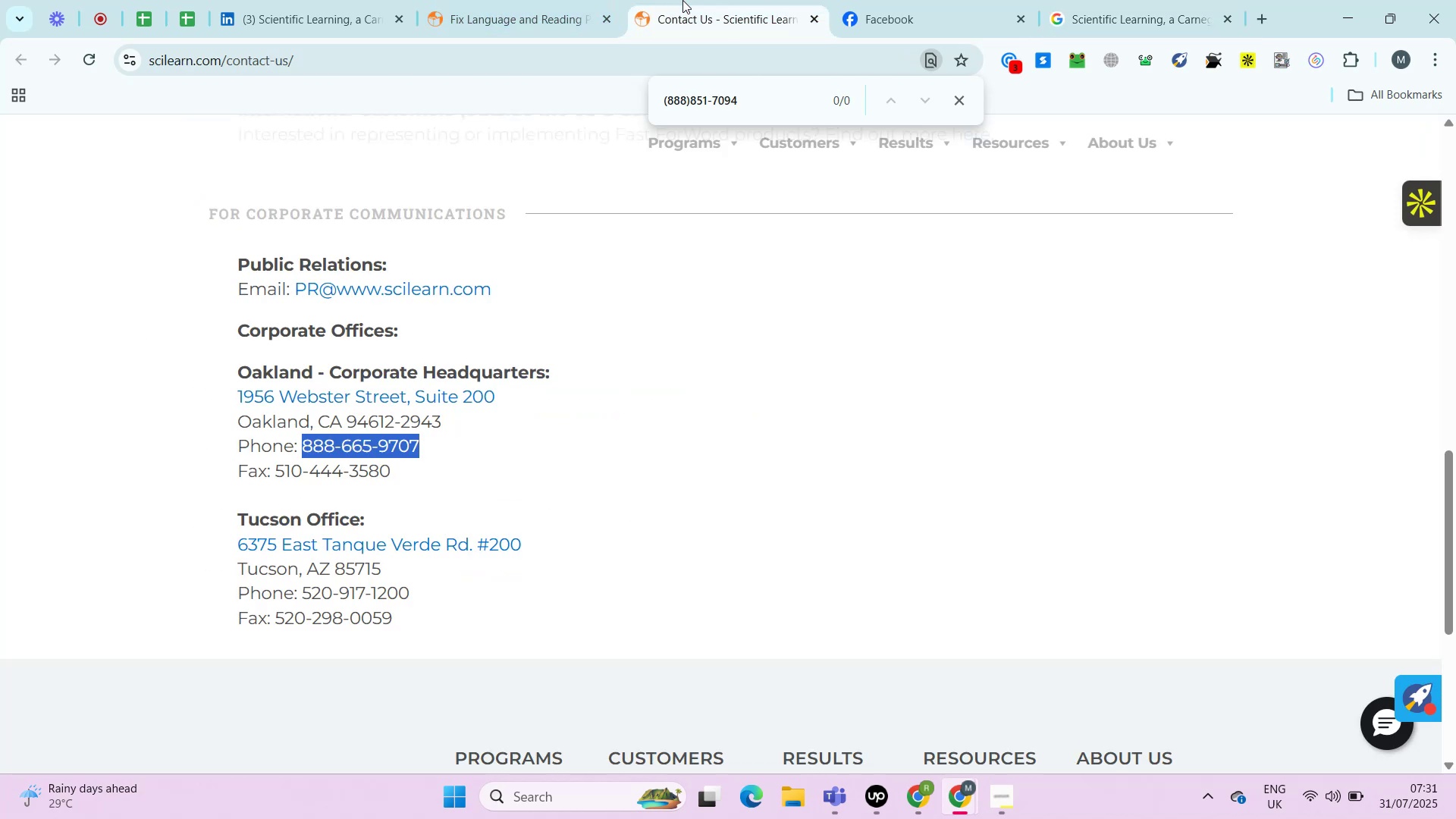 
wait(5.04)
 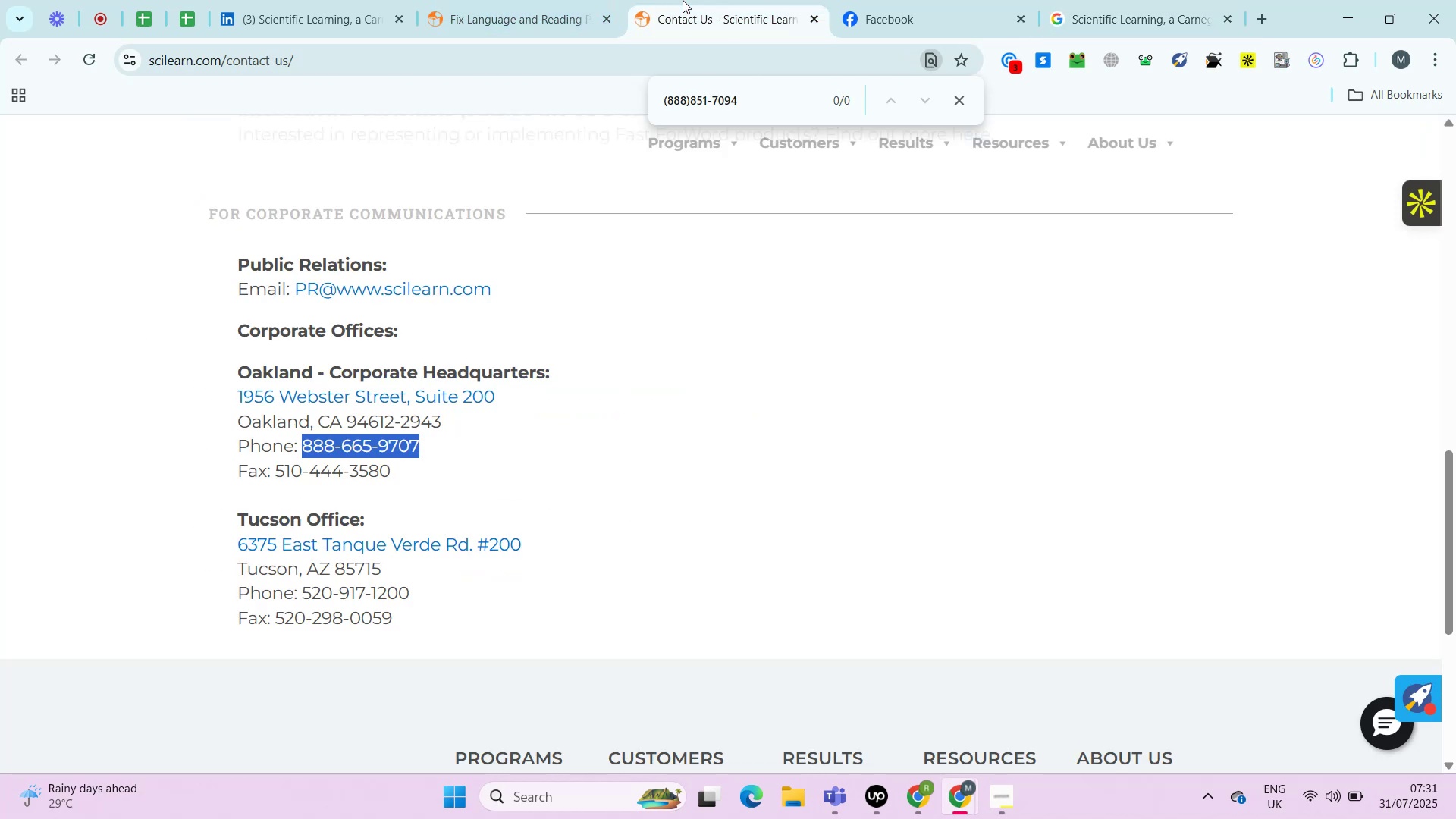 
left_click([178, 9])
 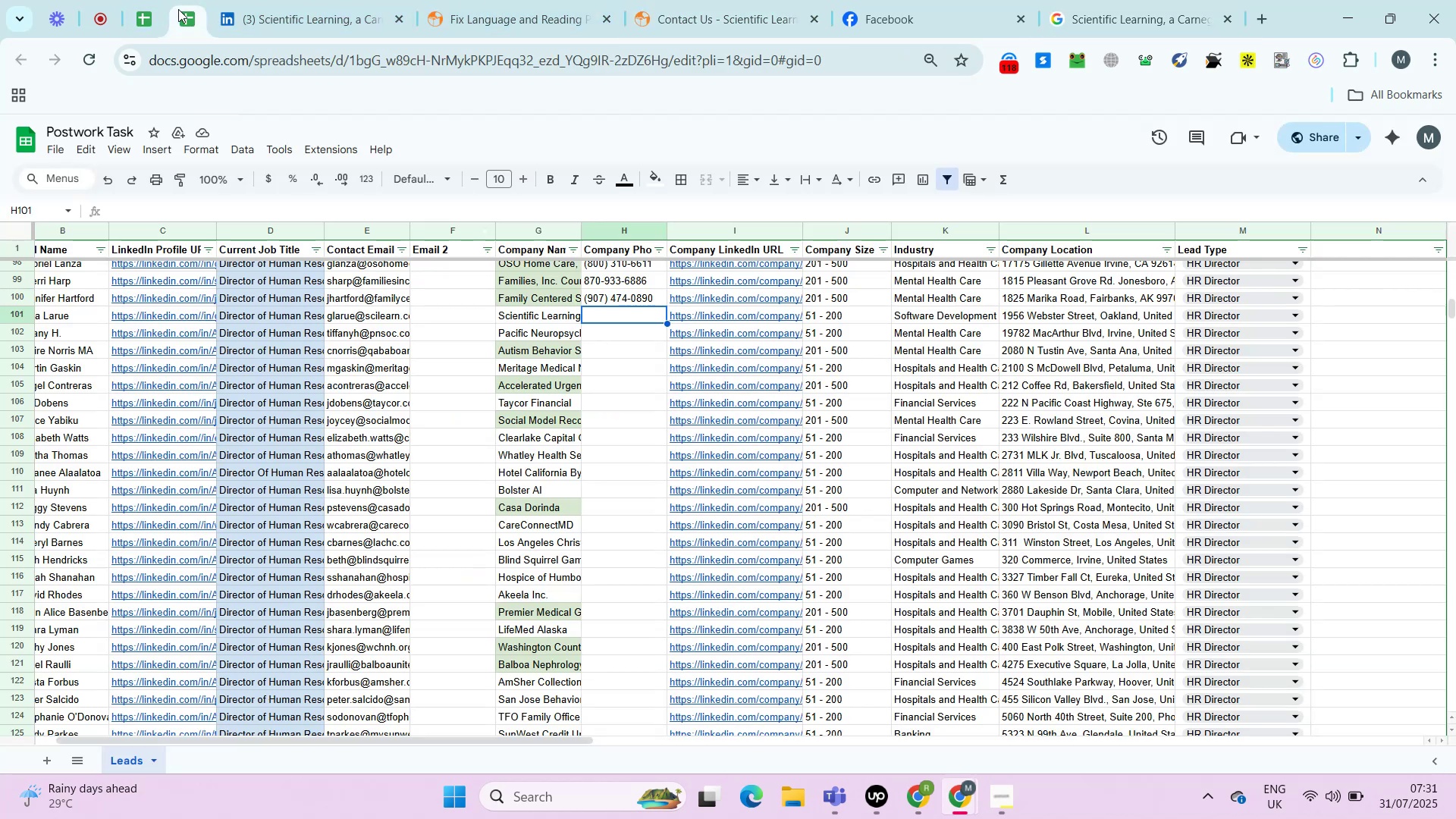 
key(Control+Shift+ShiftLeft)
 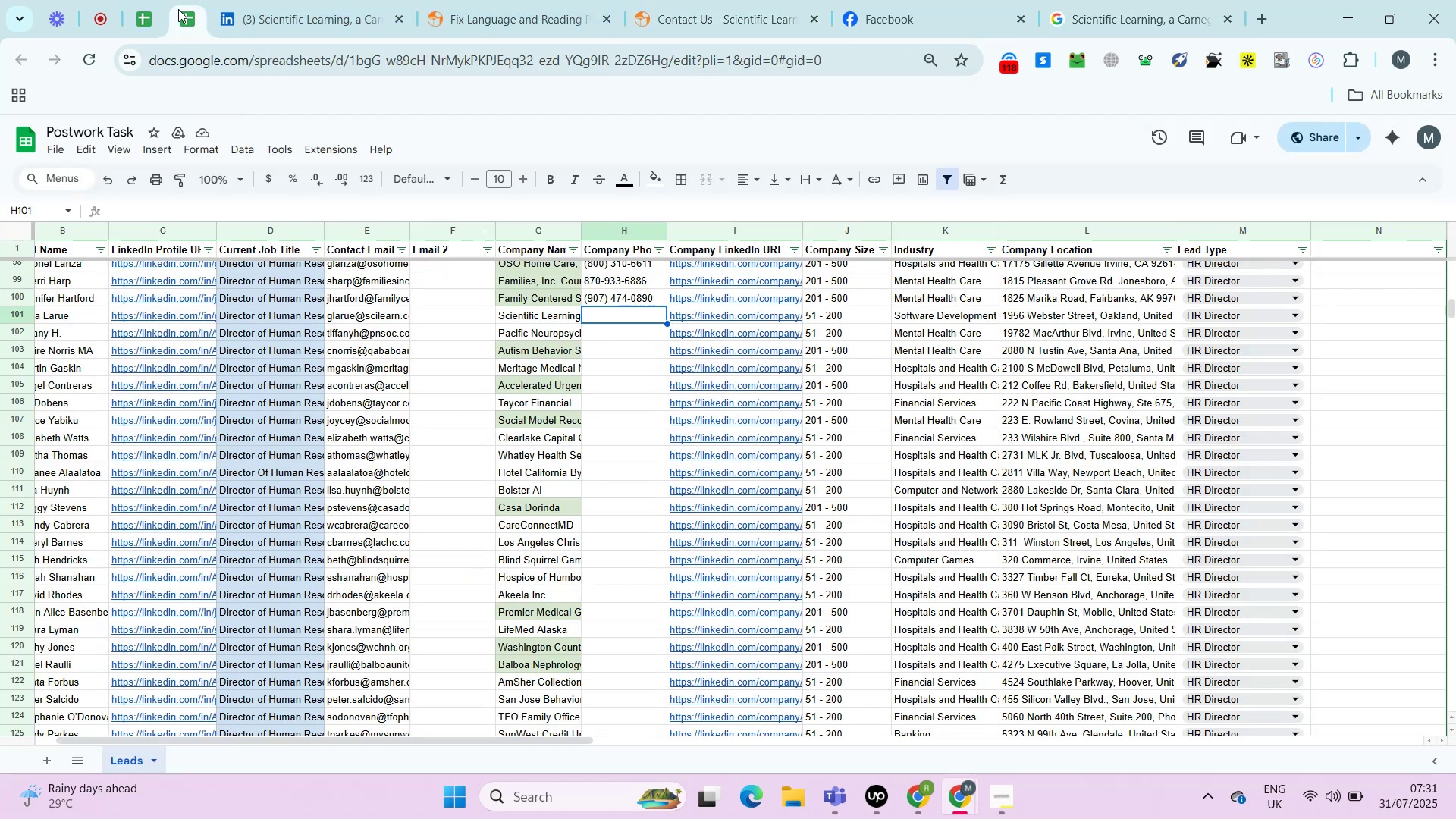 
key(Control+Shift+V)
 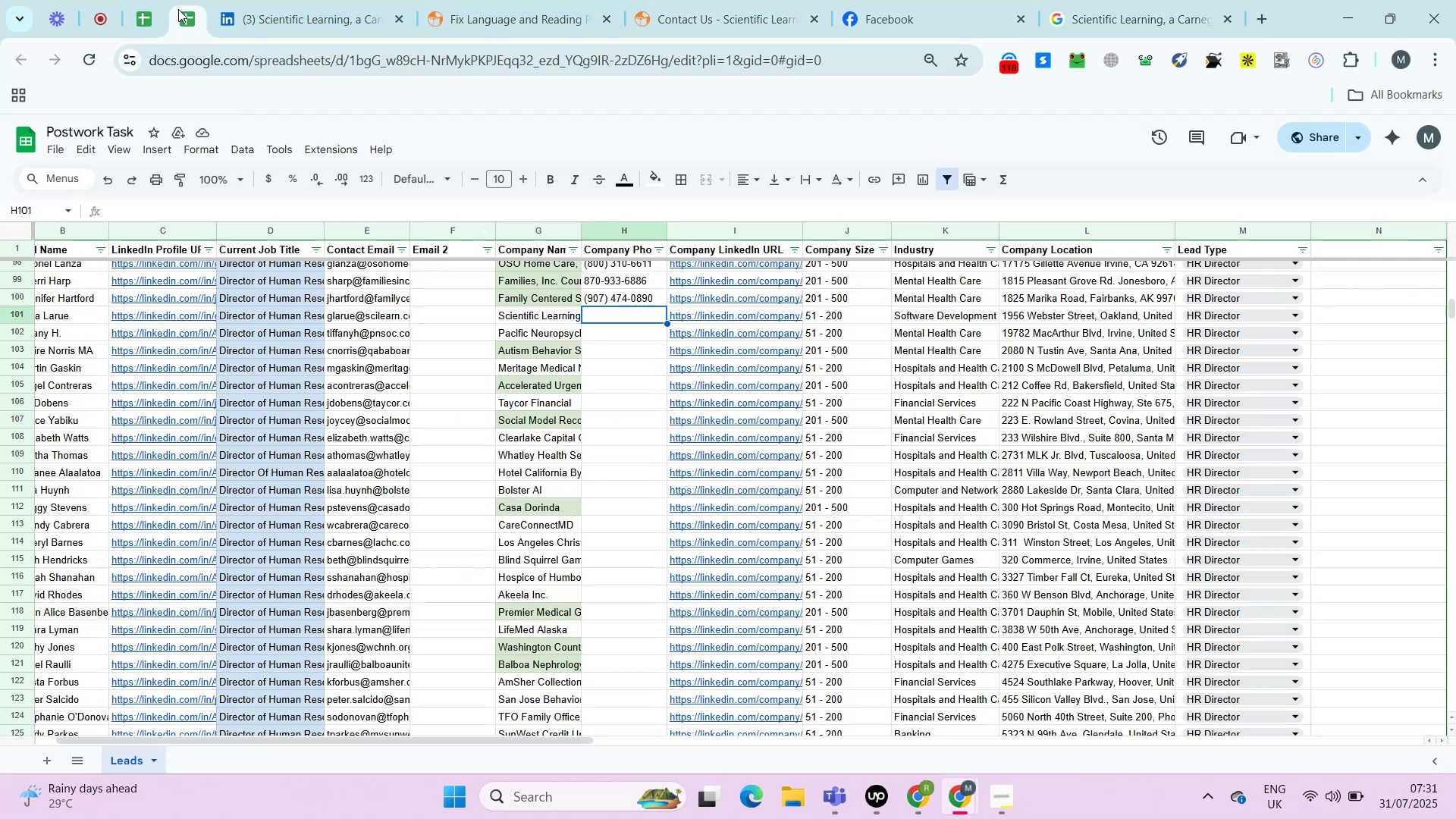 
key(ArrowRight)
 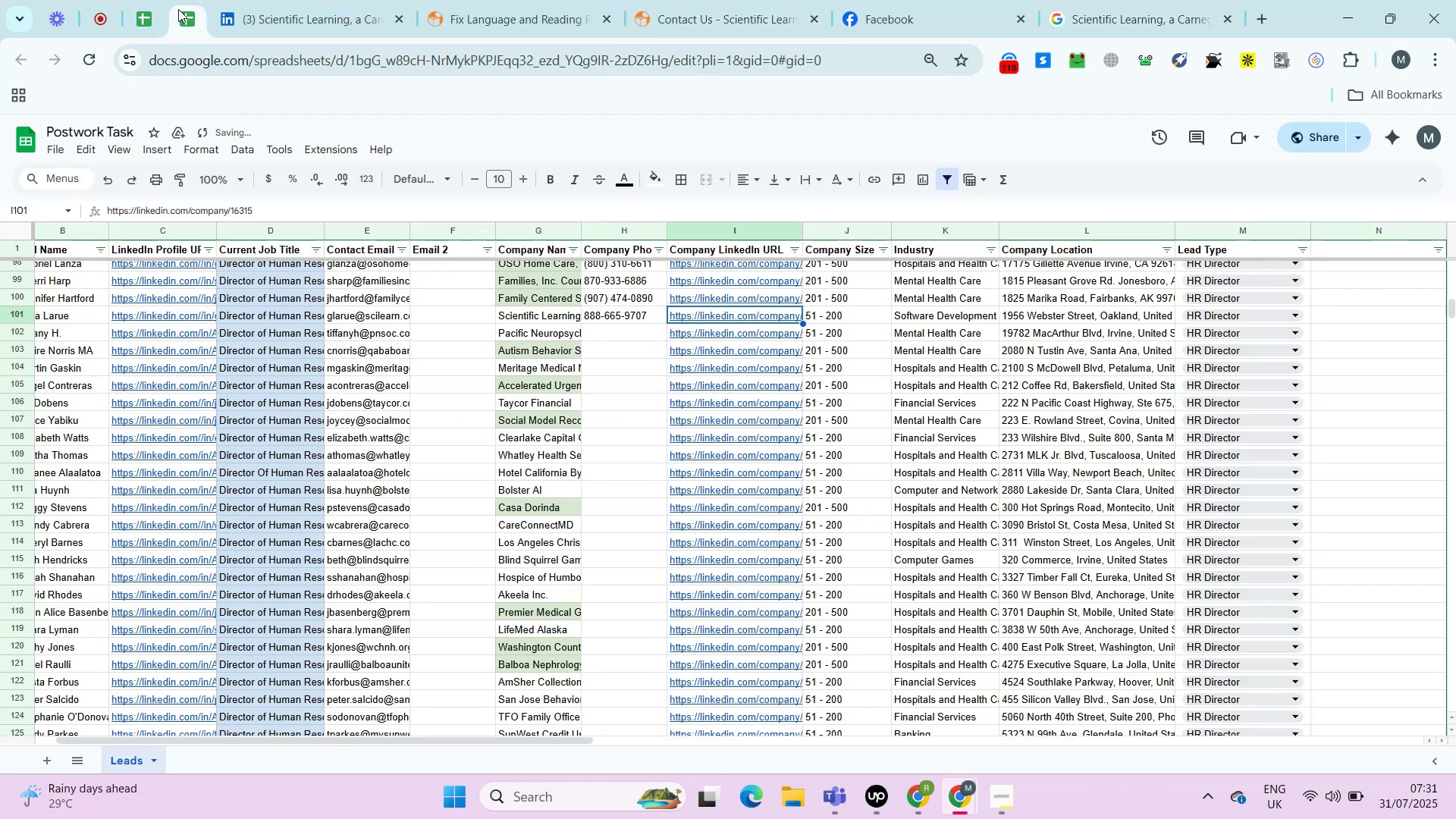 
key(ArrowRight)
 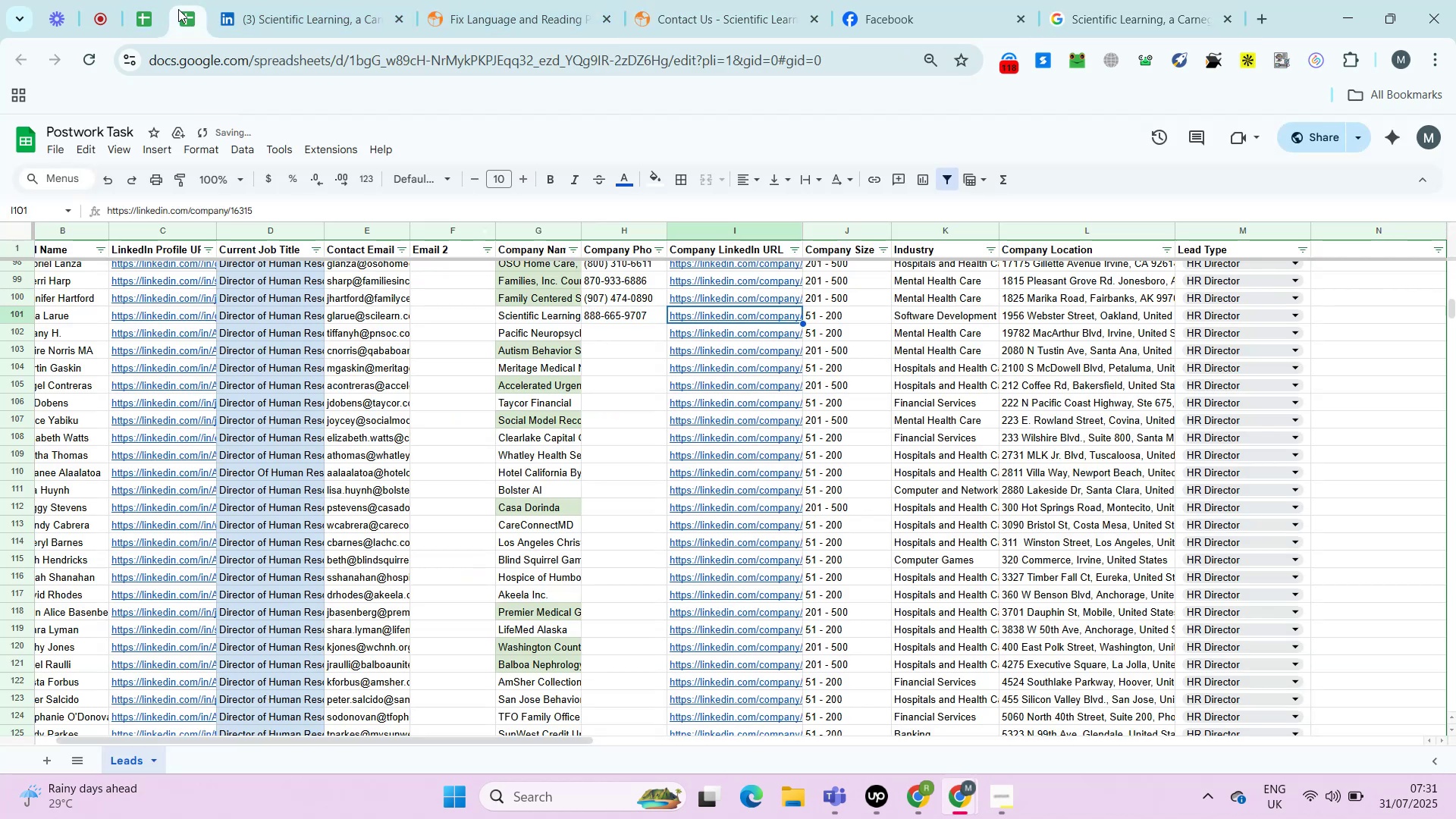 
key(ArrowRight)
 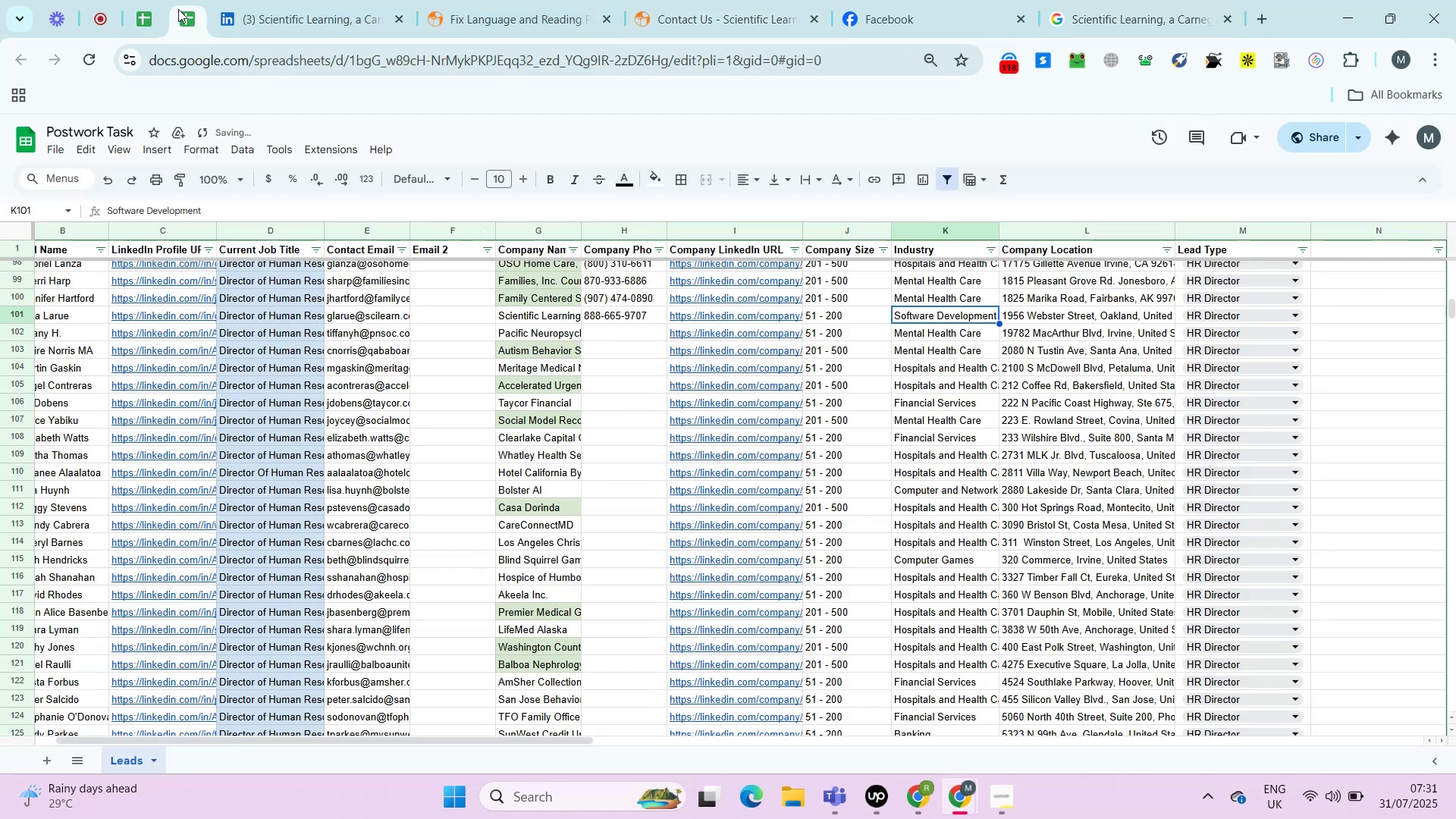 
key(ArrowRight)
 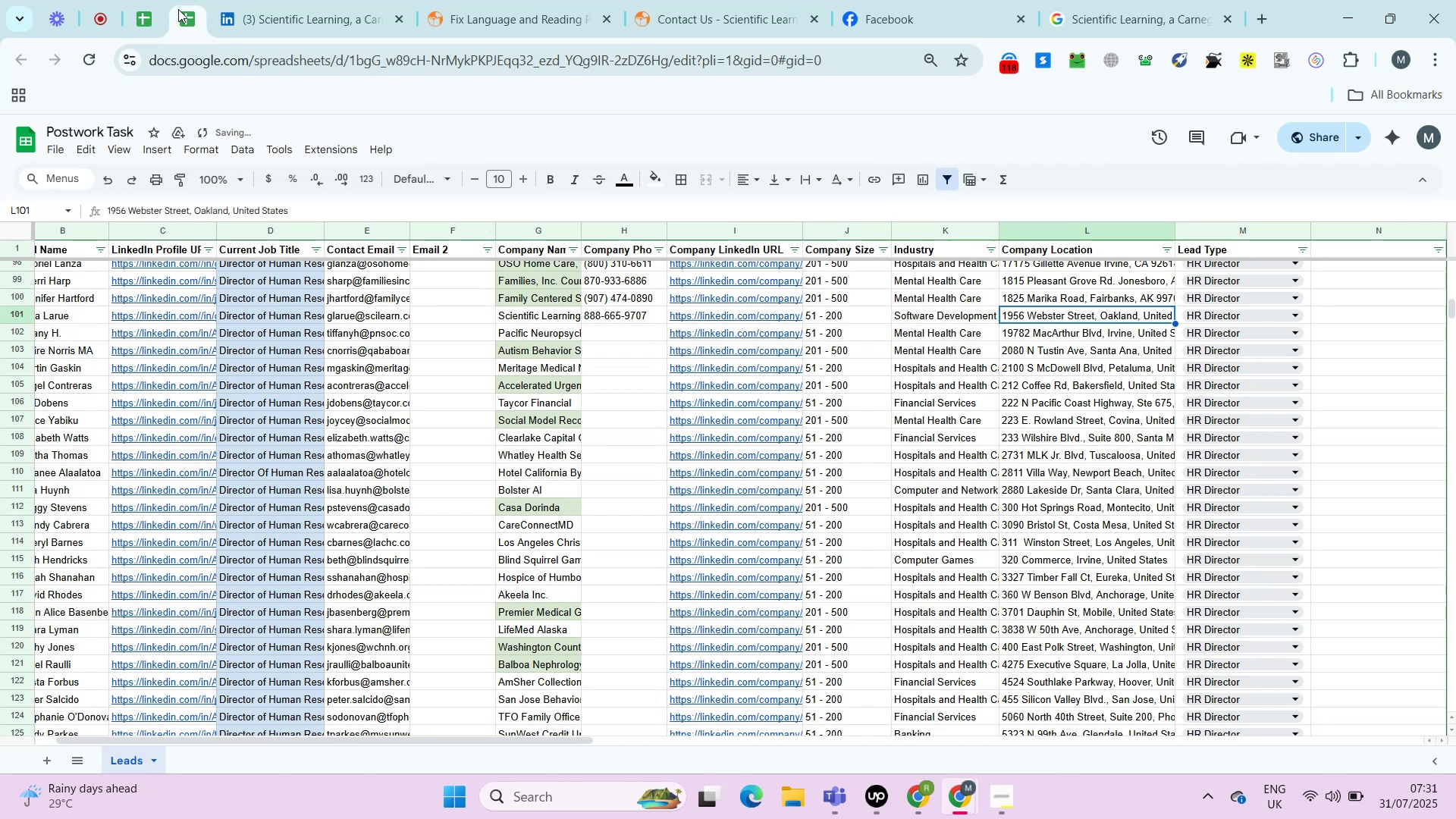 
key(Control+C)
 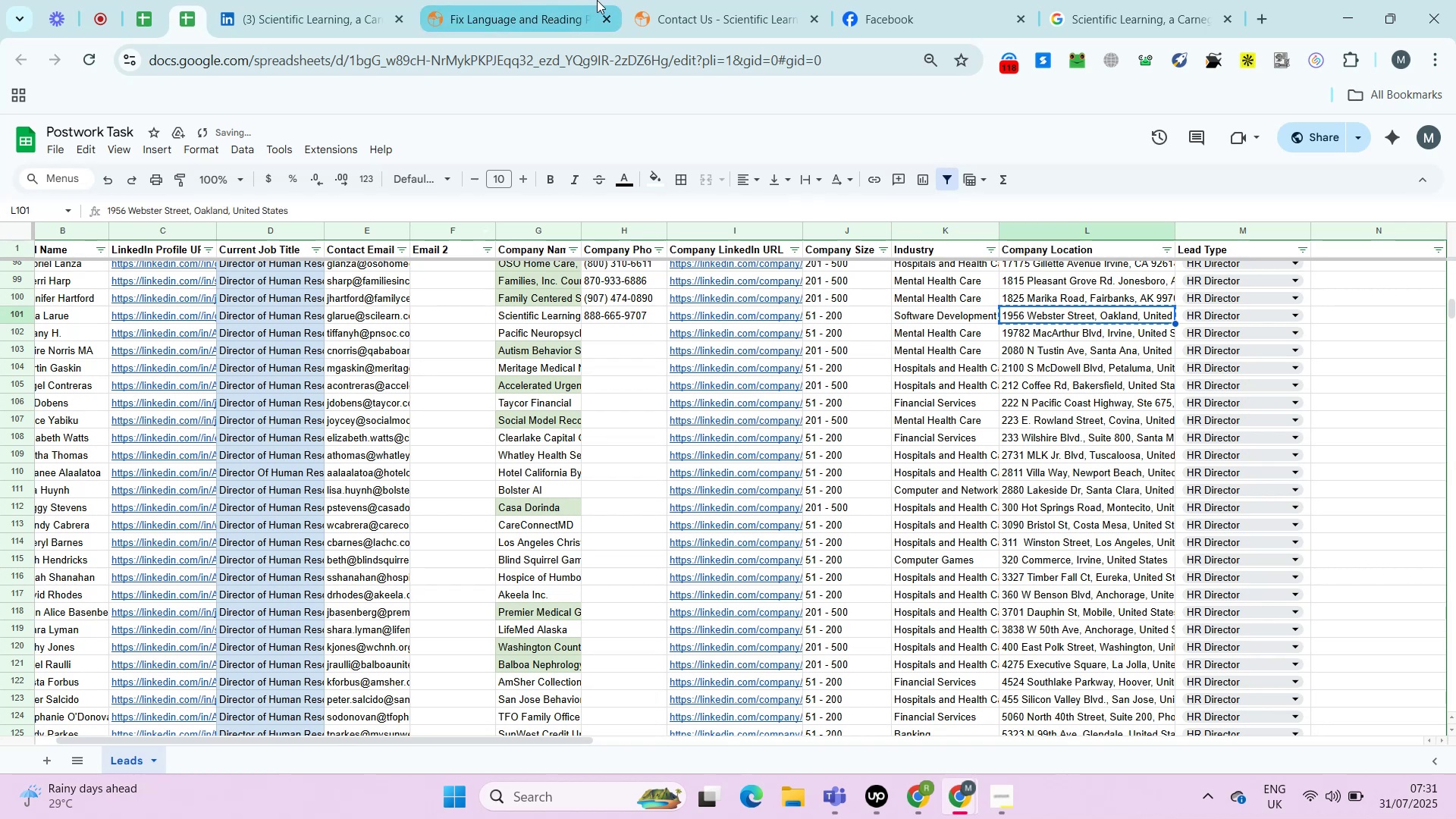 
left_click([696, 0])
 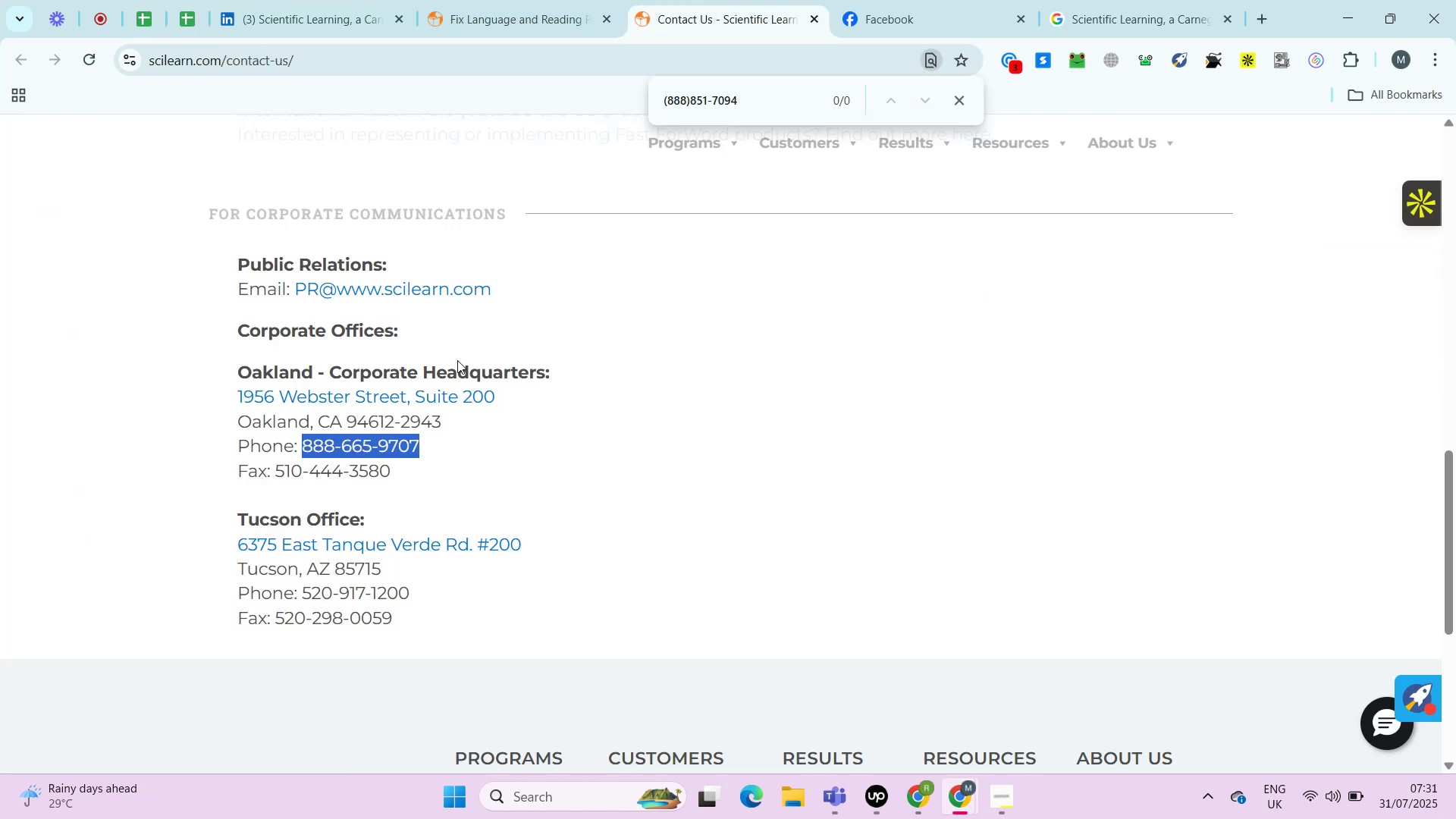 
key(Control+F)
 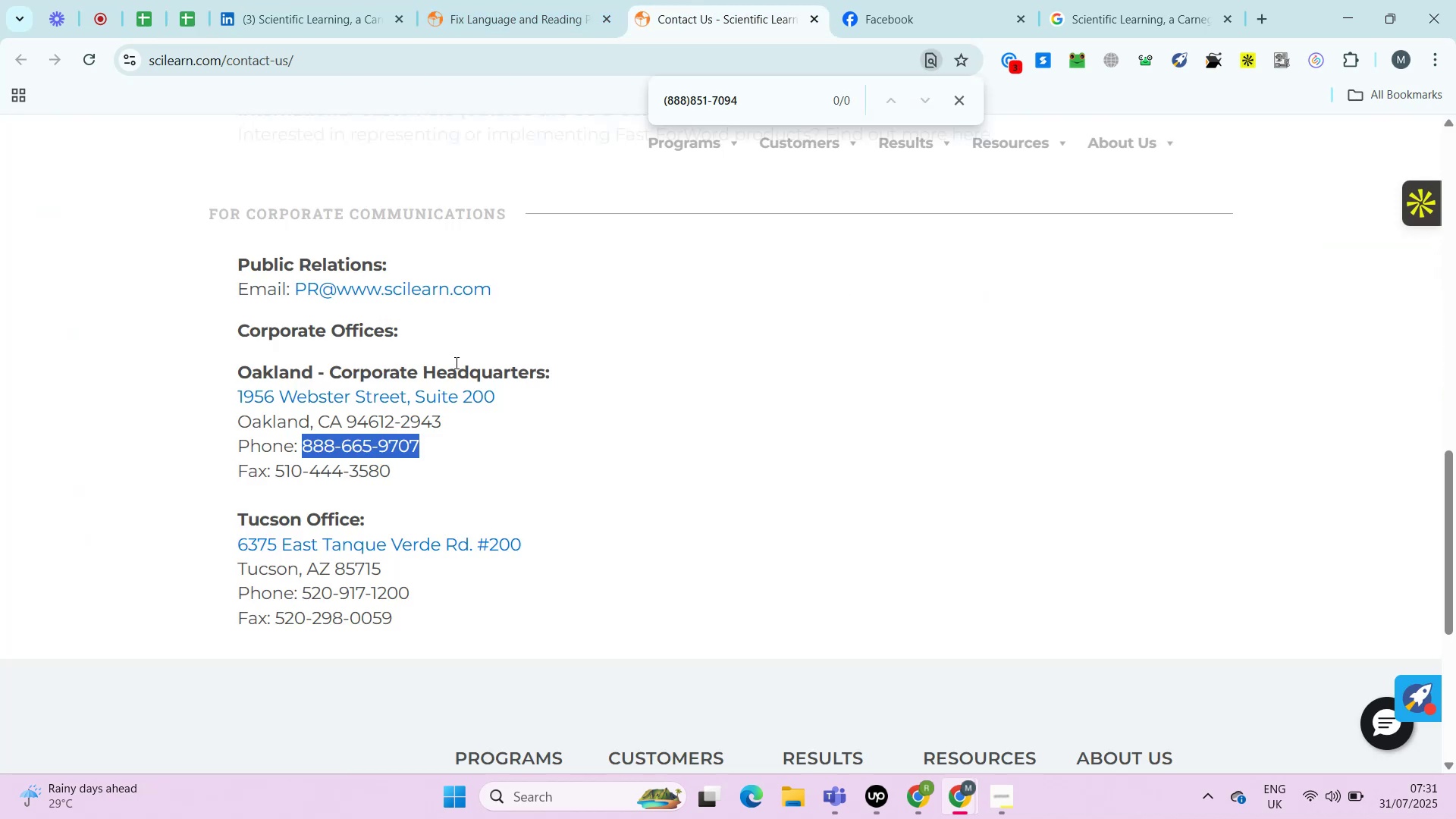 
key(Control+V)
 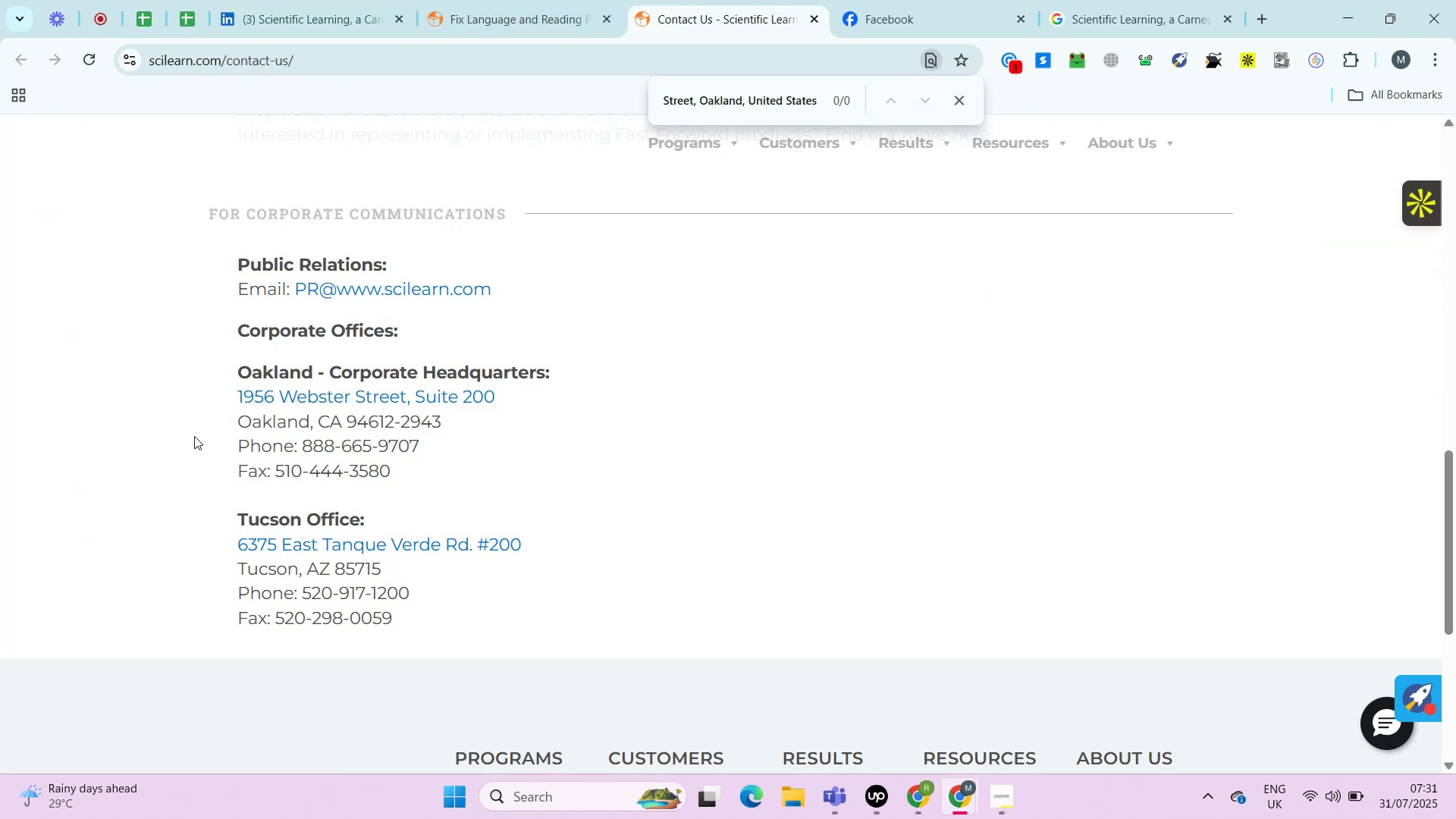 
key(Control+F)
 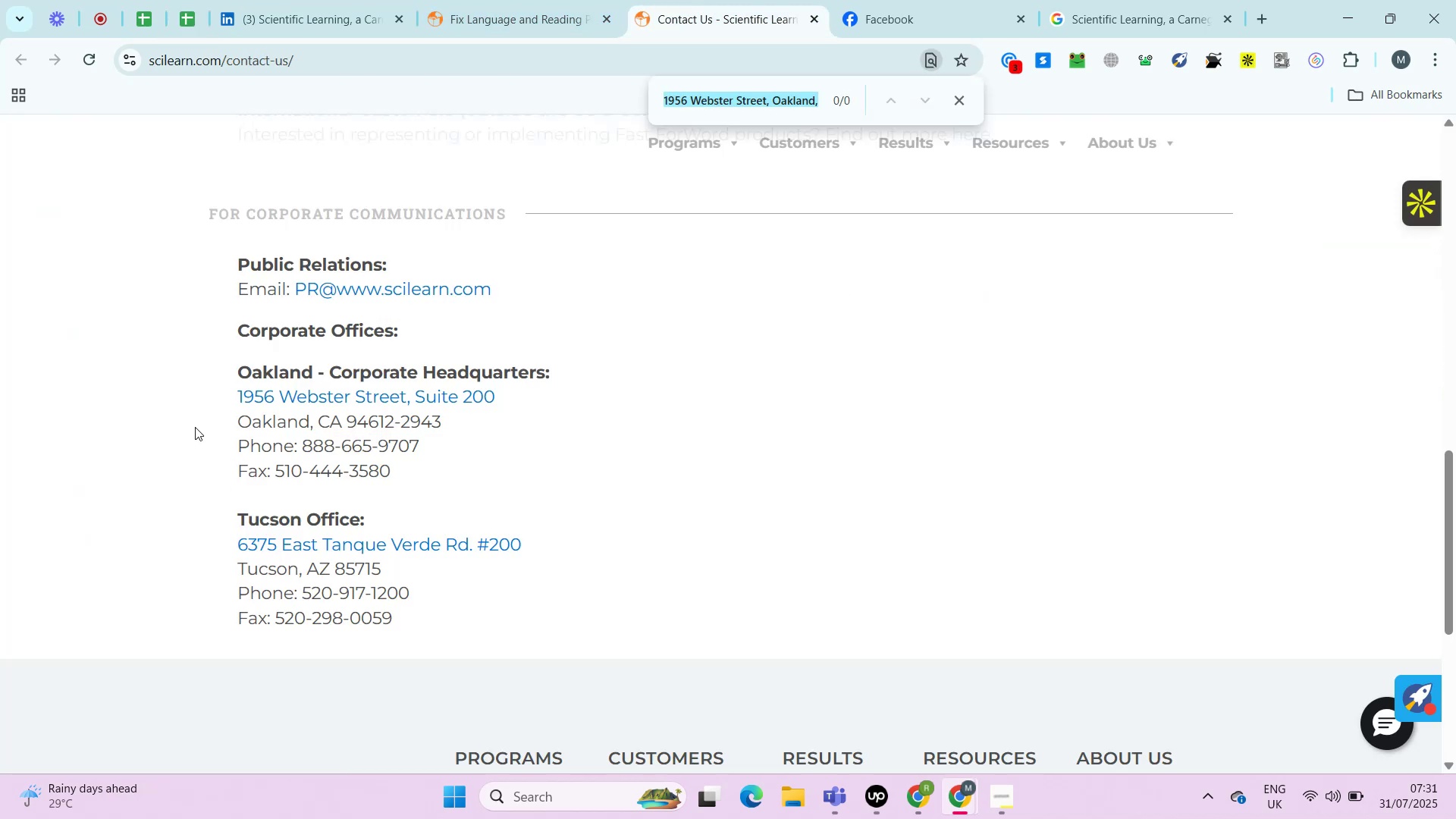 
left_click_drag(start_coordinate=[228, 394], to_coordinate=[440, 417])
 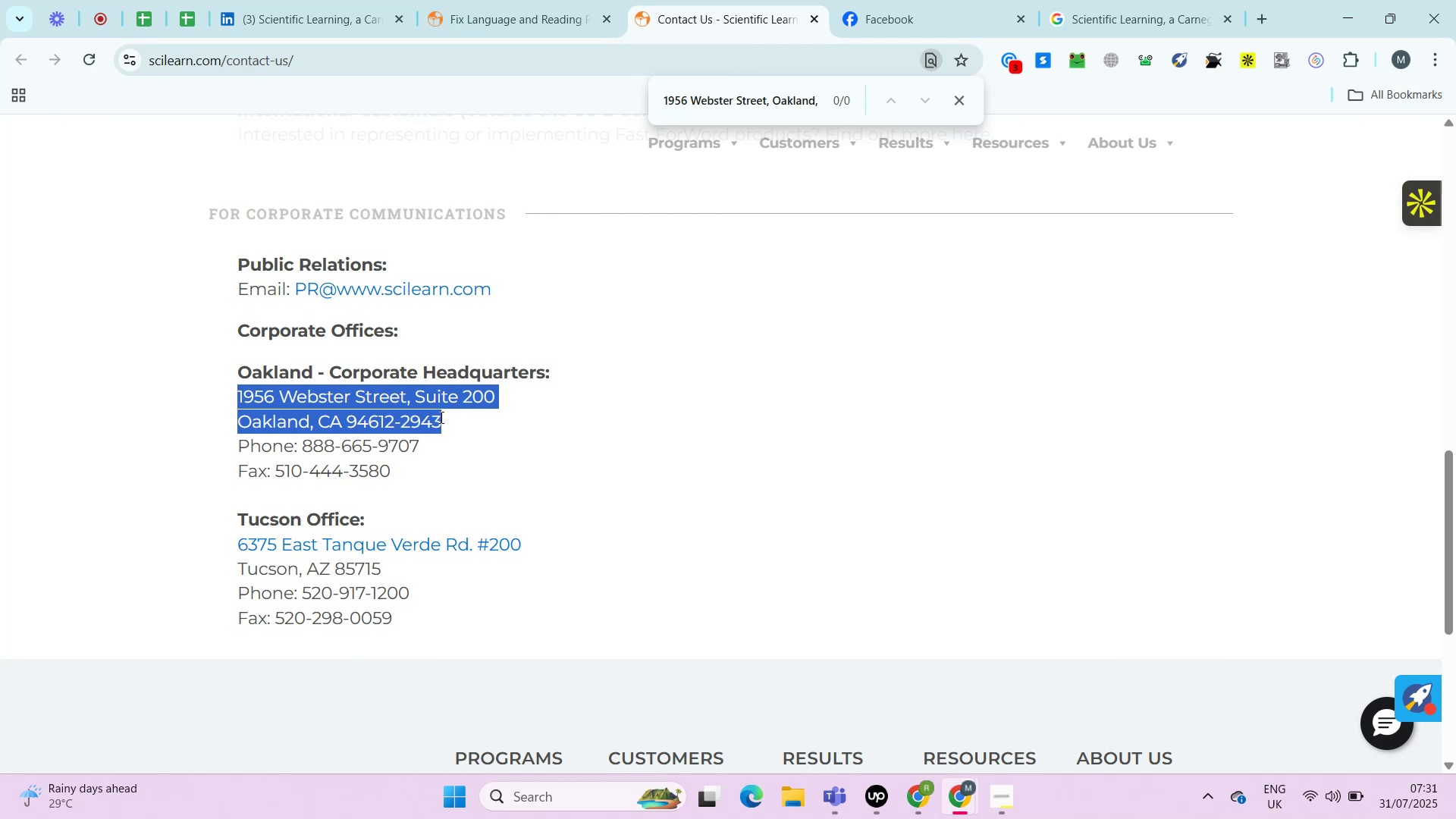 
key(Control+C)
 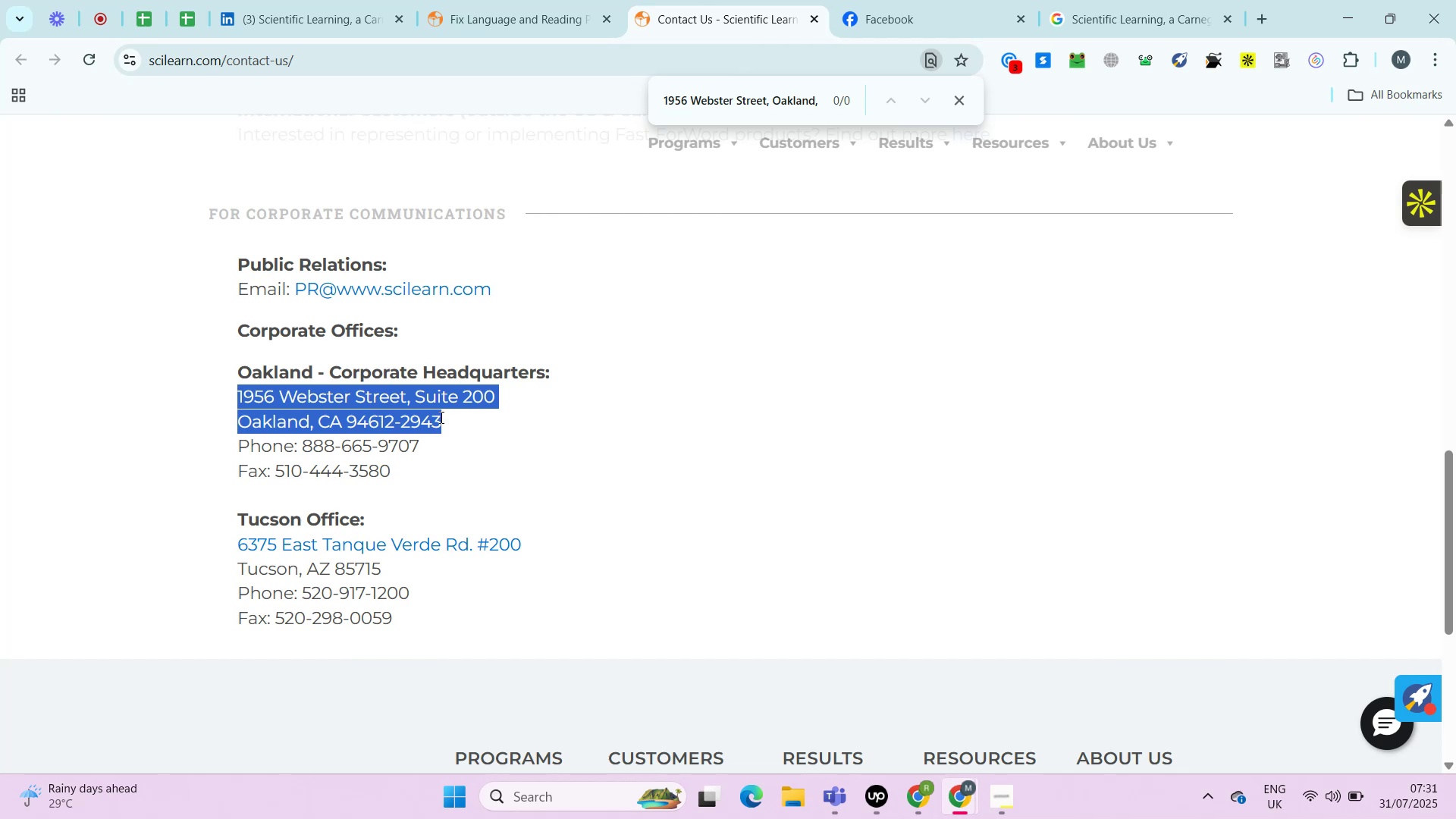 
key(Control+C)
 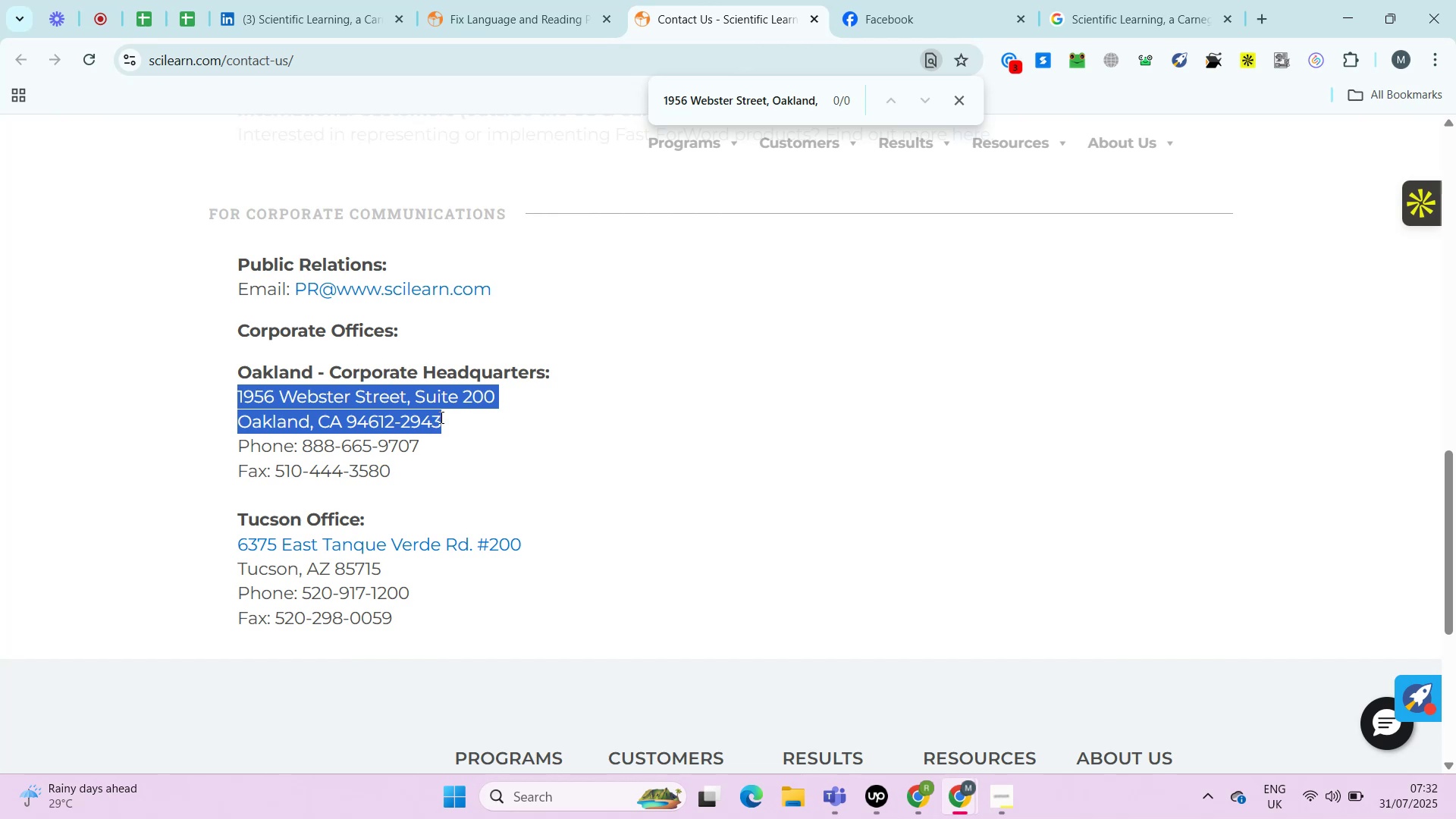 
key(Control+T)
 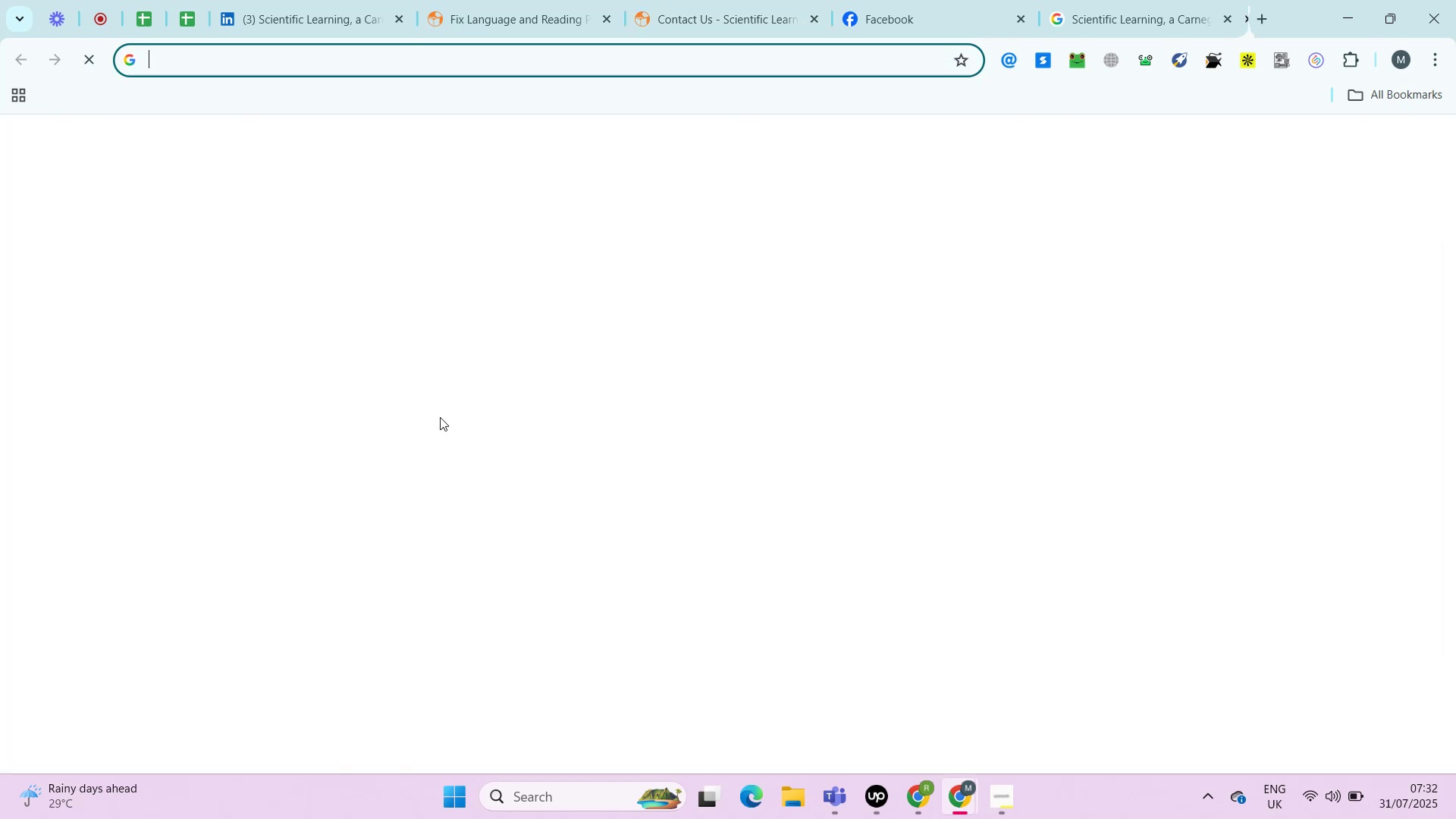 
key(Control+V)
 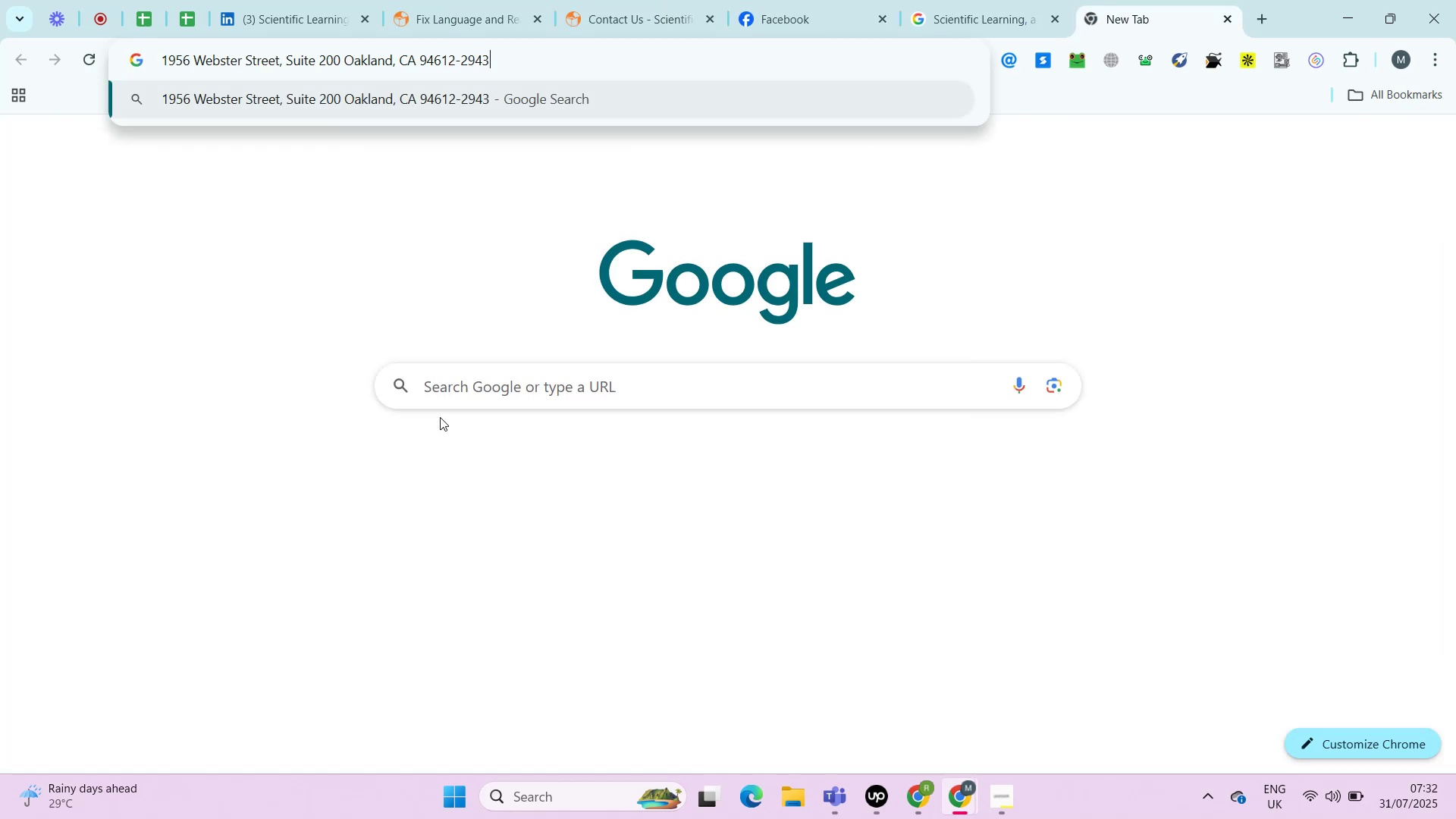 
key(Control+A)
 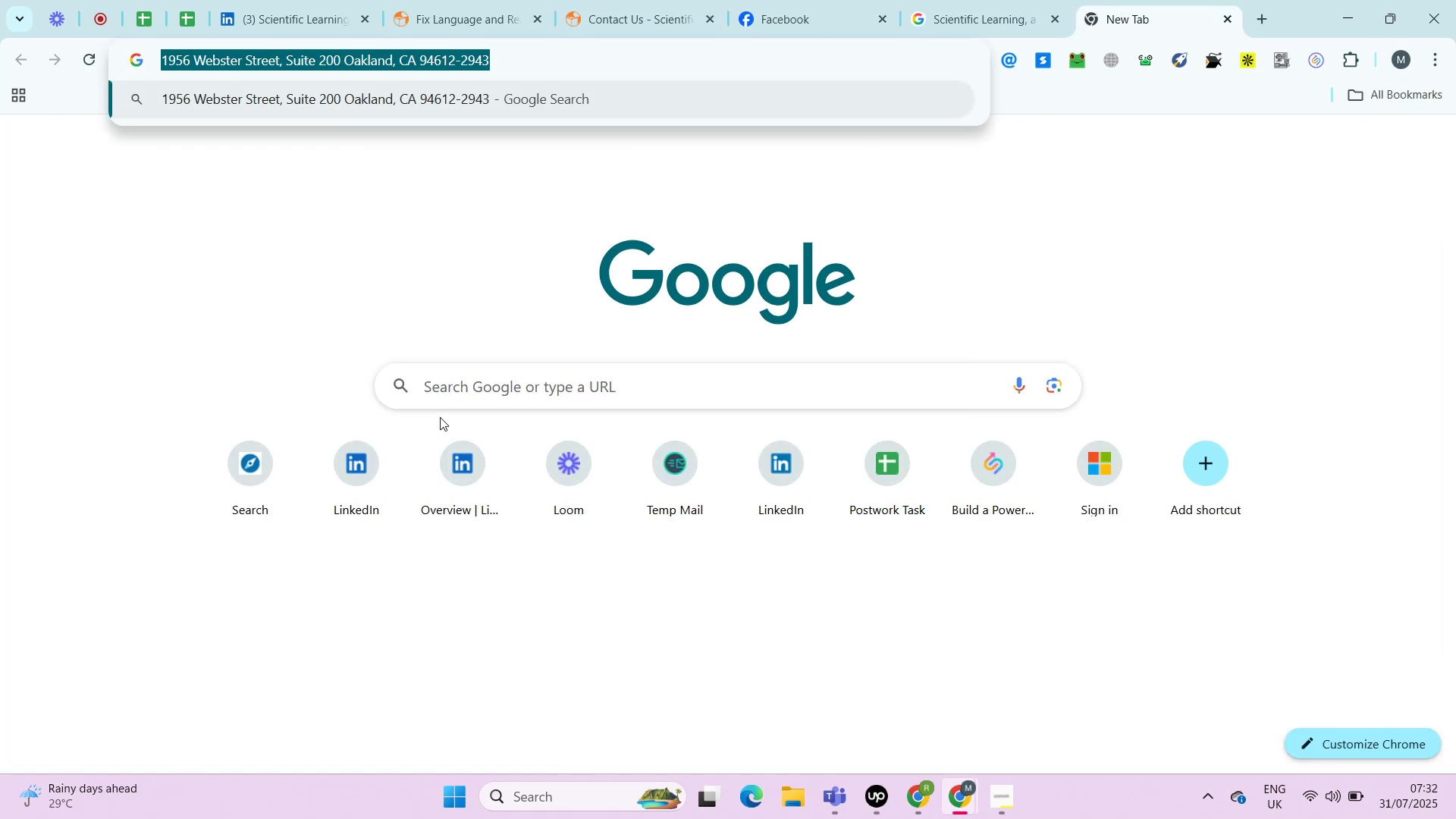 
key(Control+C)
 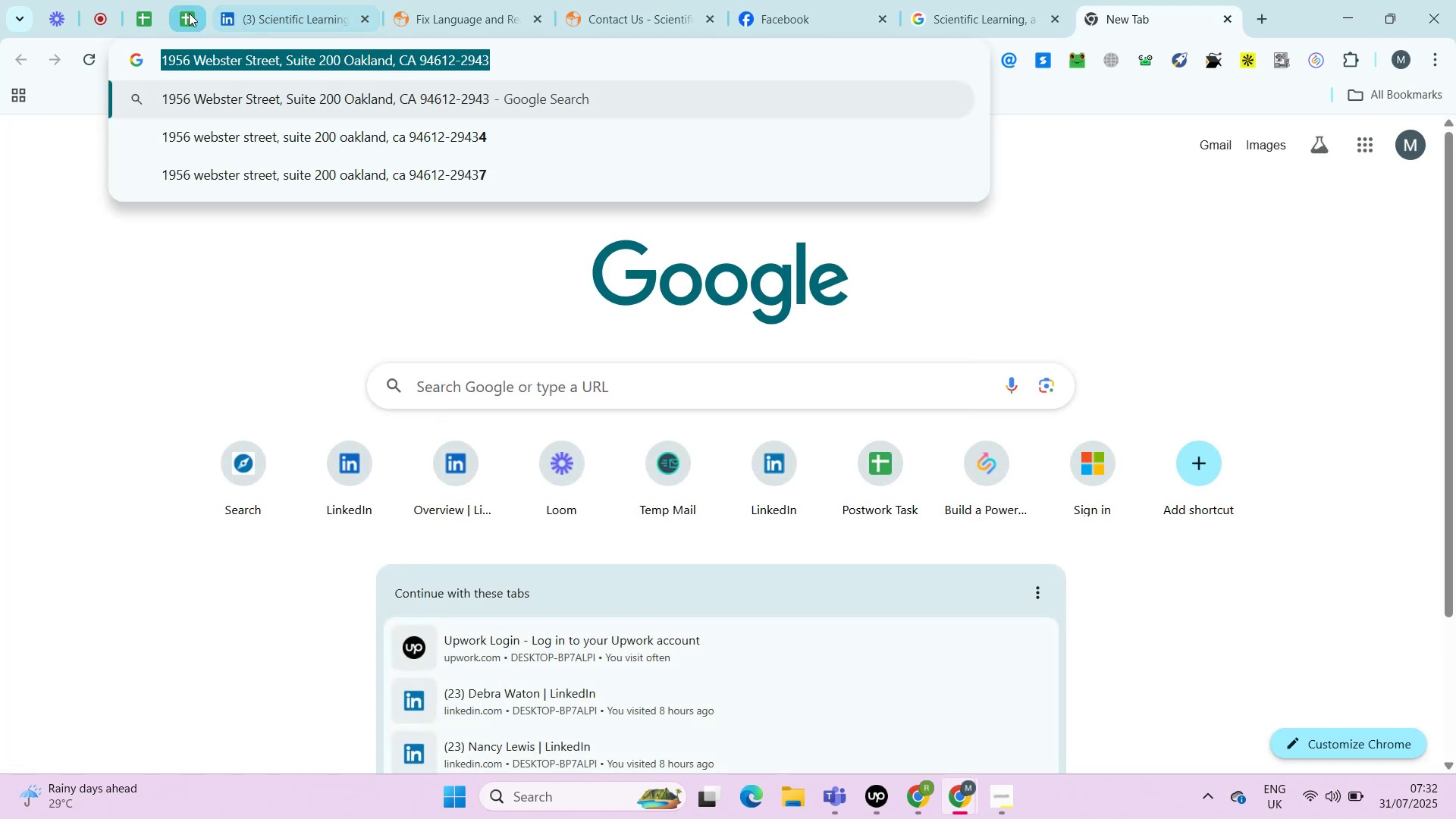 
left_click([183, 17])
 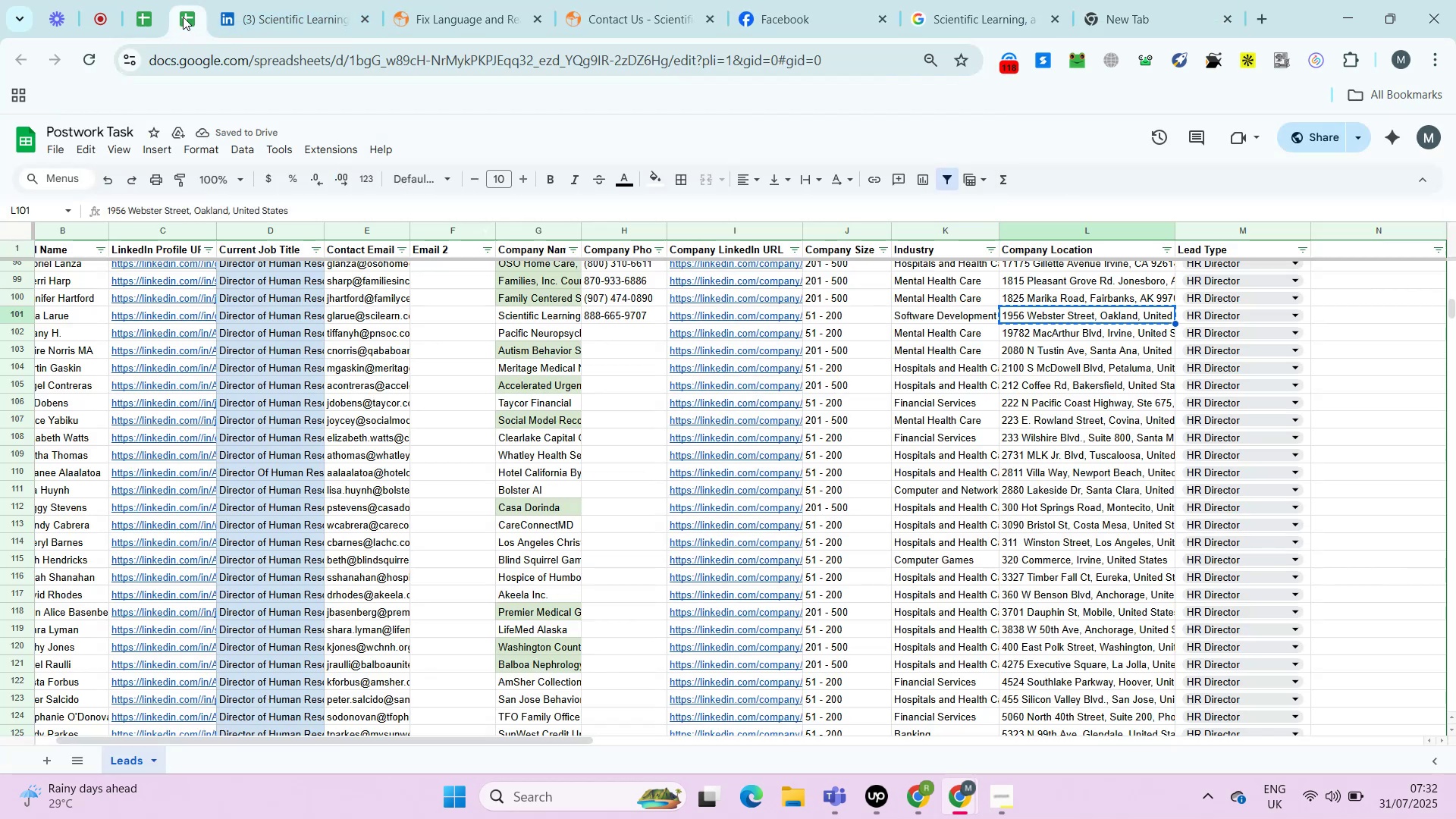 
key(Control+Shift+ShiftLeft)
 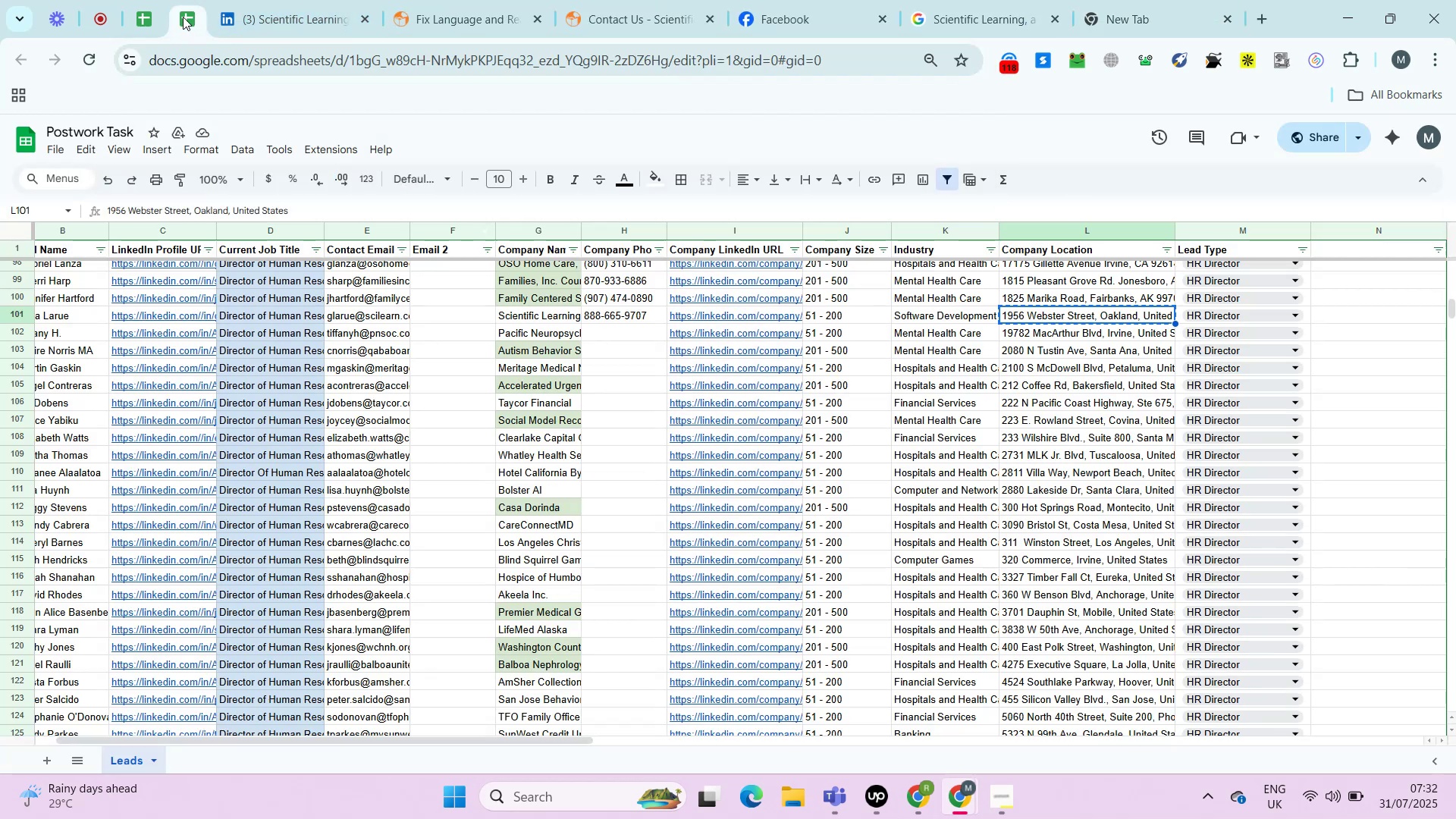 
key(Control+Shift+V)
 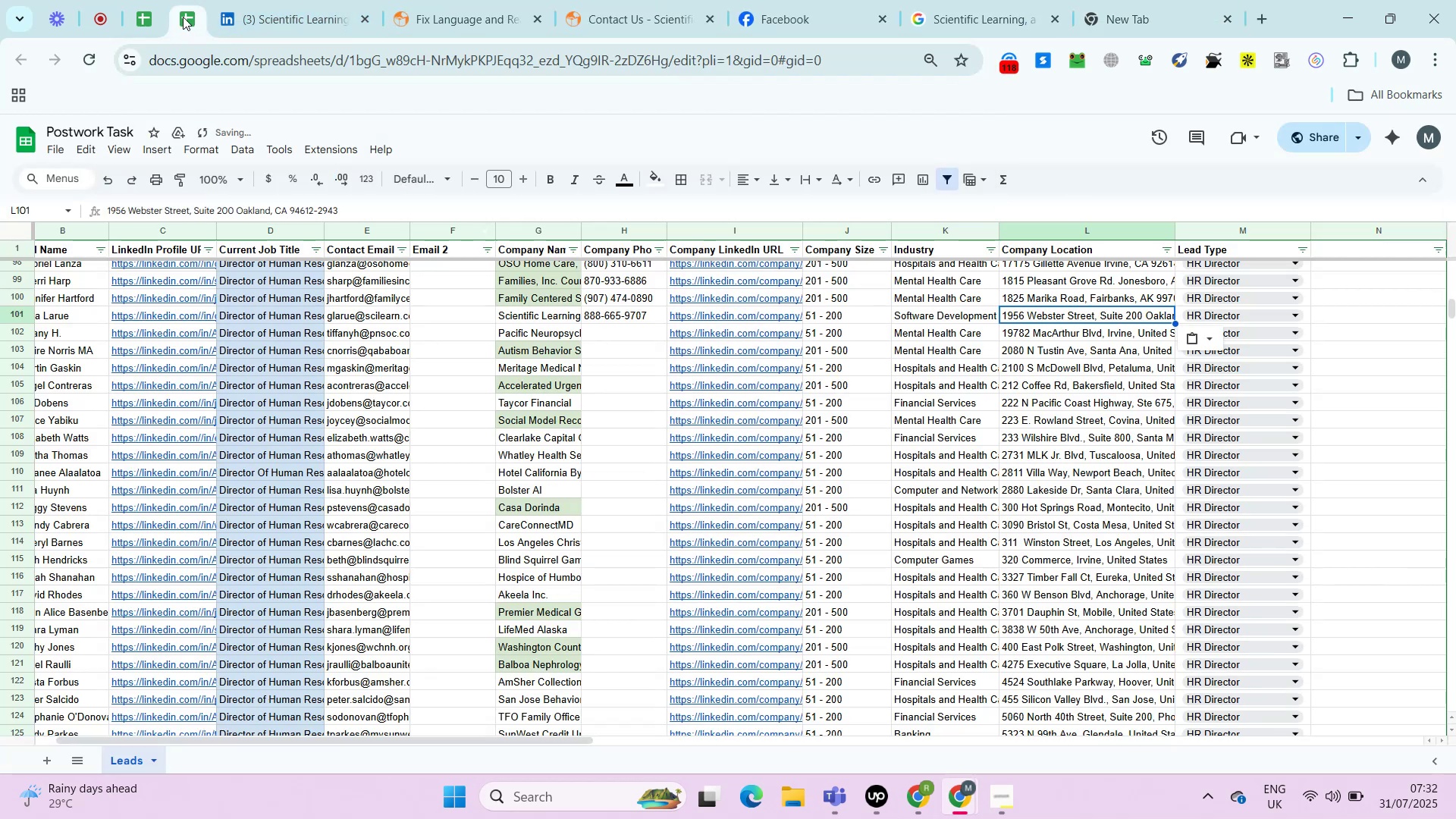 
key(ArrowLeft)
 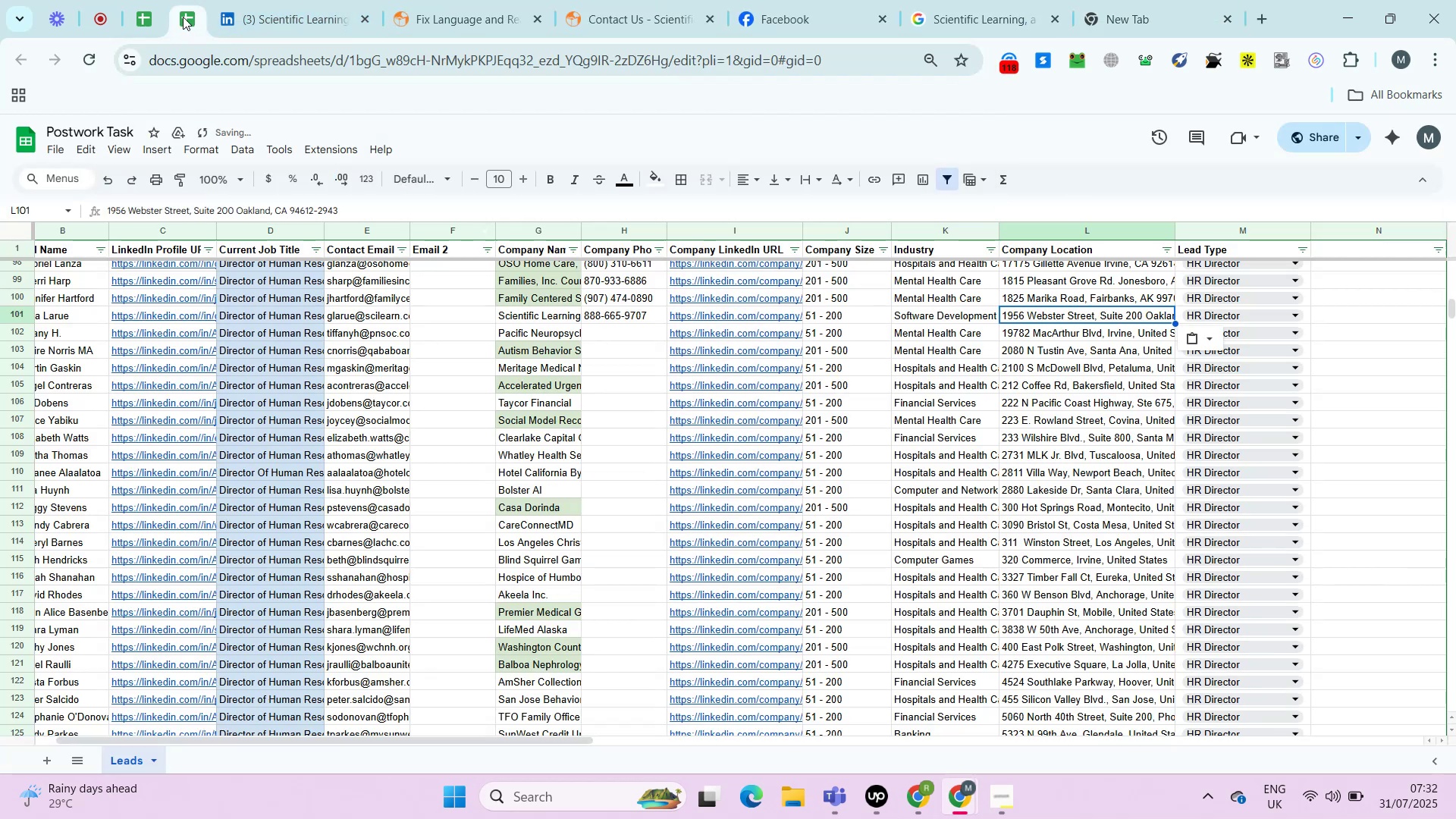 
key(ArrowLeft)
 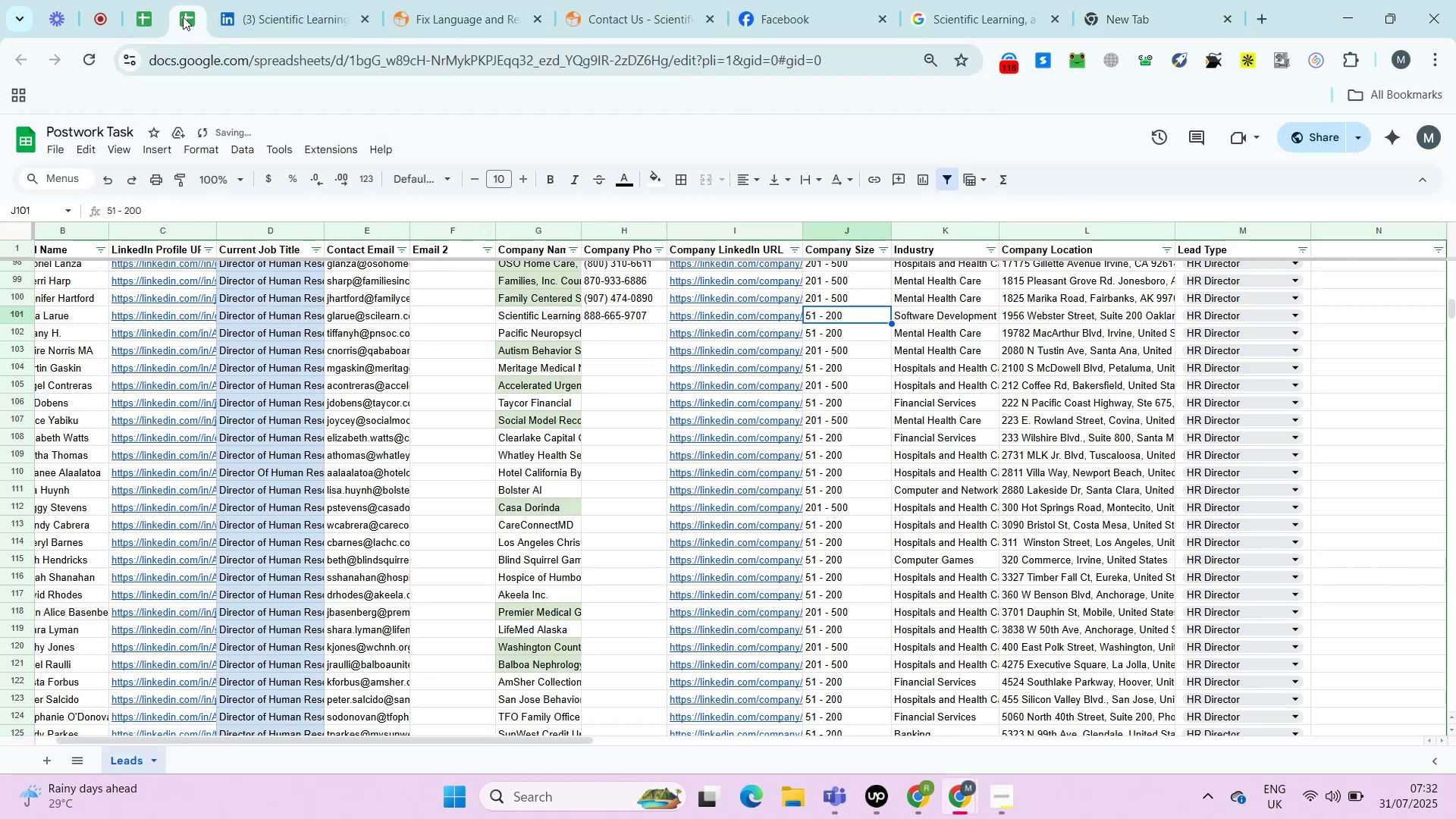 
key(ArrowLeft)
 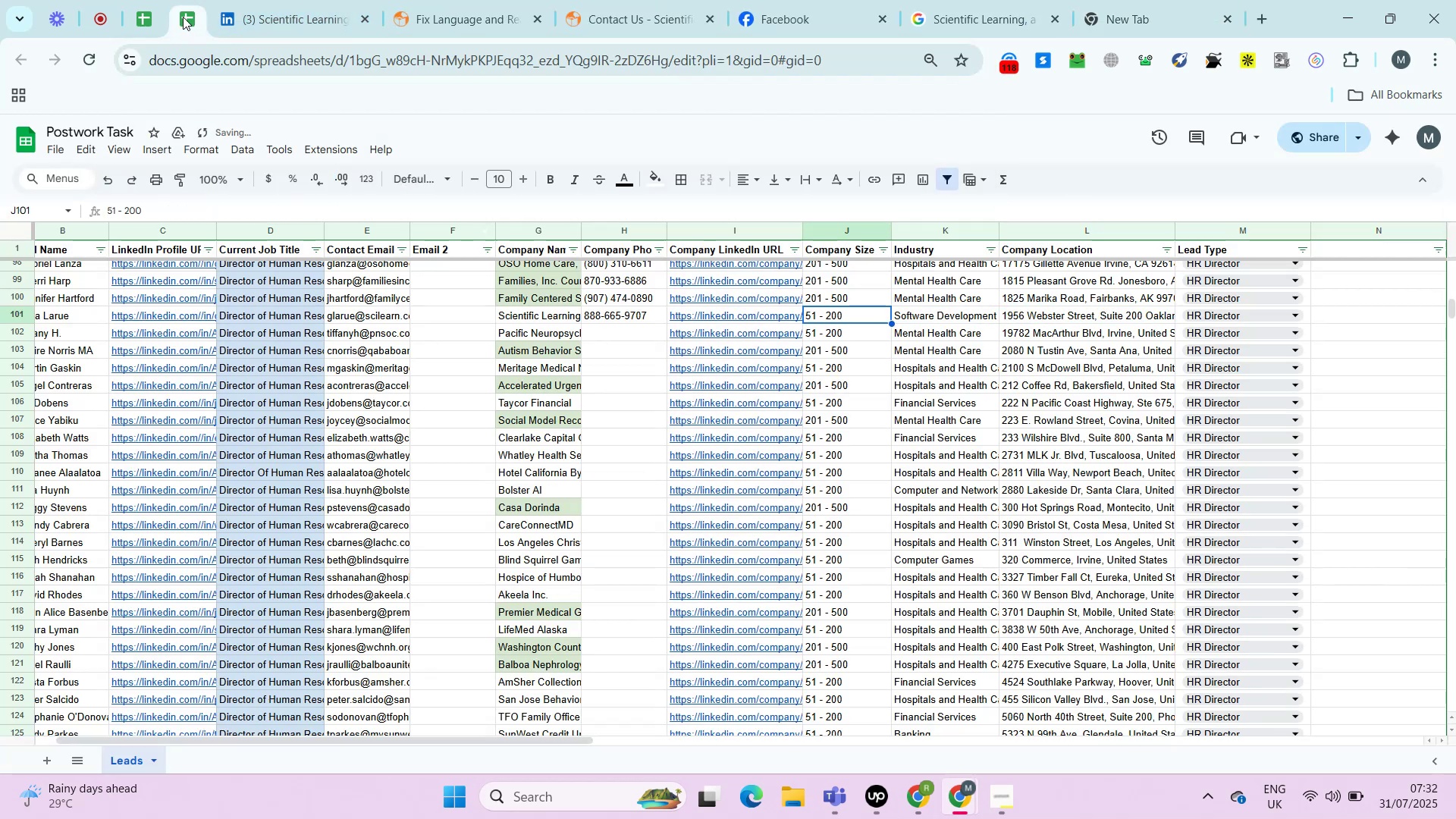 
key(ArrowLeft)
 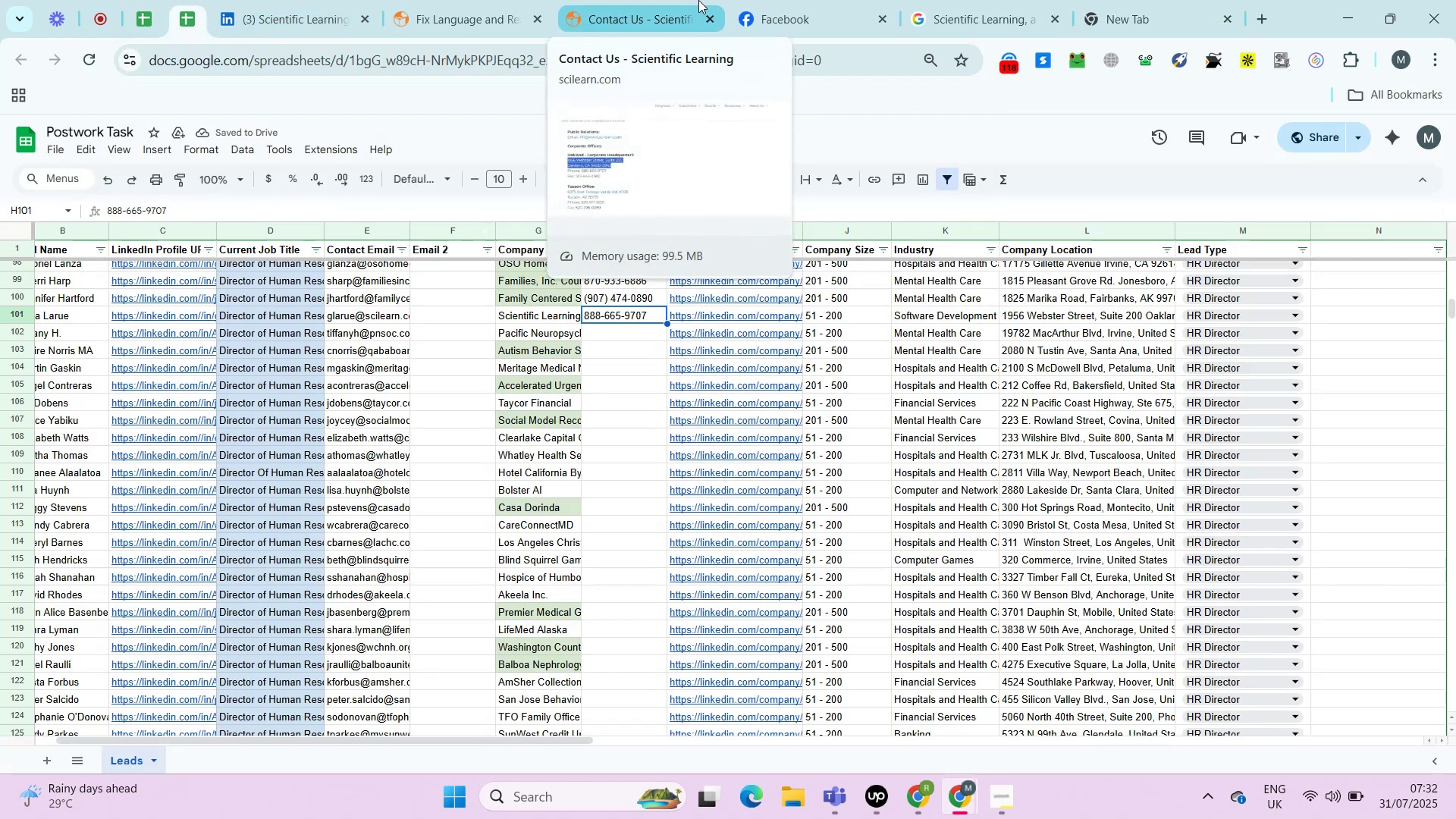 
key(ArrowDown)
 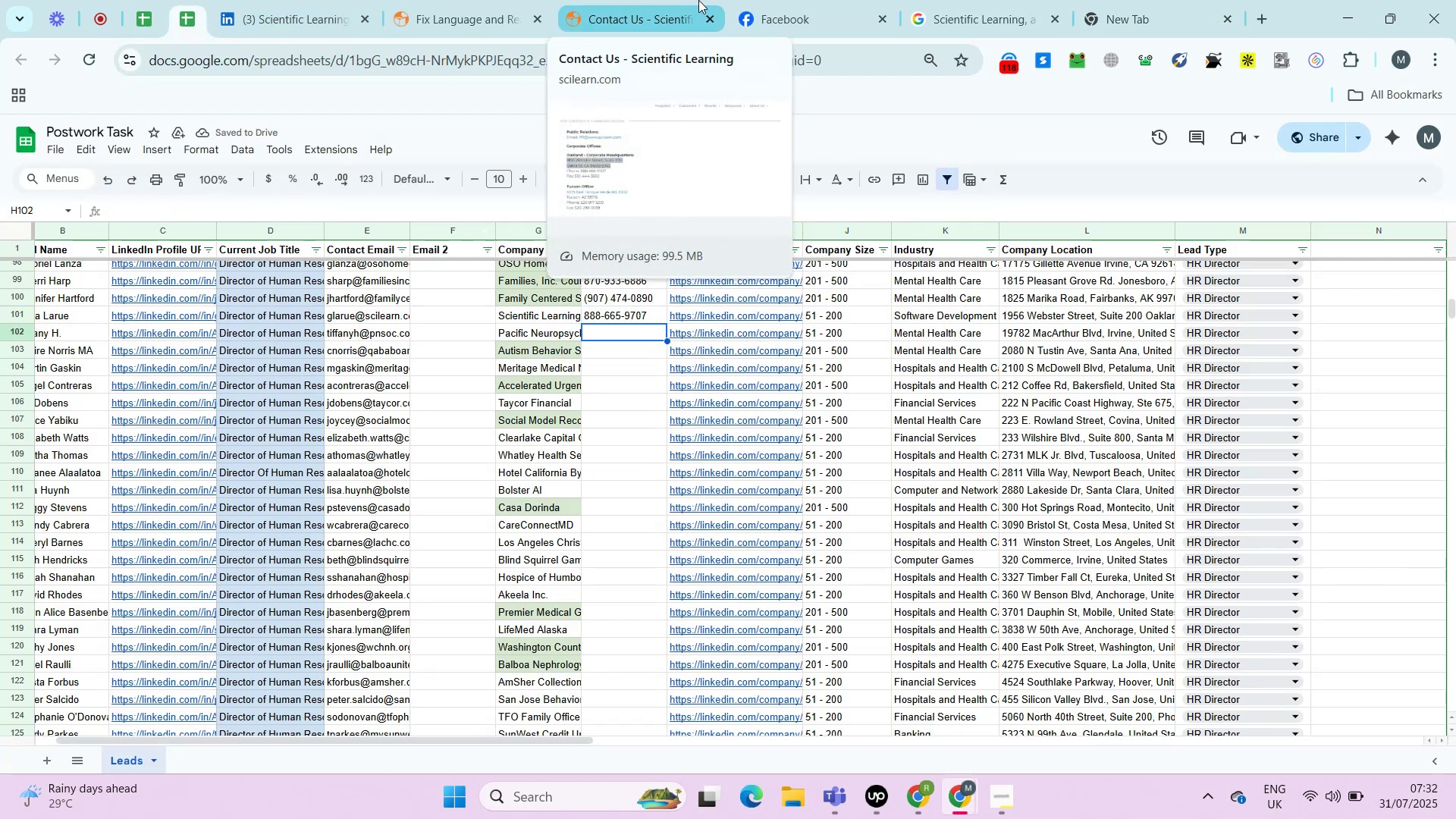 
key(ArrowRight)
 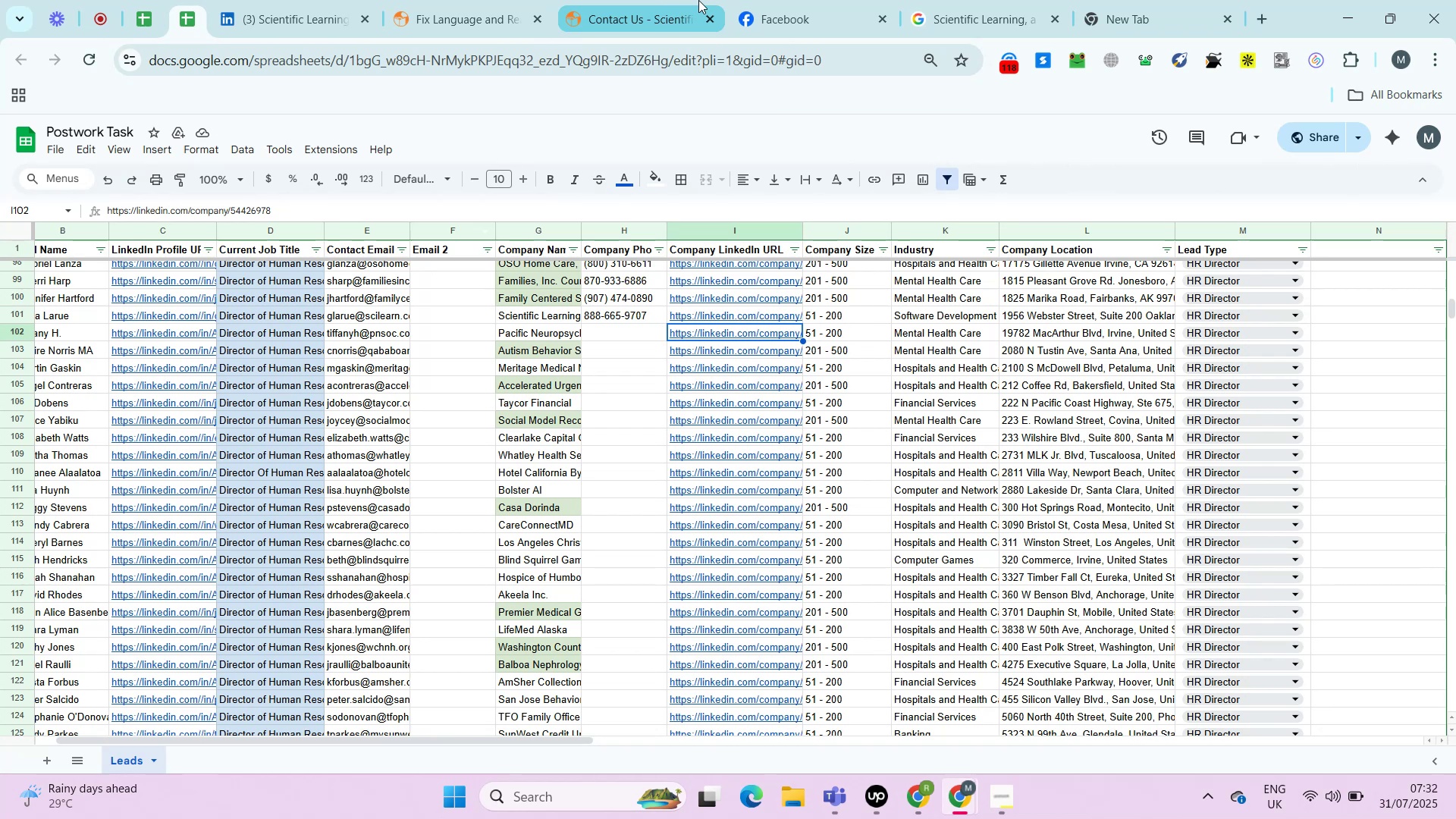 
key(Alt+AltLeft)
 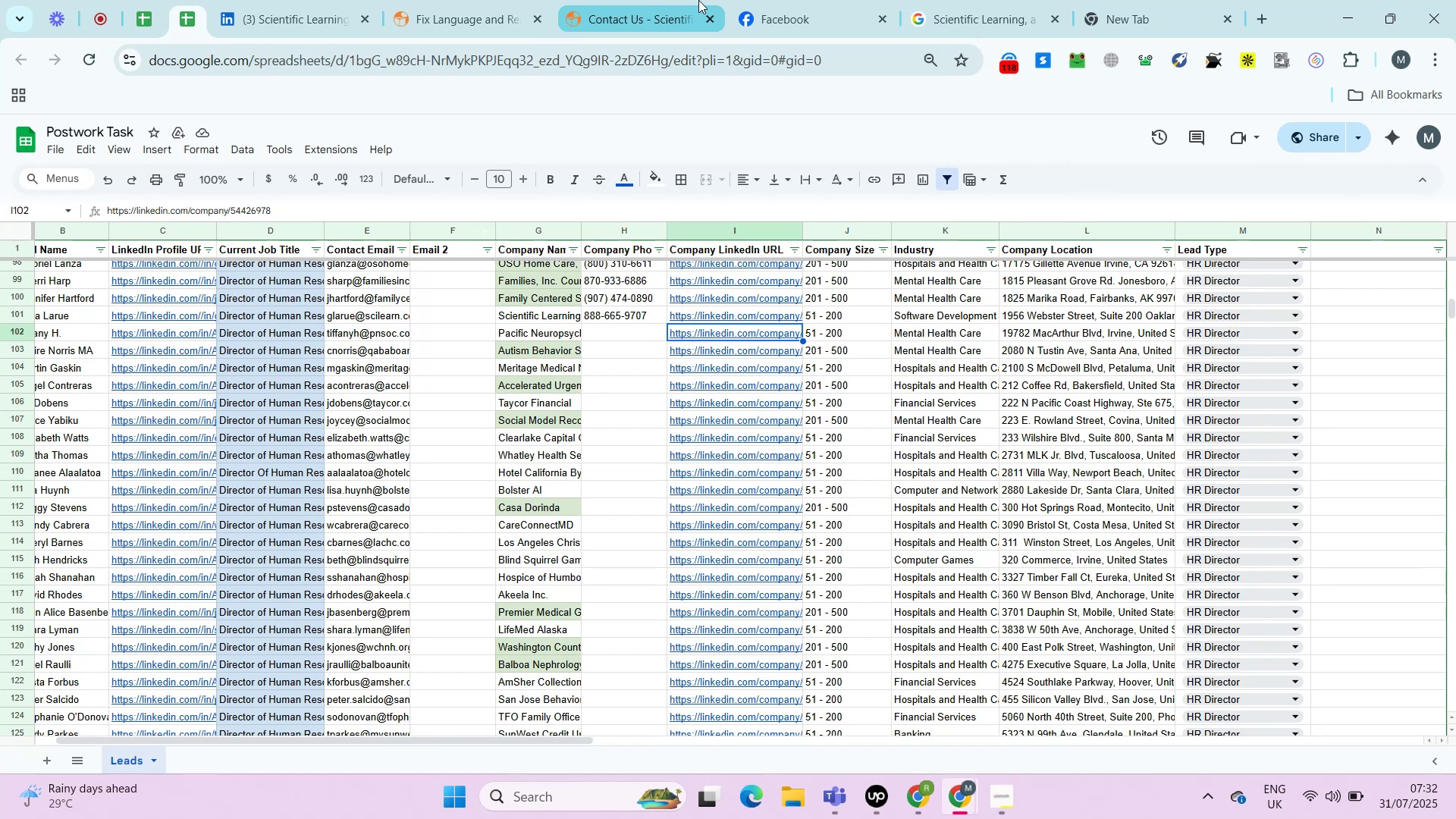 
key(Alt+Enter)
 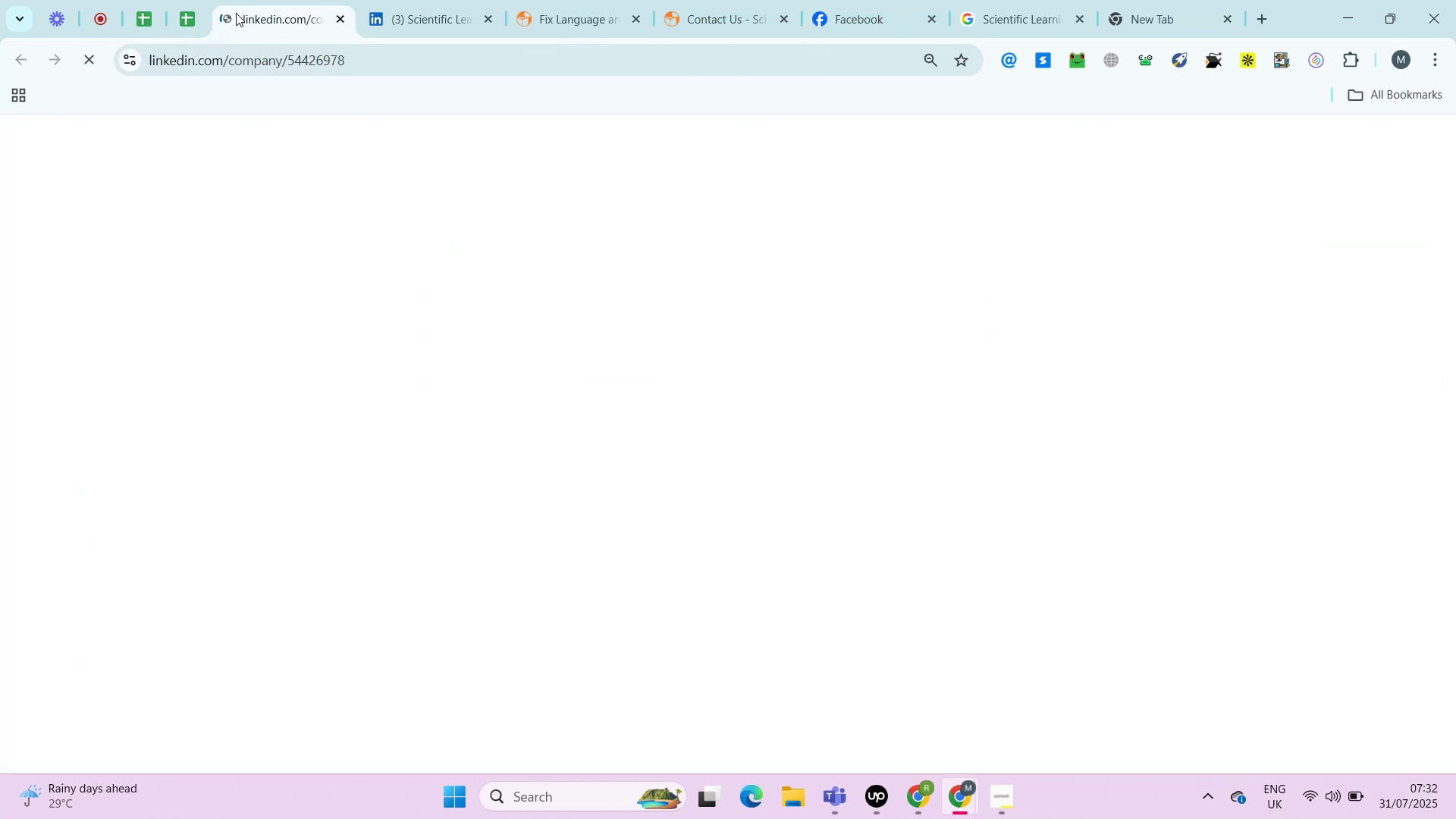 
left_click([246, 11])
 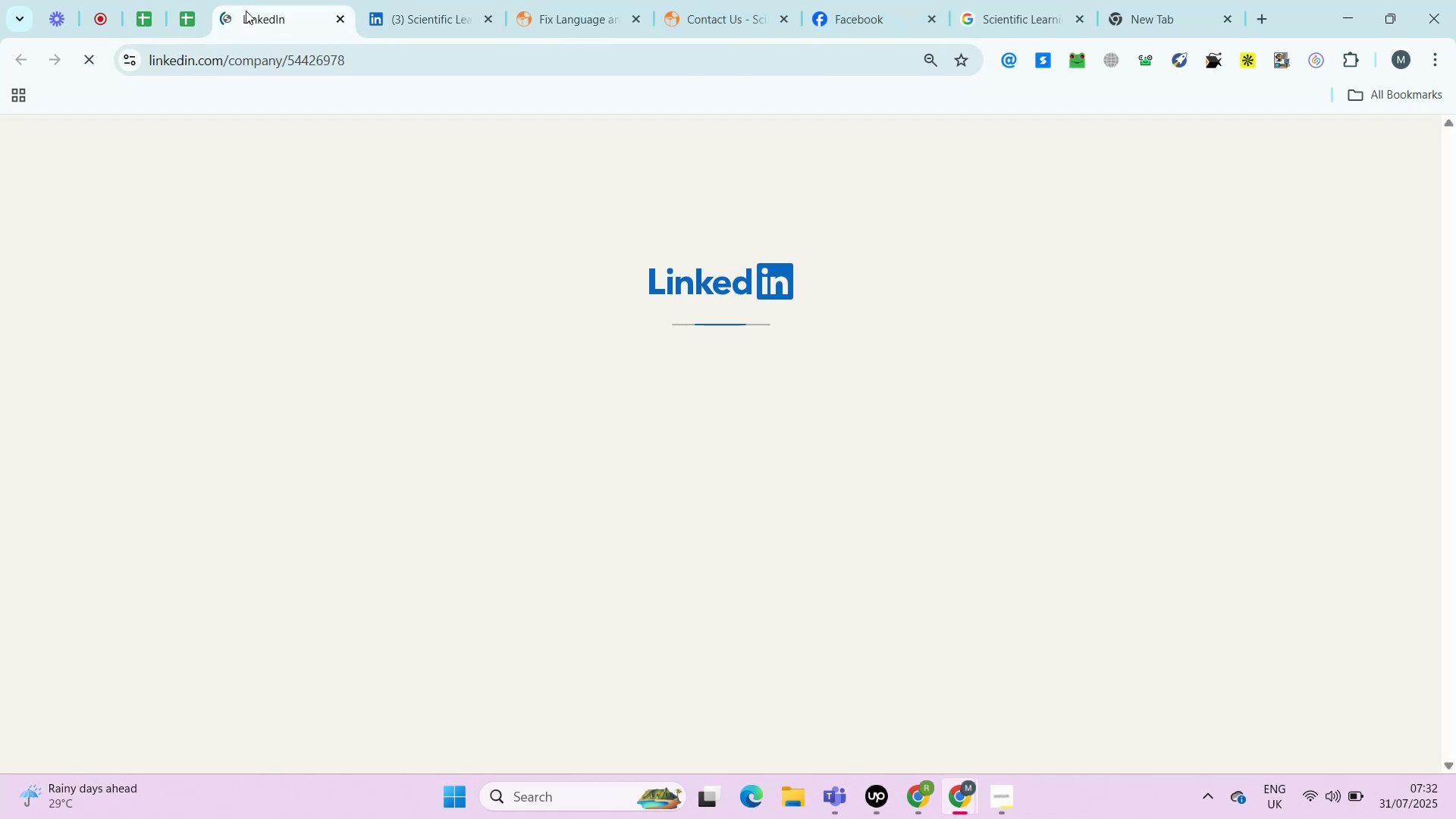 
right_click([246, 11])
 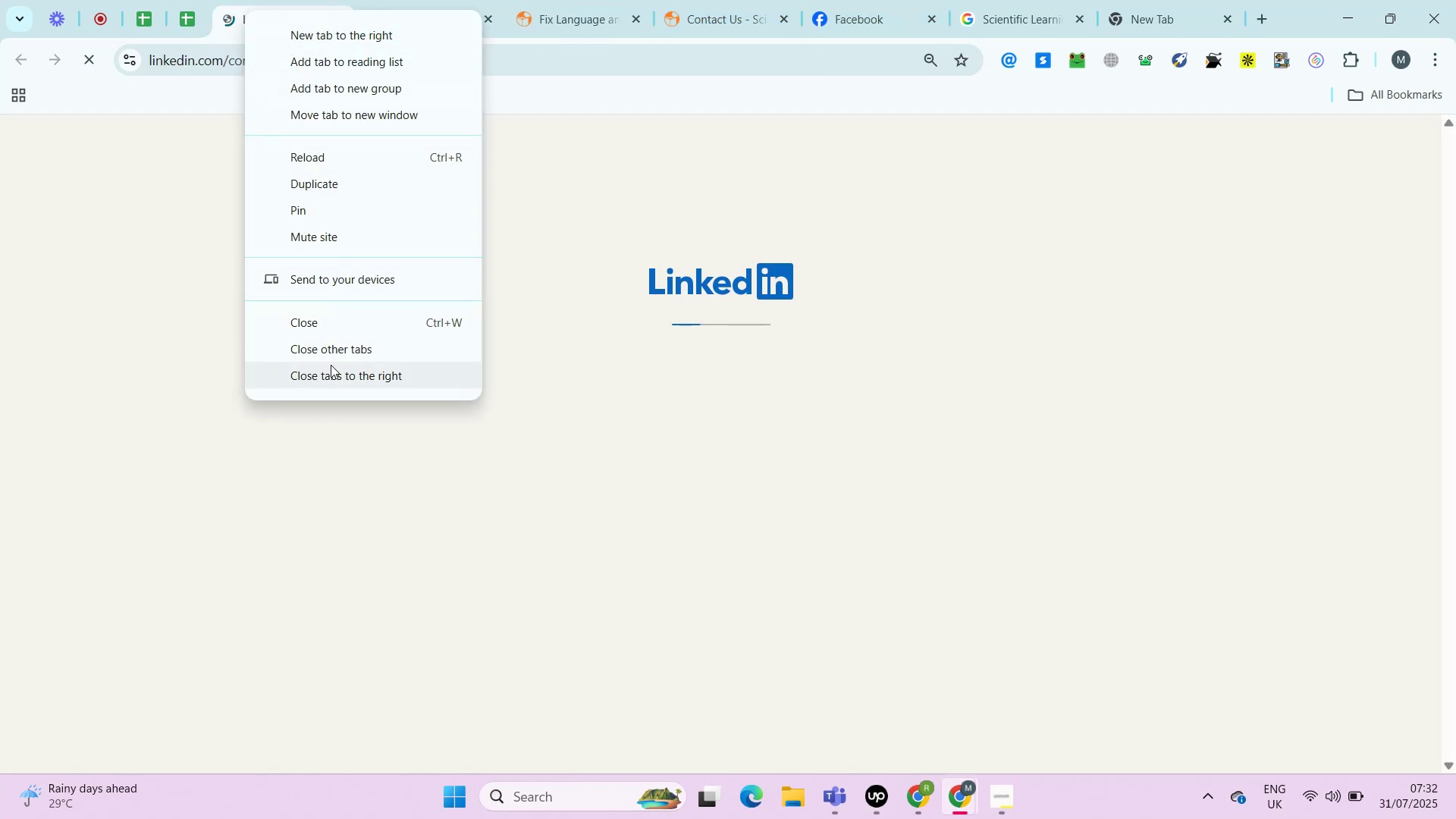 
left_click([333, 365])
 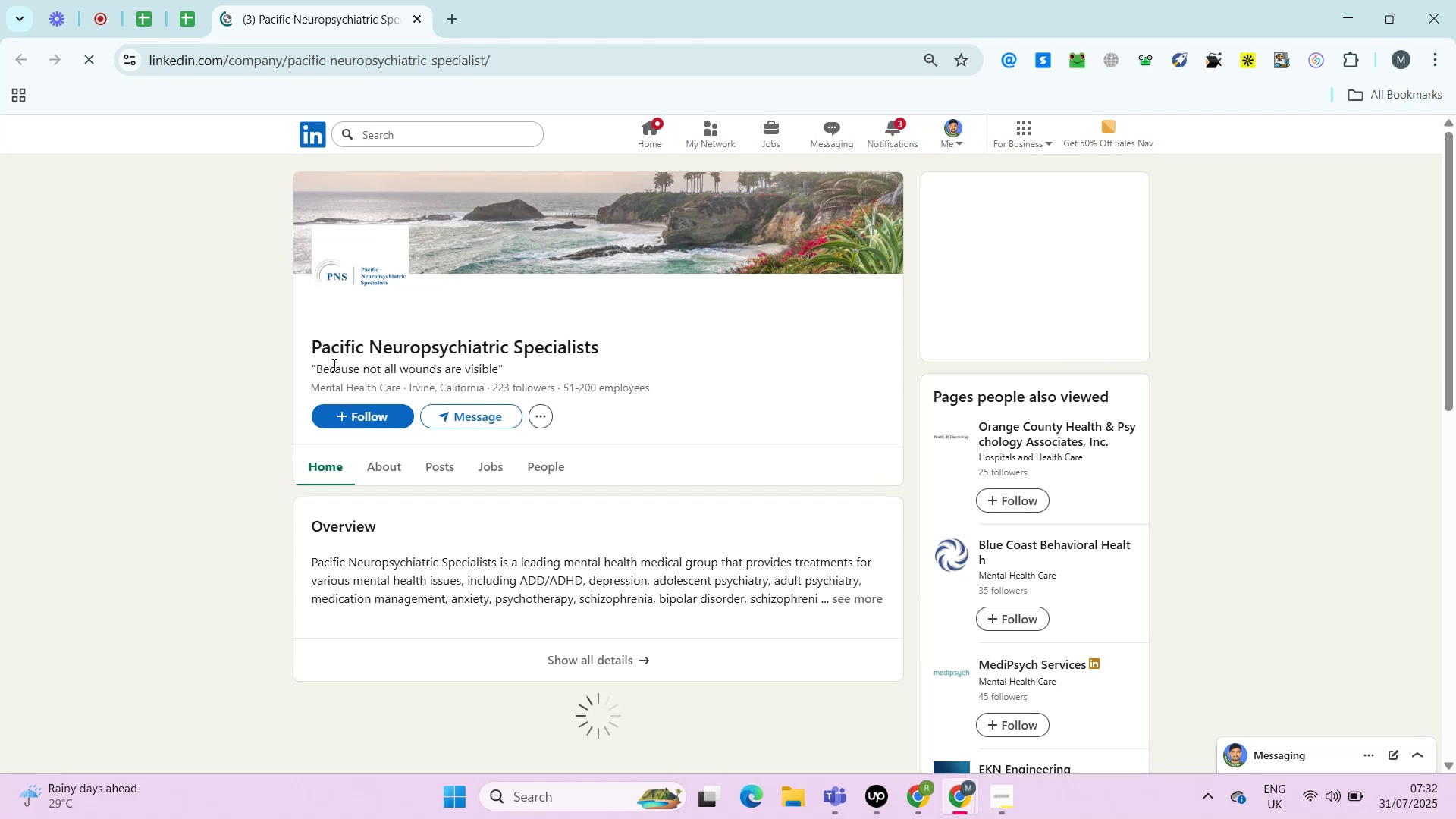 
wait(10.65)
 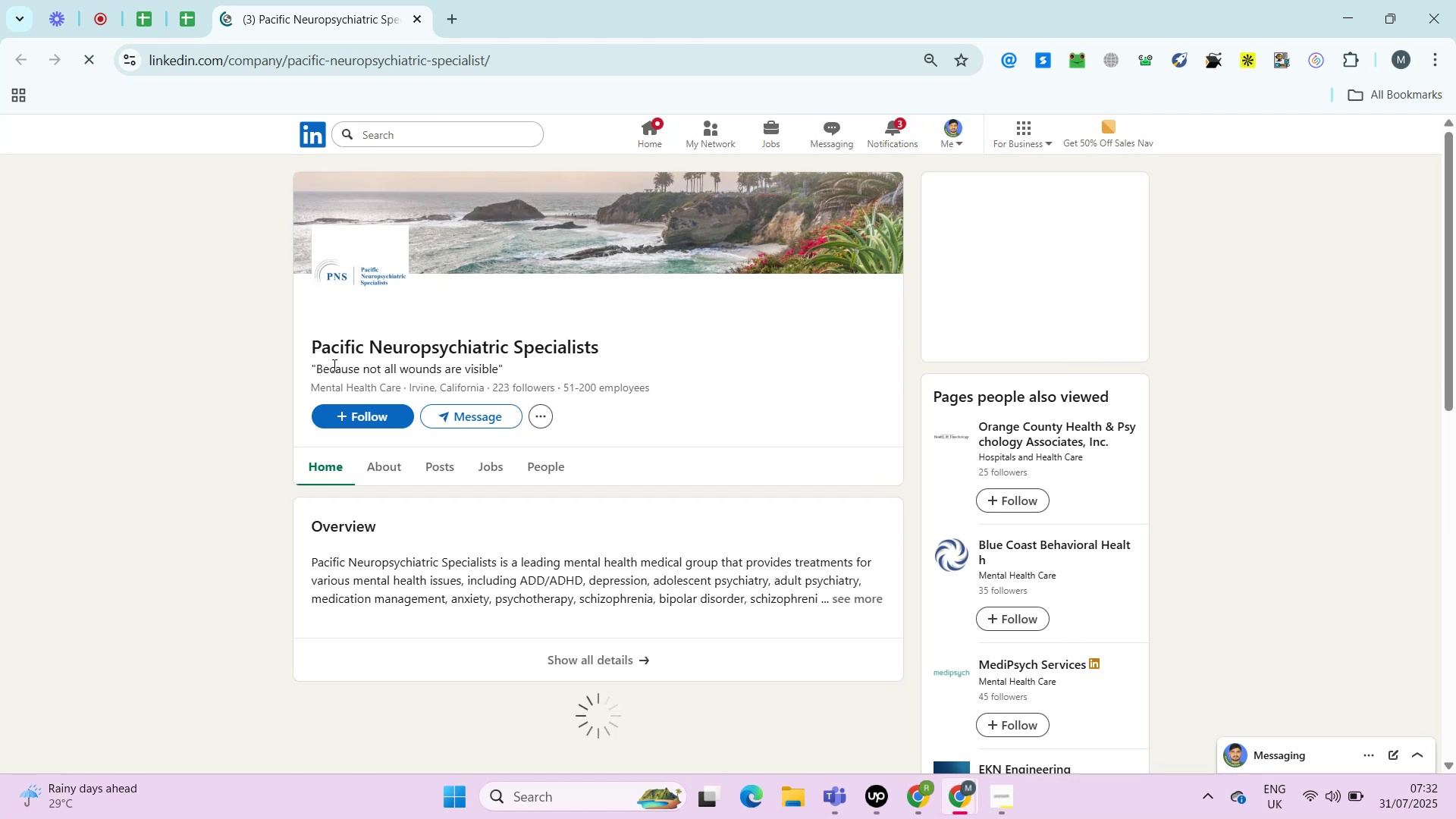 
left_click([388, 469])
 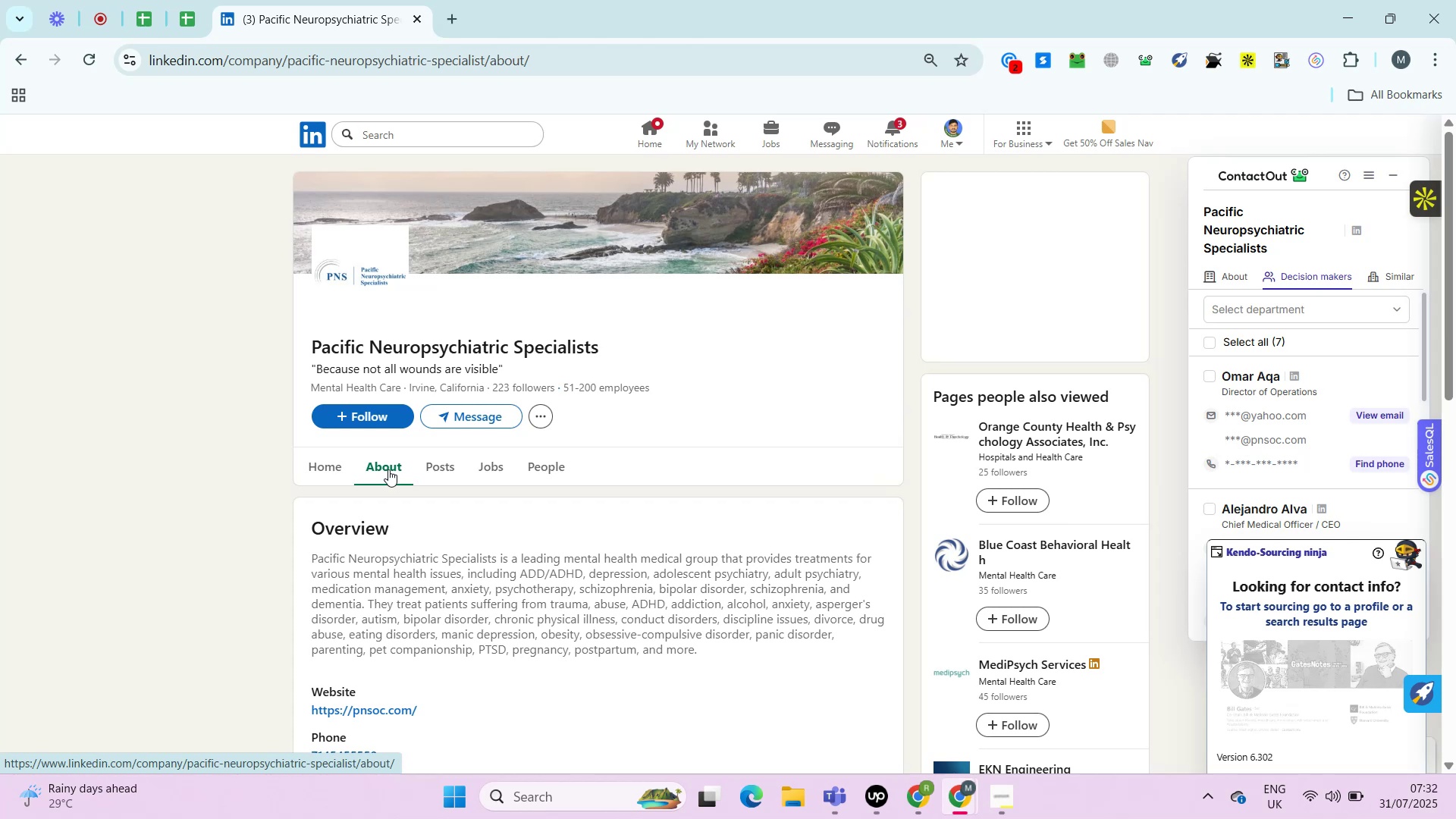 
wait(9.47)
 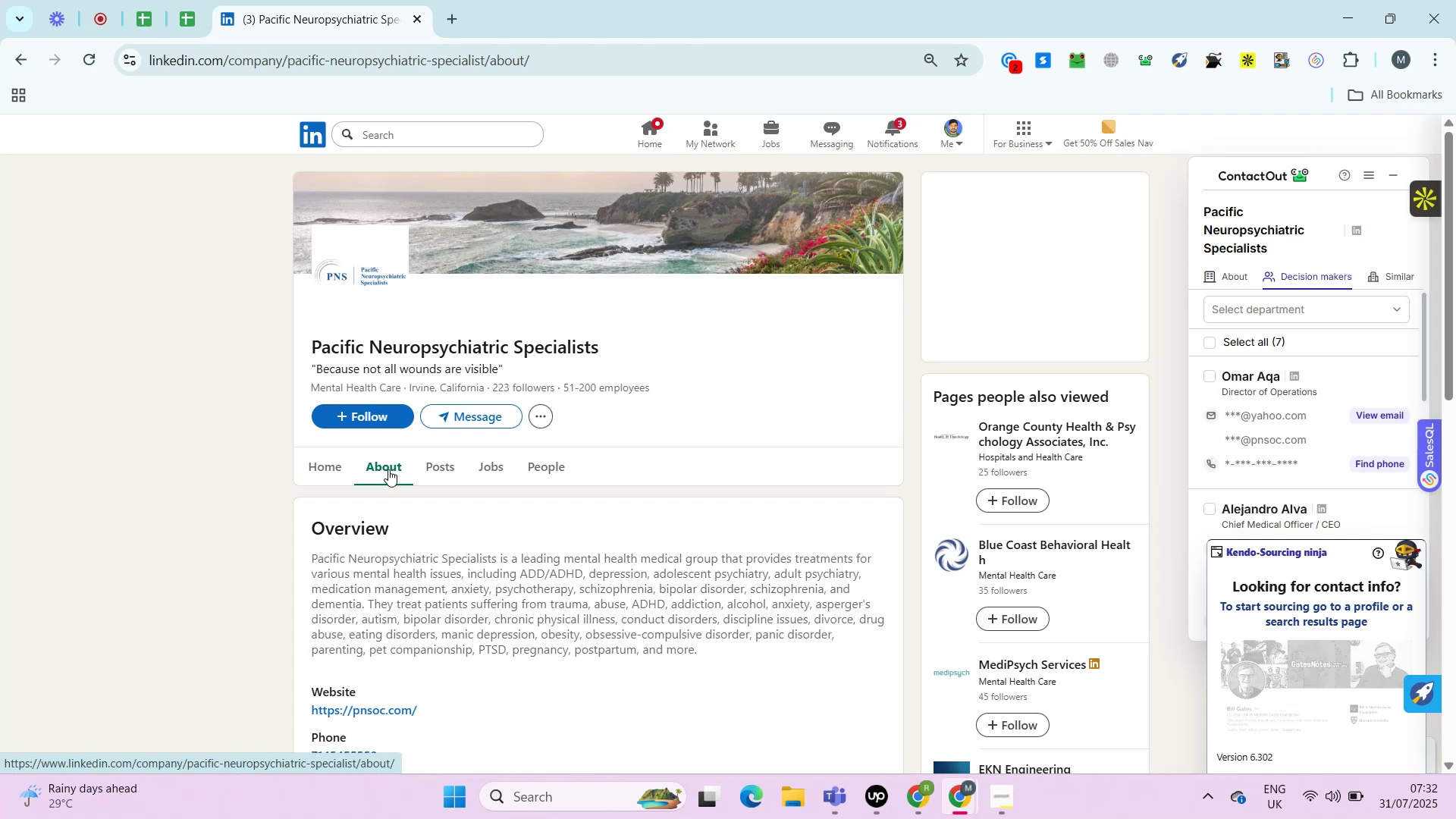 
hold_key(key=ControlLeft, duration=0.69)
 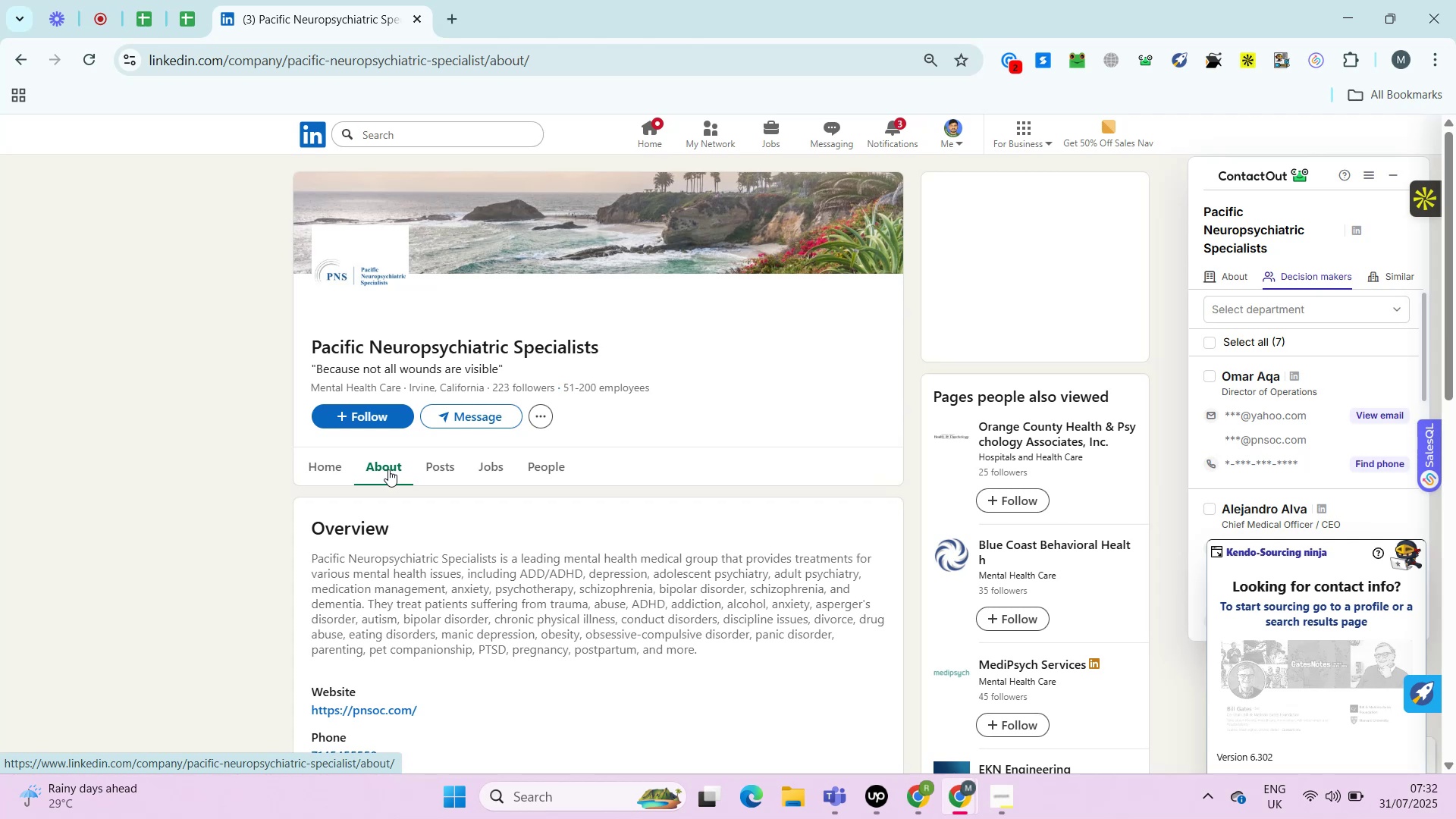 
key(Alt+Control+AltLeft)
 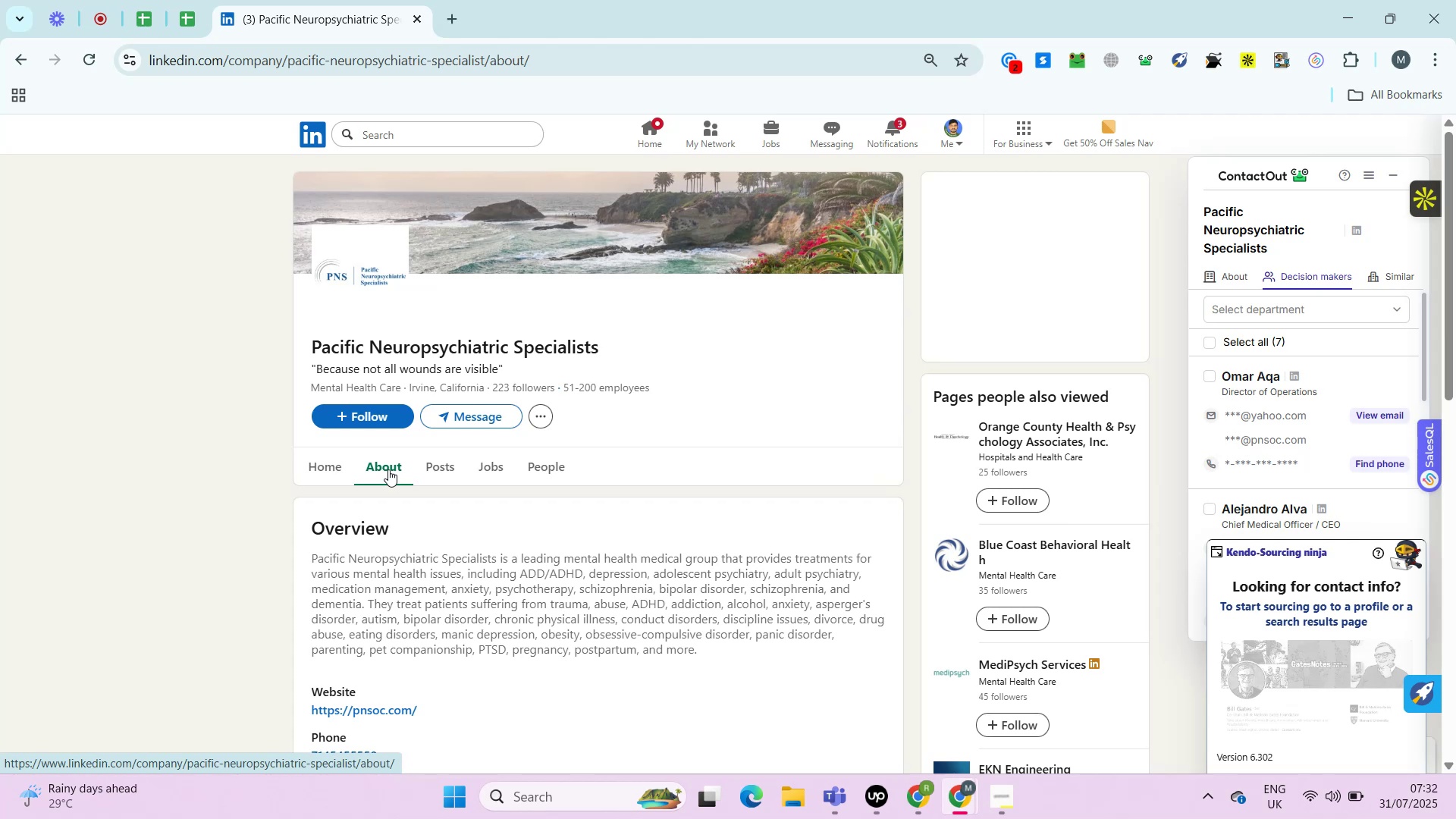 
key(Alt+Control+AltLeft)
 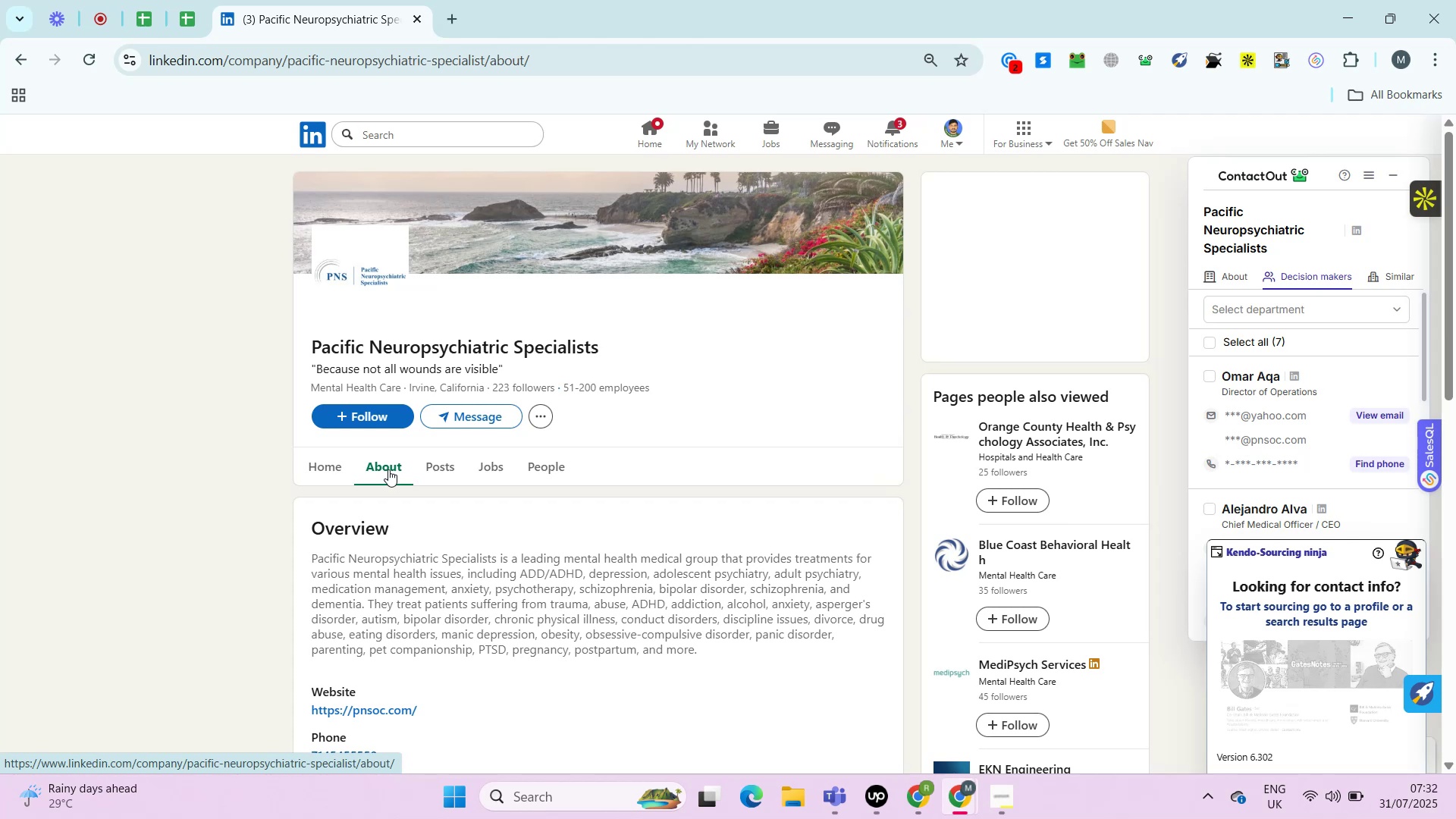 
wait(8.7)
 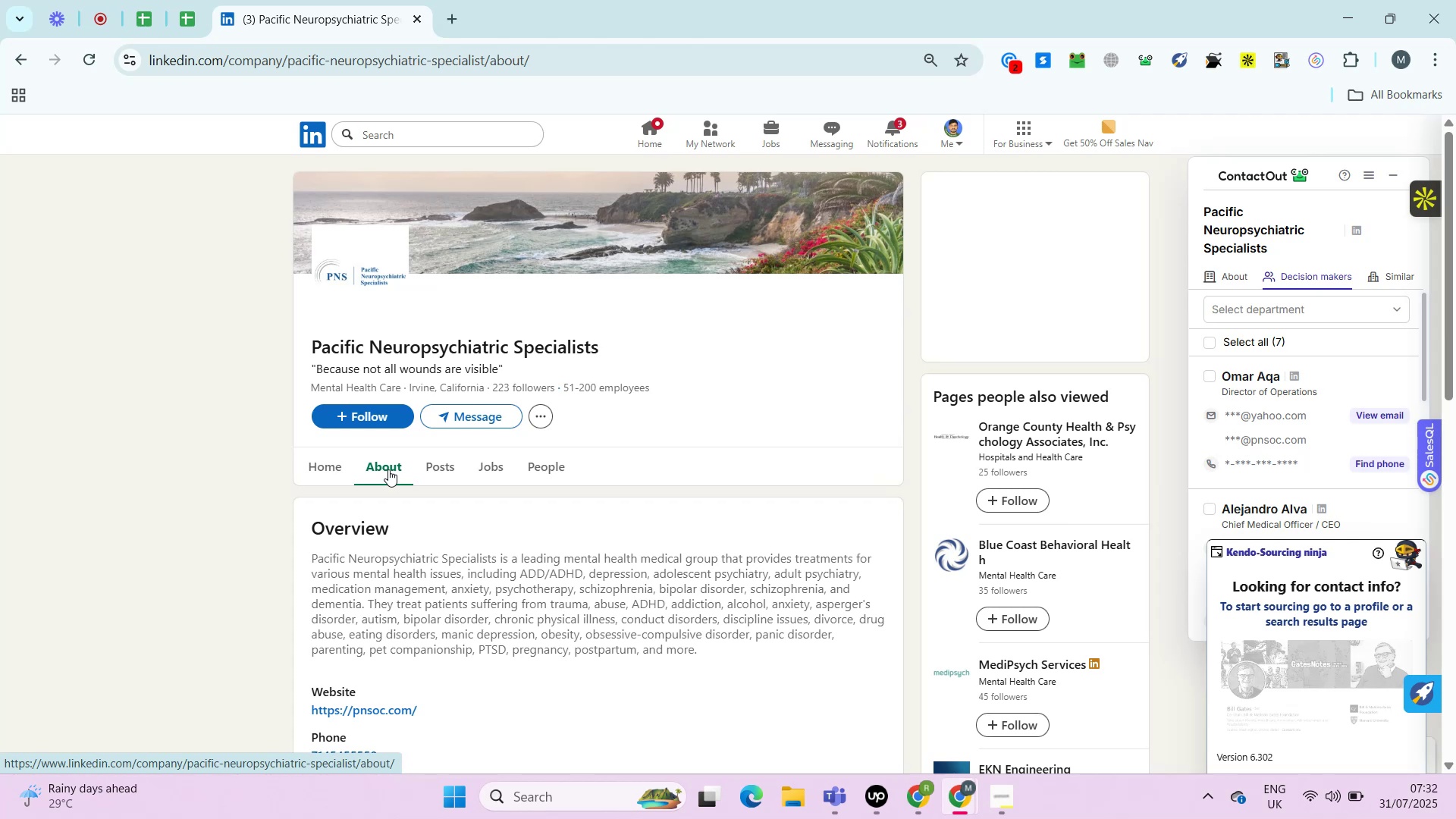 
hold_key(key=ControlLeft, duration=0.58)
left_click([388, 395])
 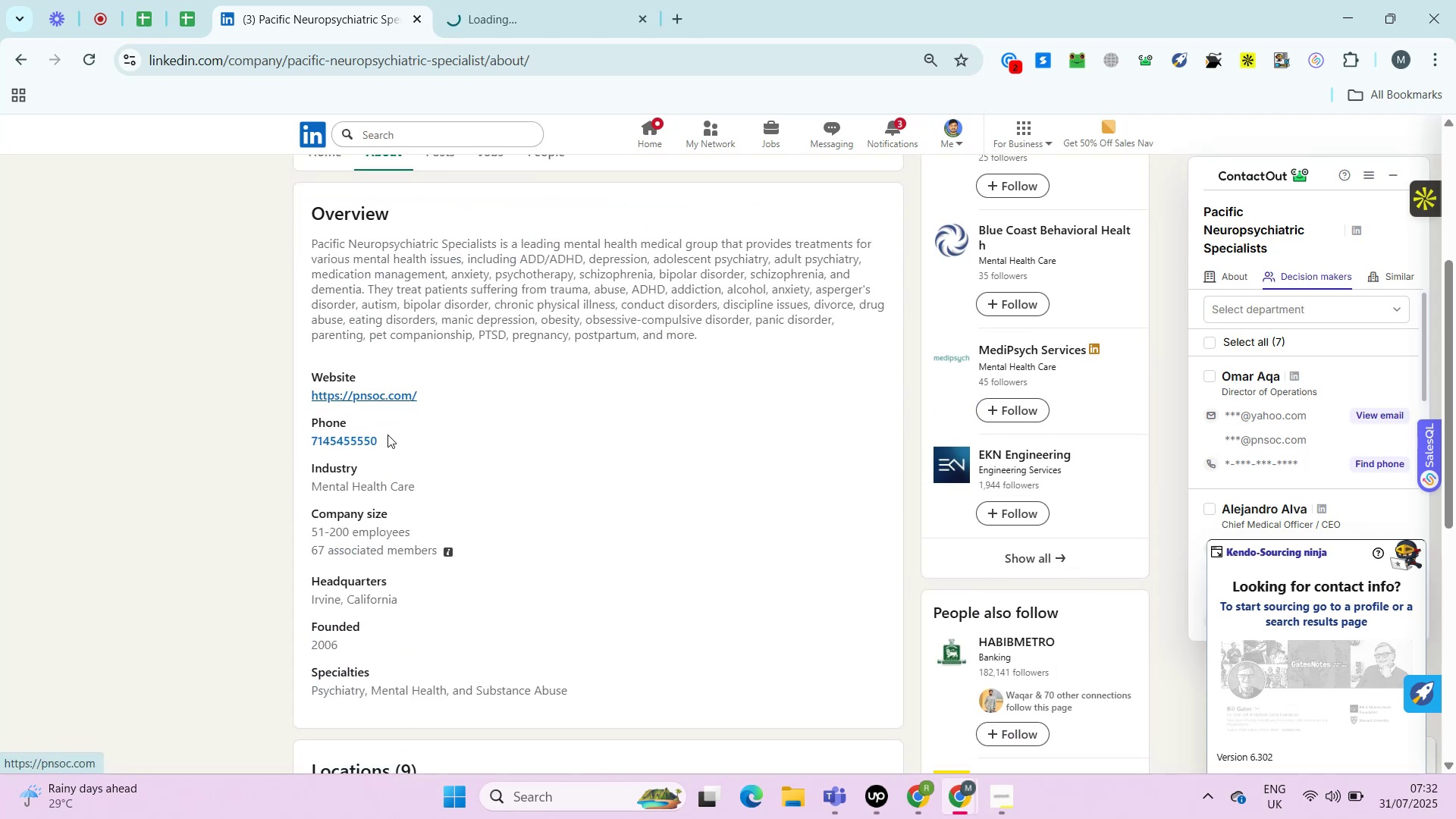 
left_click_drag(start_coordinate=[379, 433], to_coordinate=[293, 443])
 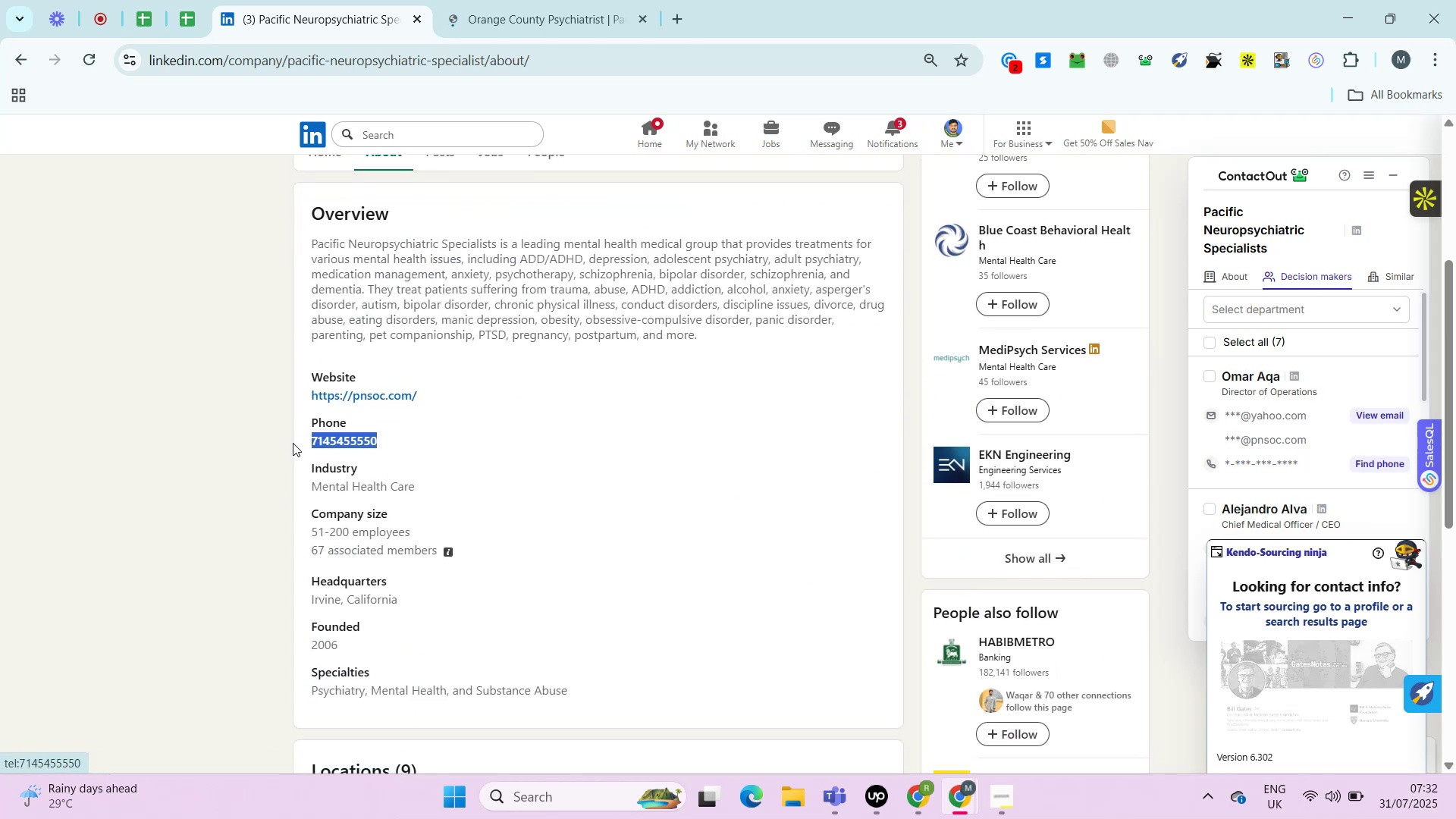 
key(Control+C)
 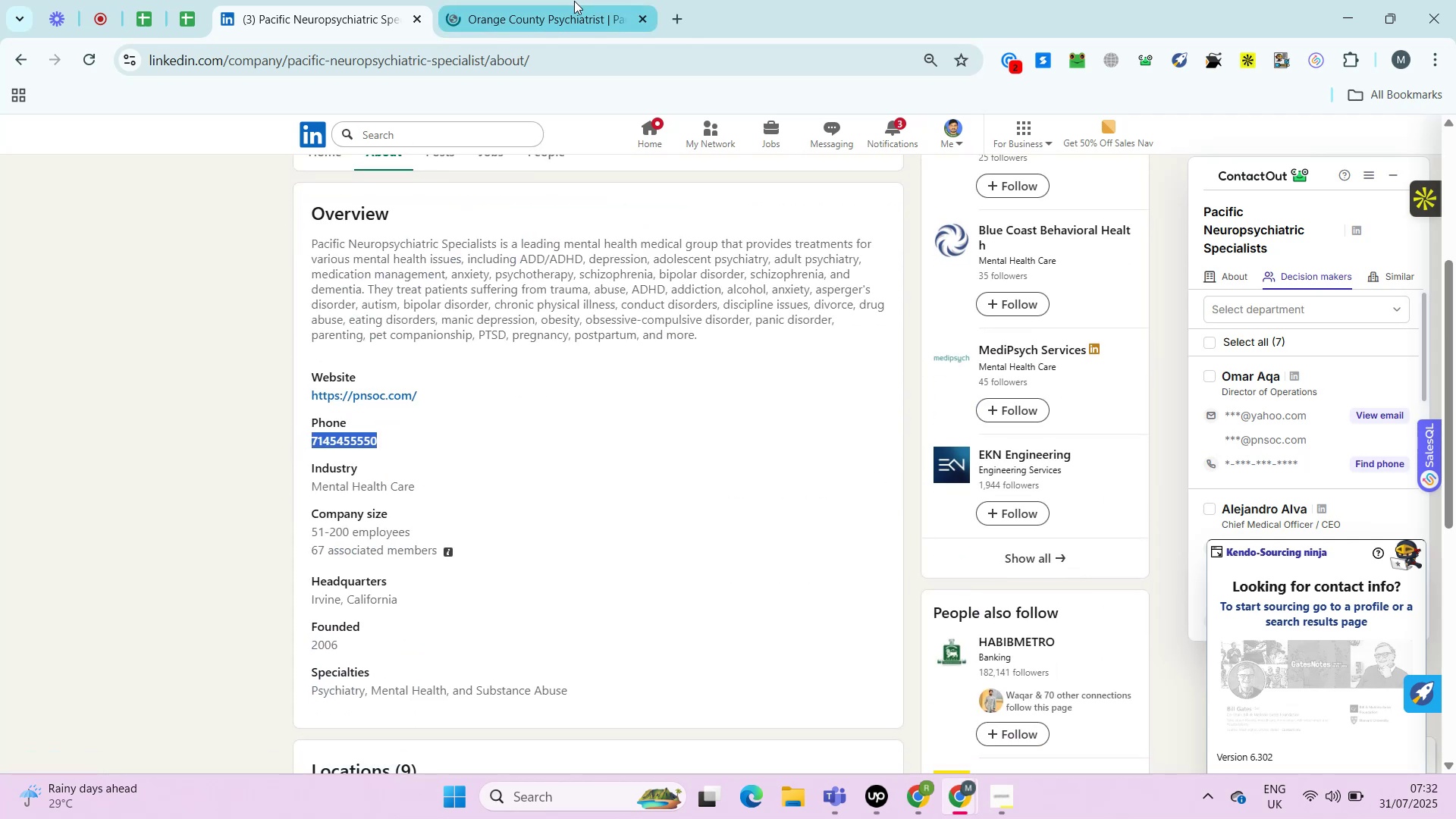 
left_click([574, 1])
 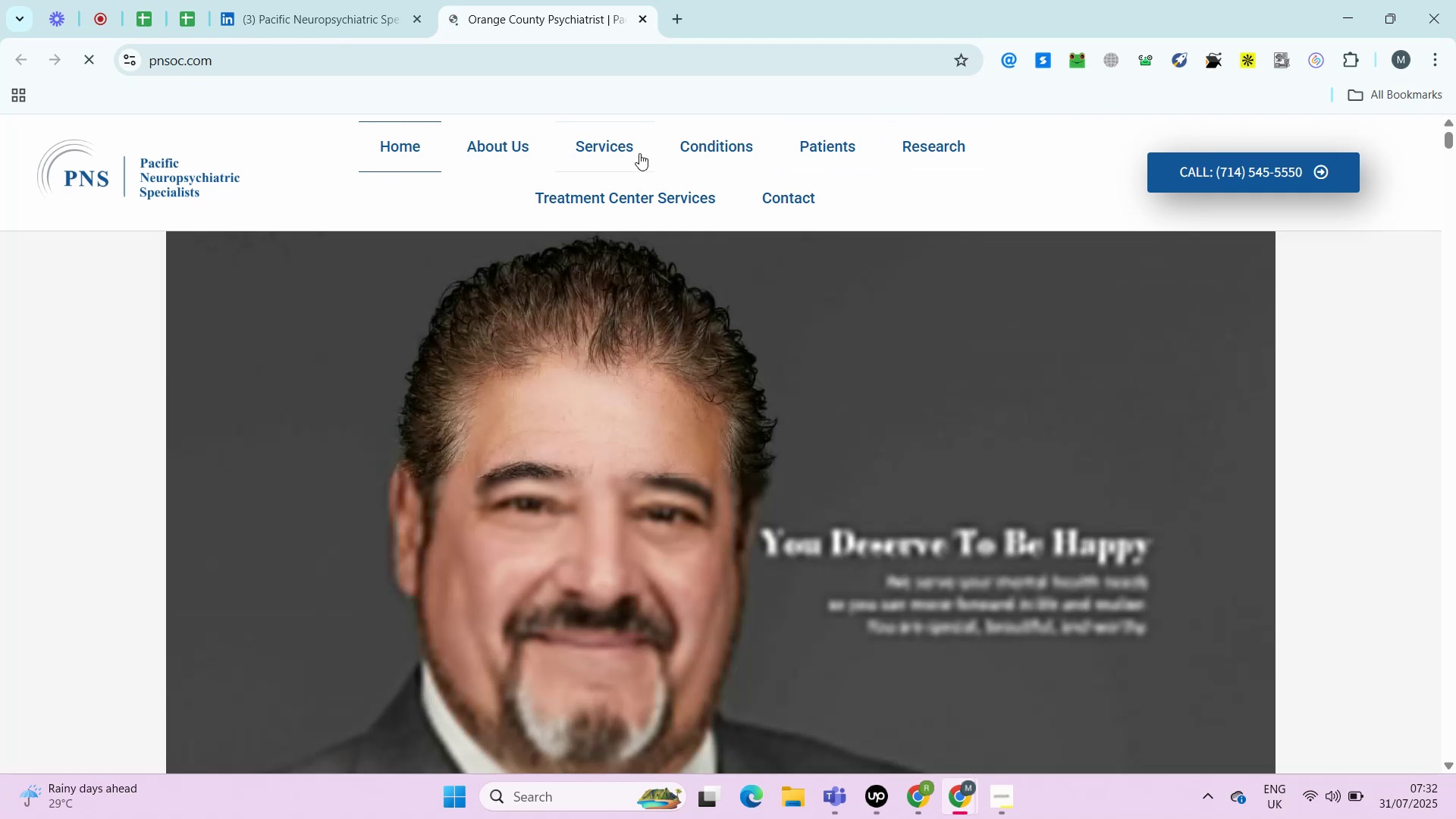 
hold_key(key=ControlLeft, duration=0.63)
left_click([774, 198])
 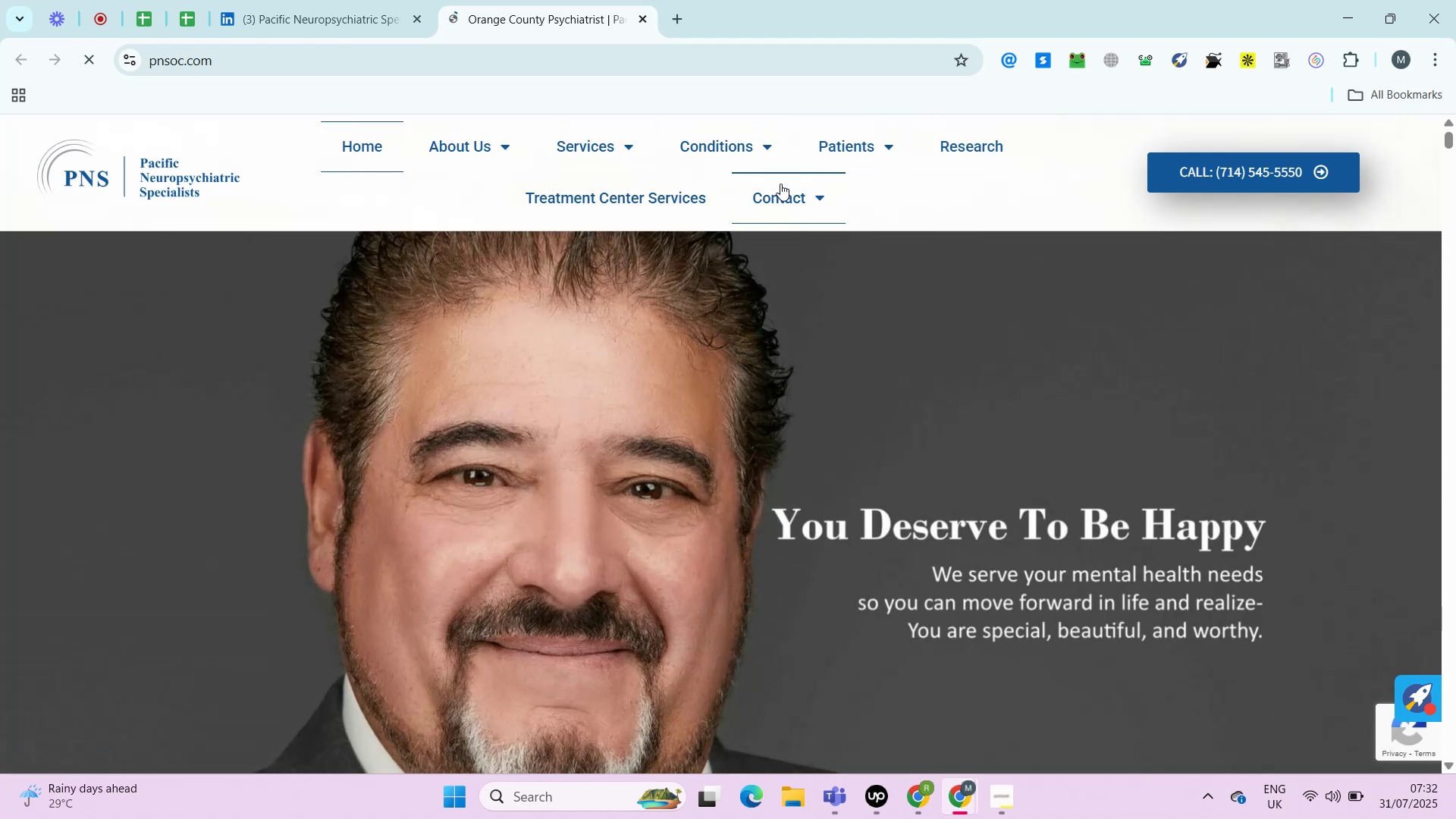 
right_click([780, 193])
 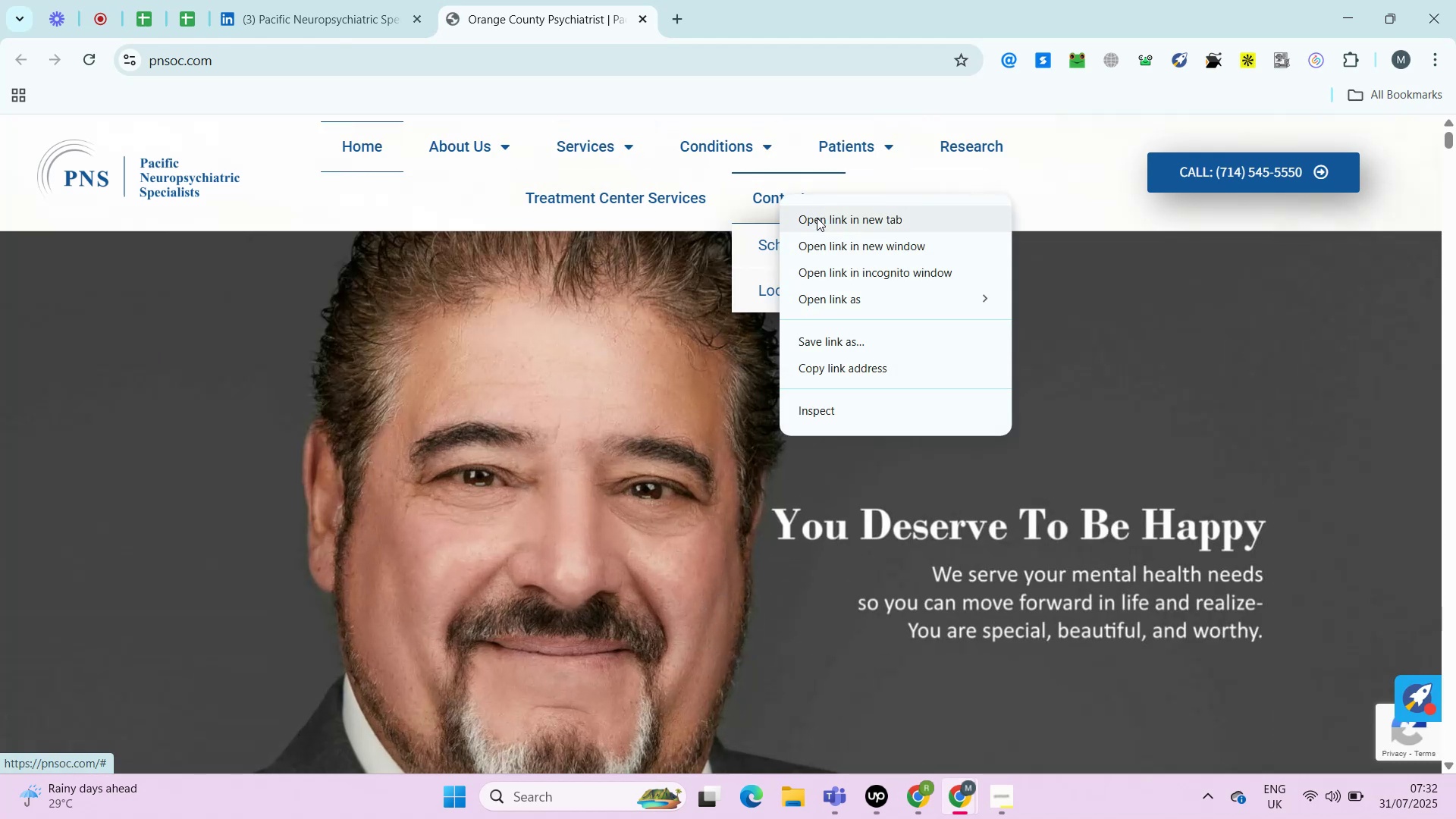 
left_click([817, 218])
 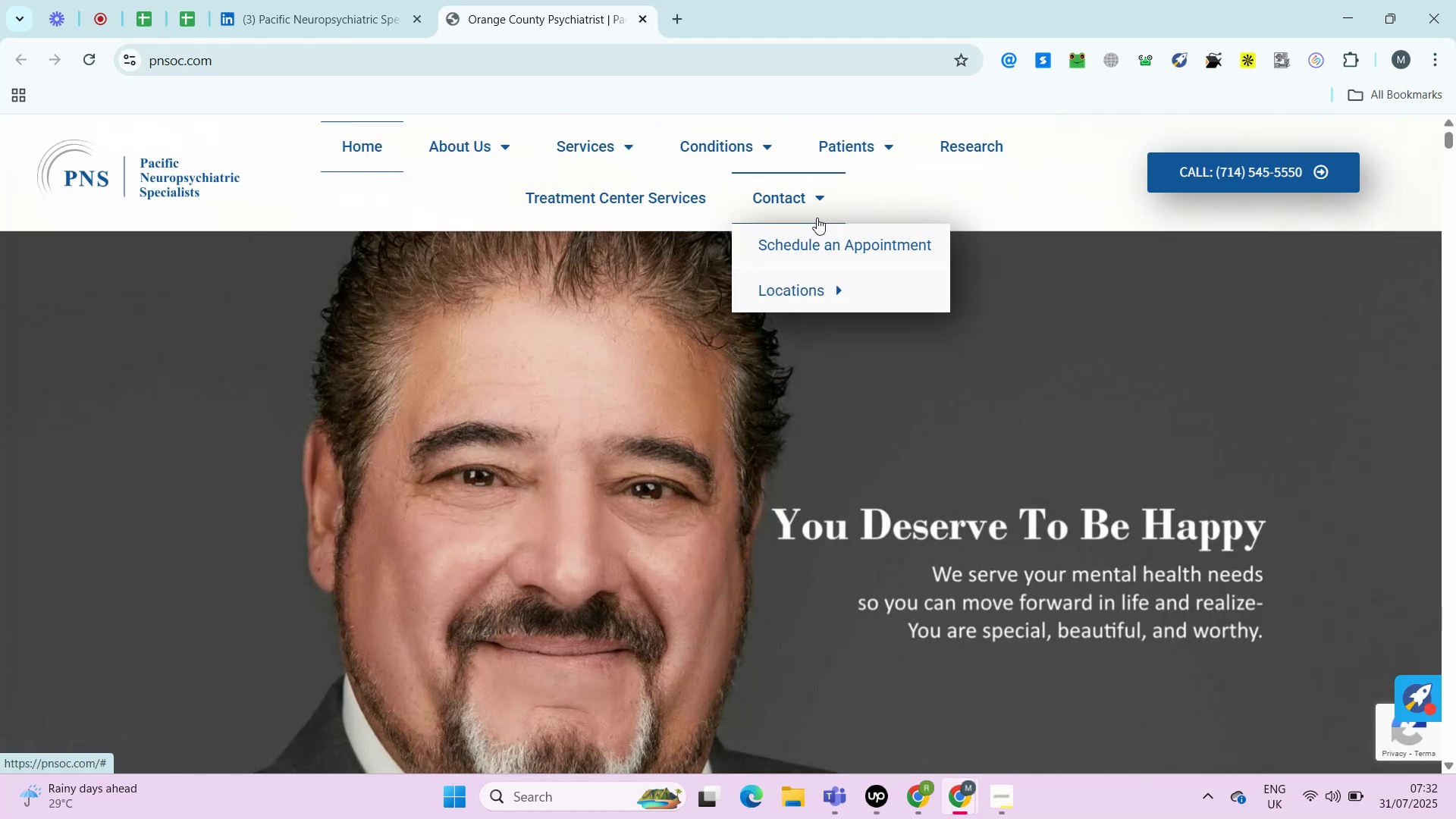 
key(Control+F)
 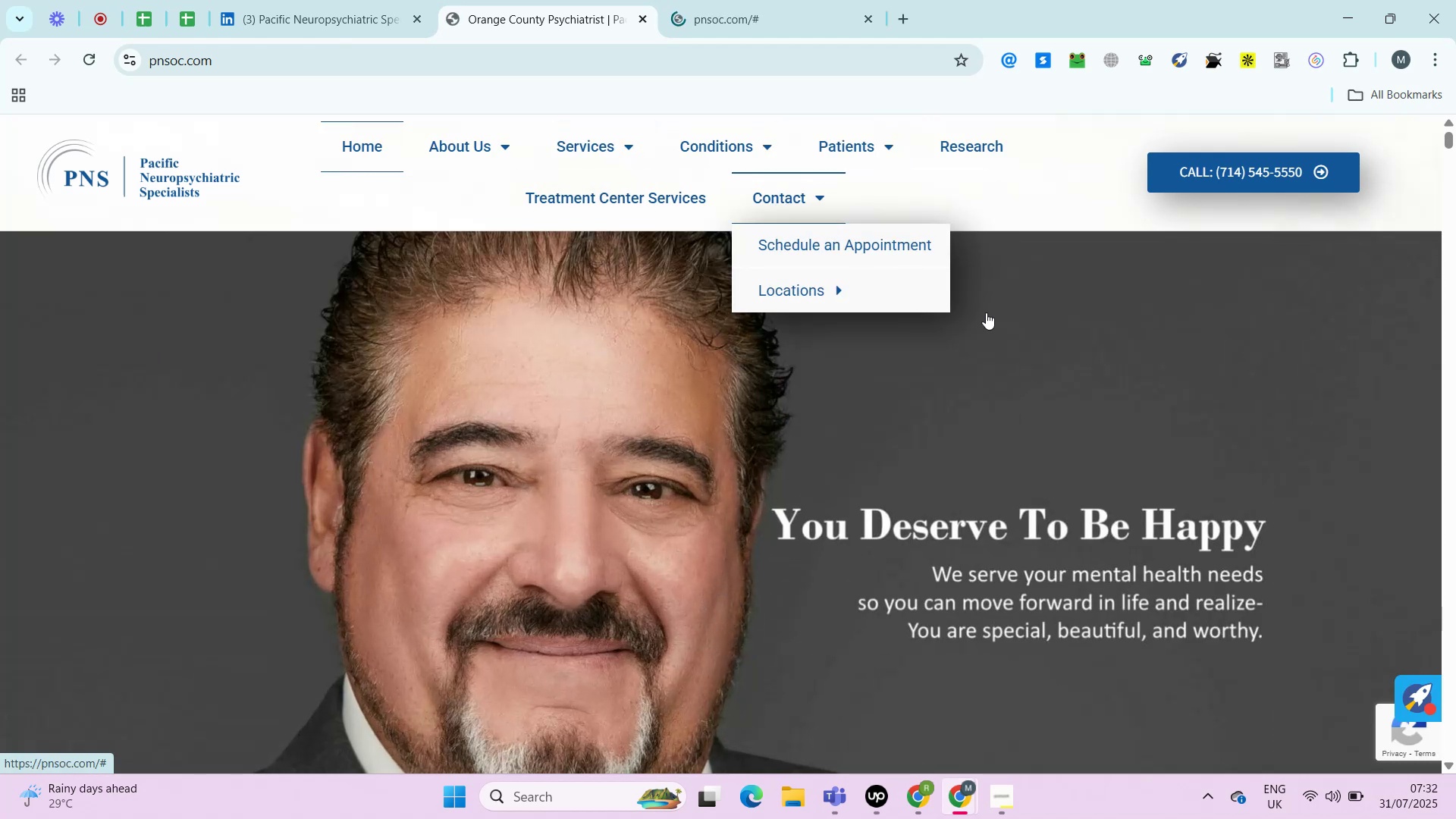 
key(Control+V)
 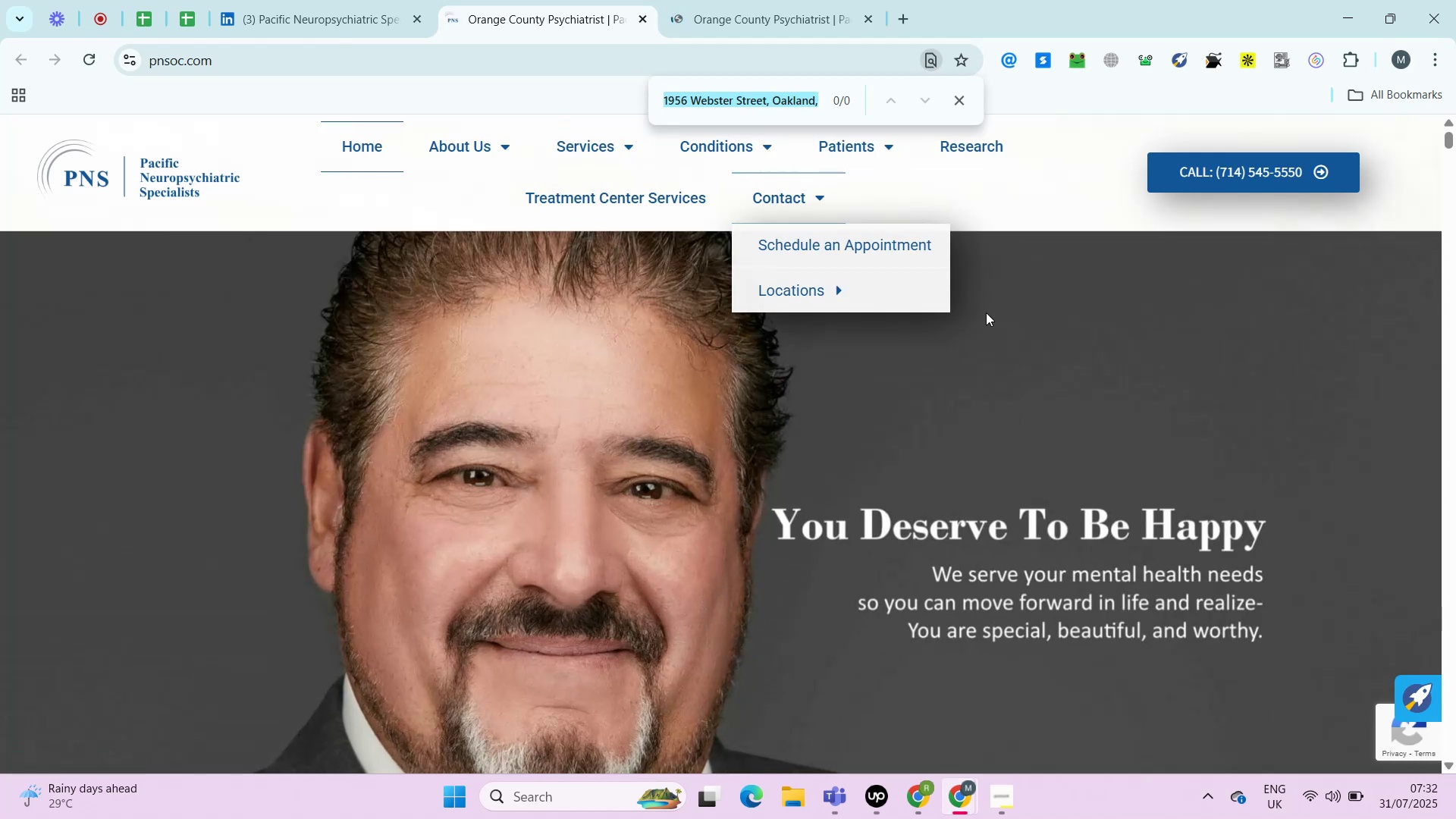 
key(Control+F)
 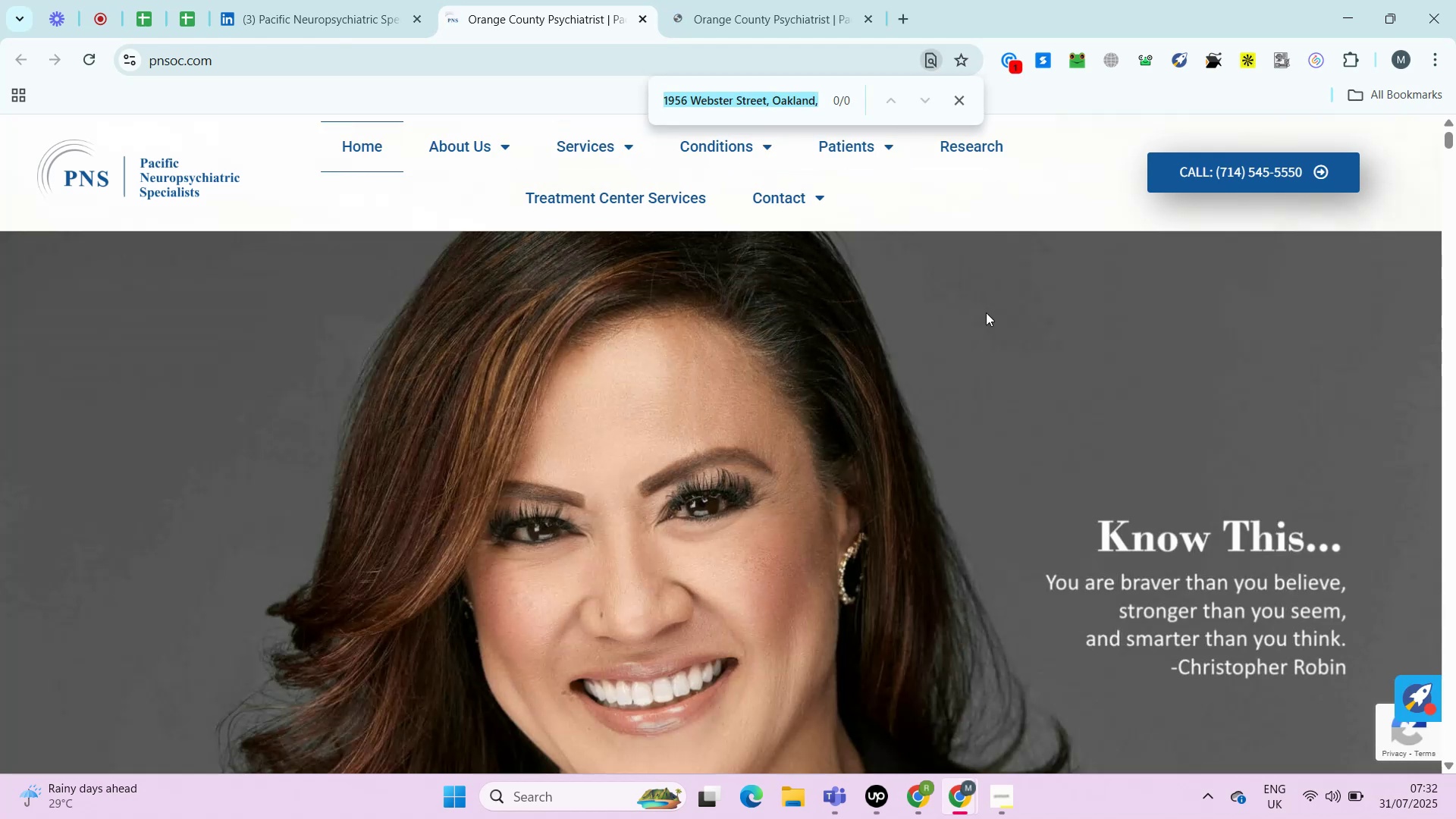 
key(Control+V)
 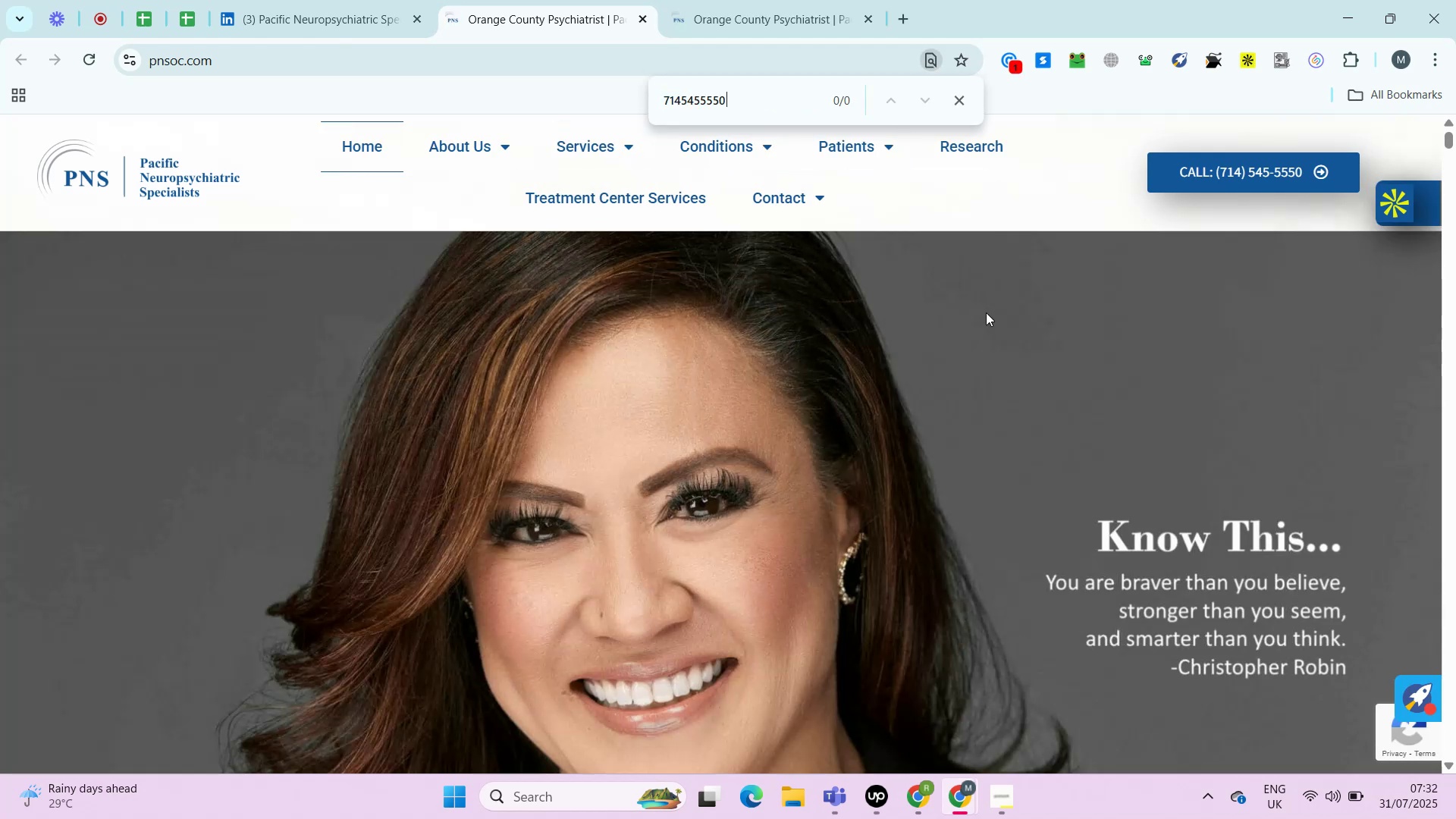 
key(ArrowLeft)
 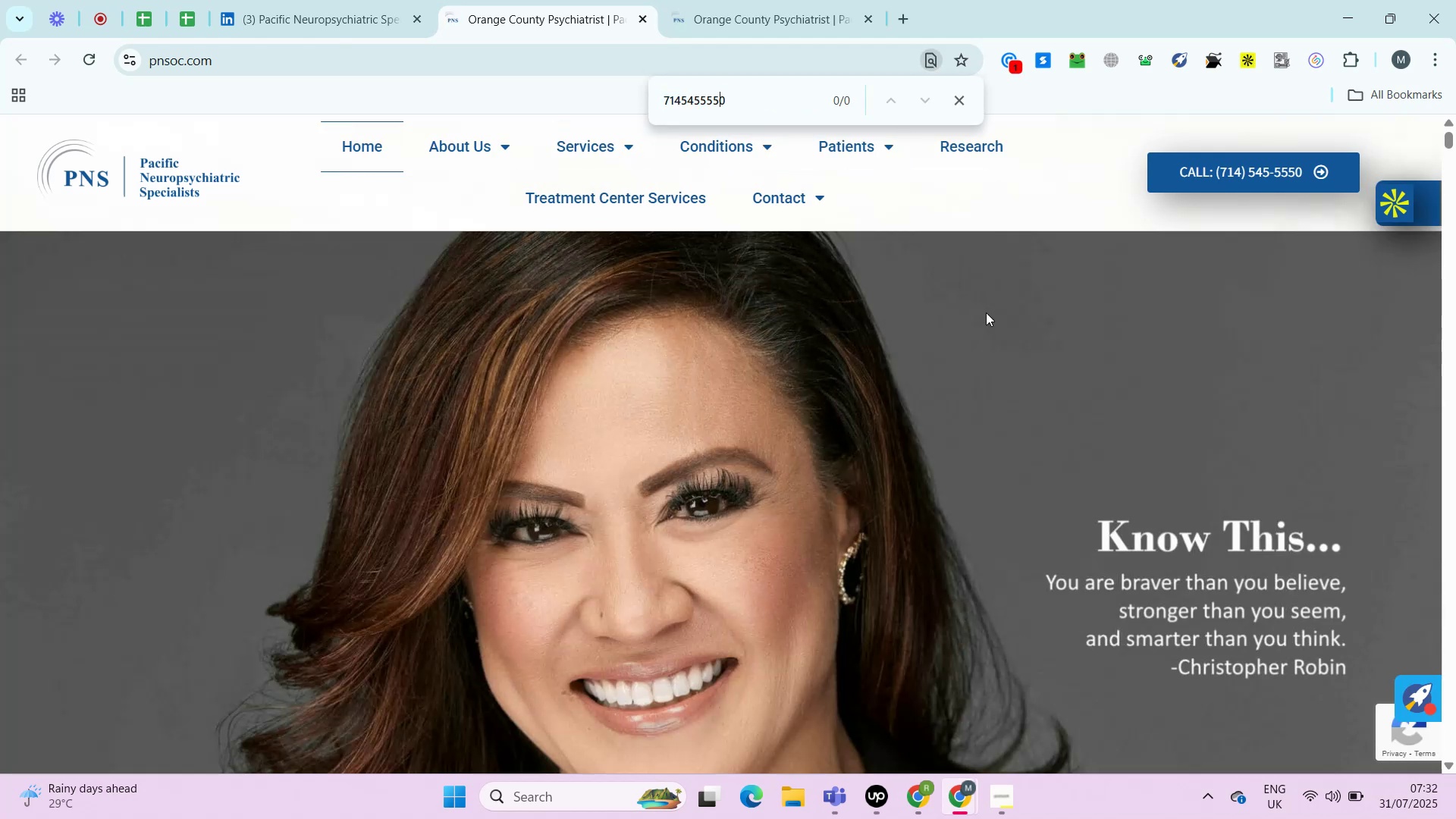 
key(ArrowLeft)
 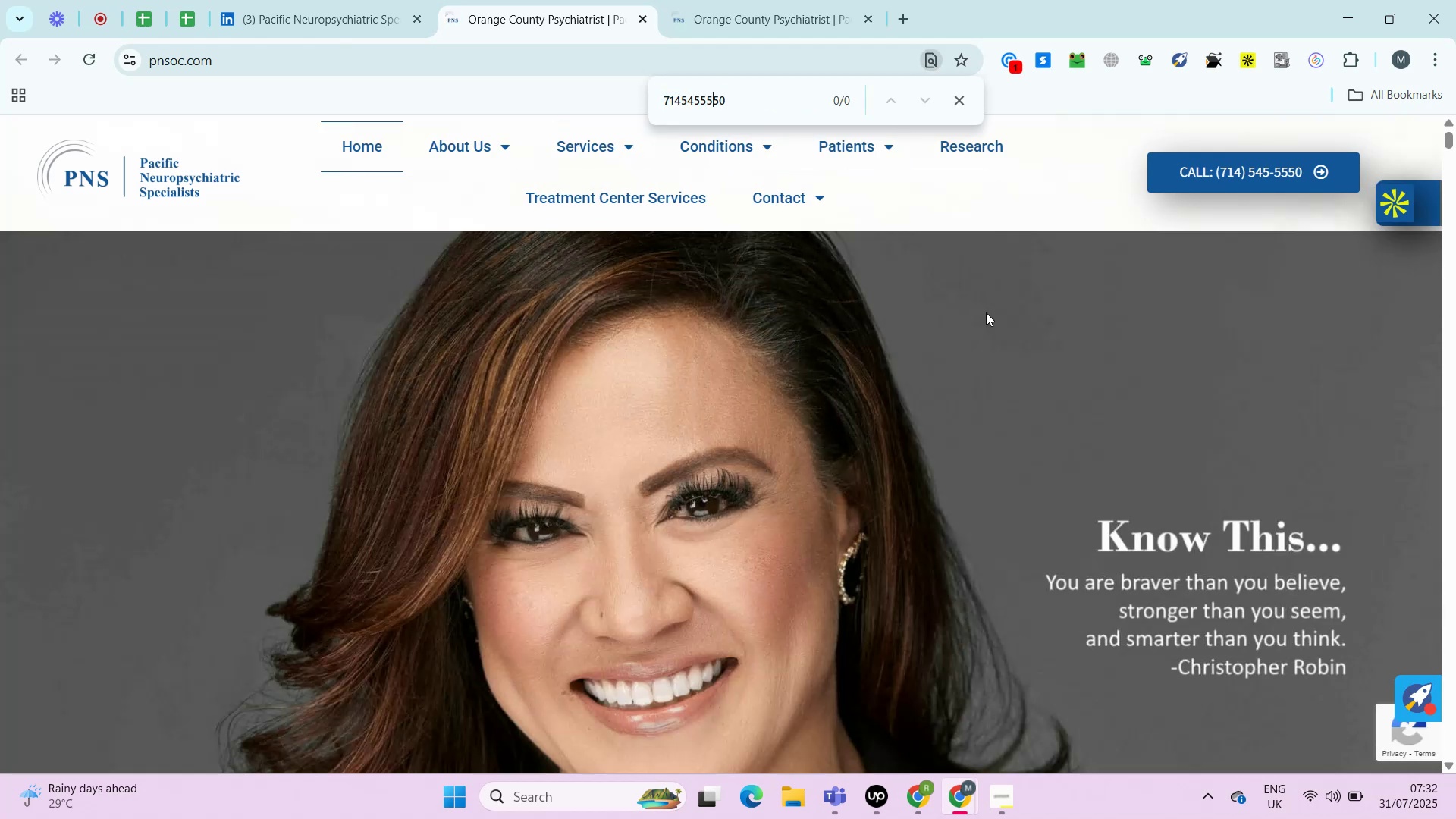 
key(ArrowLeft)
 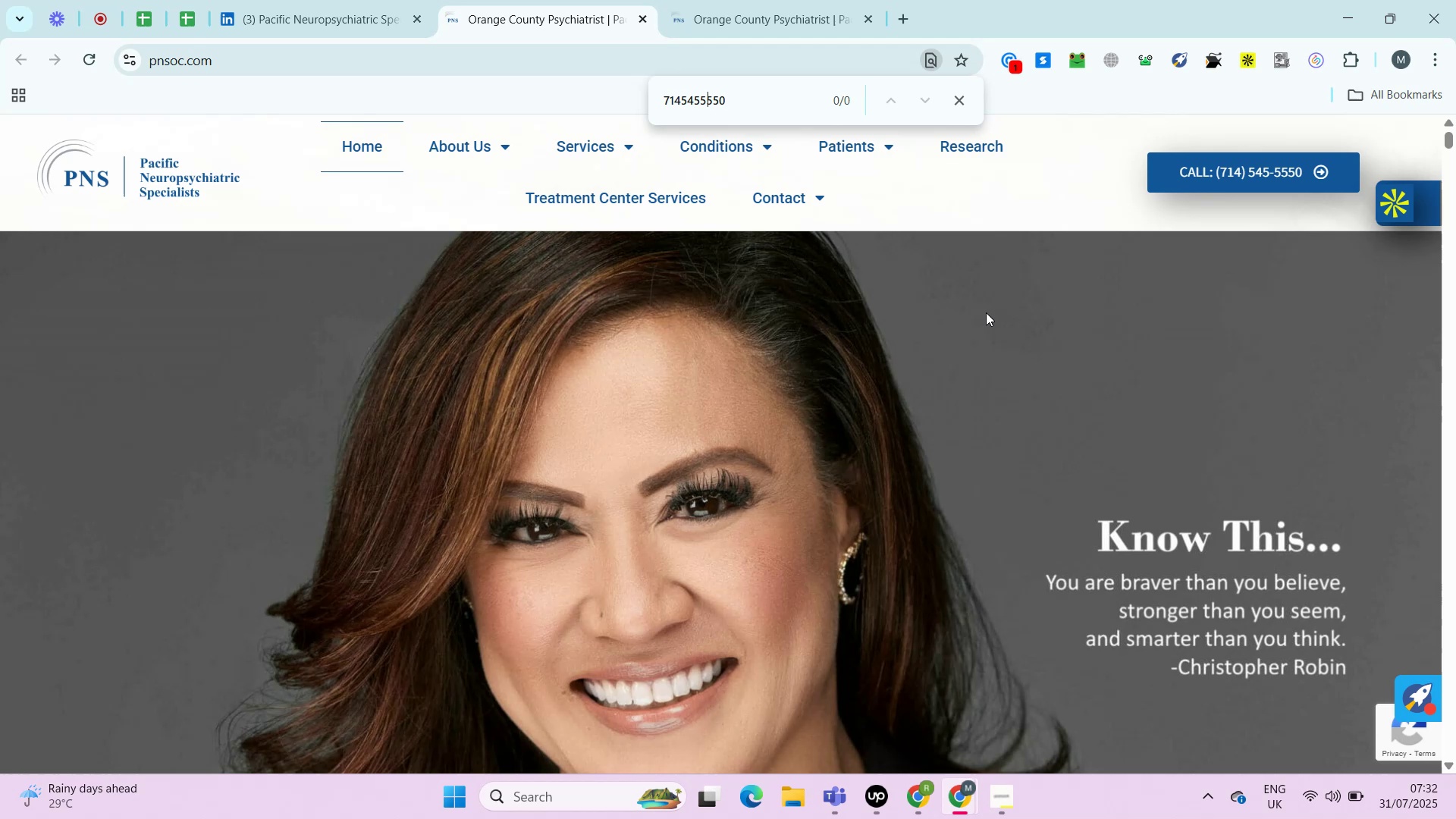 
key(ArrowLeft)
 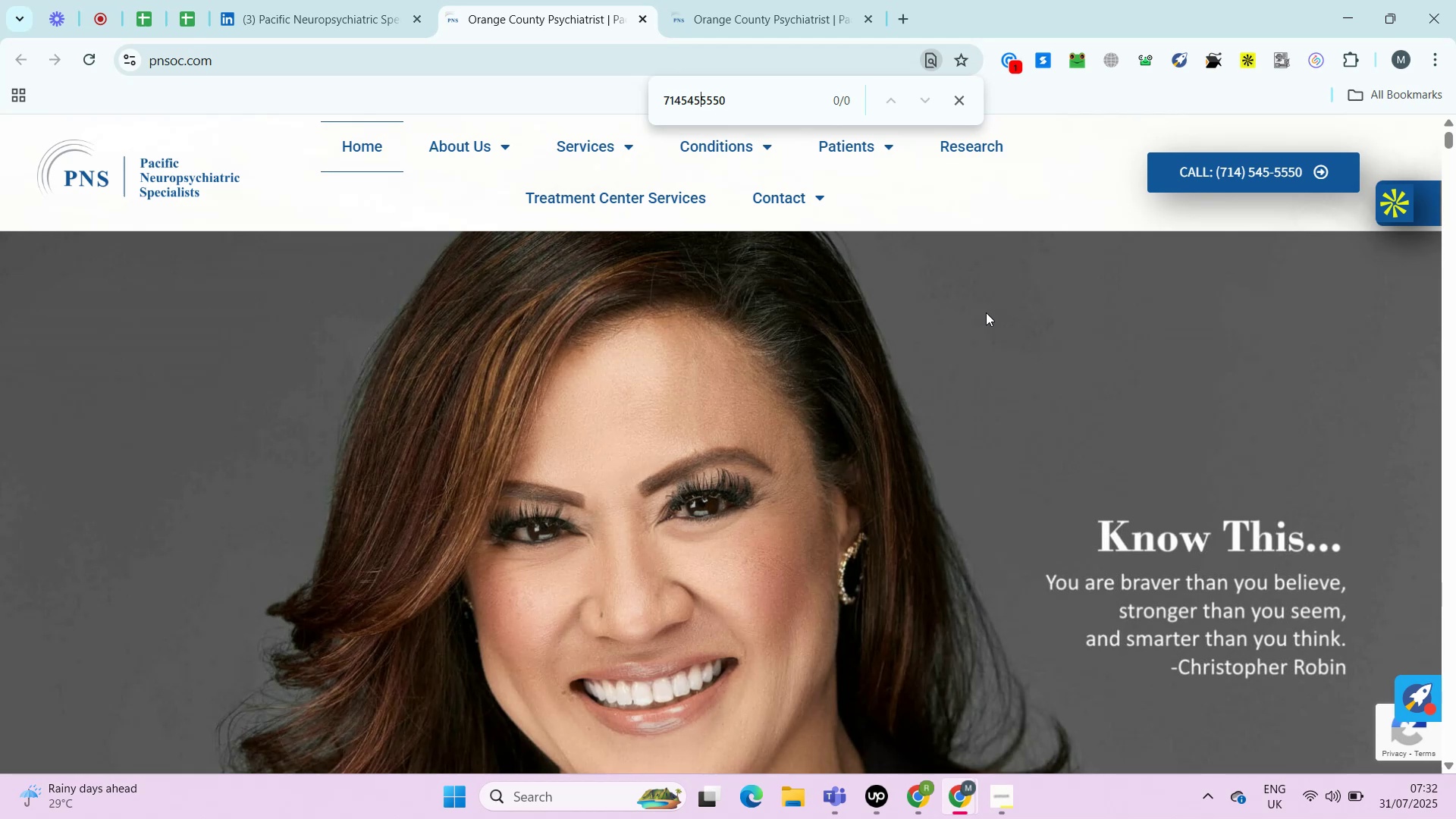 
key(Space)
 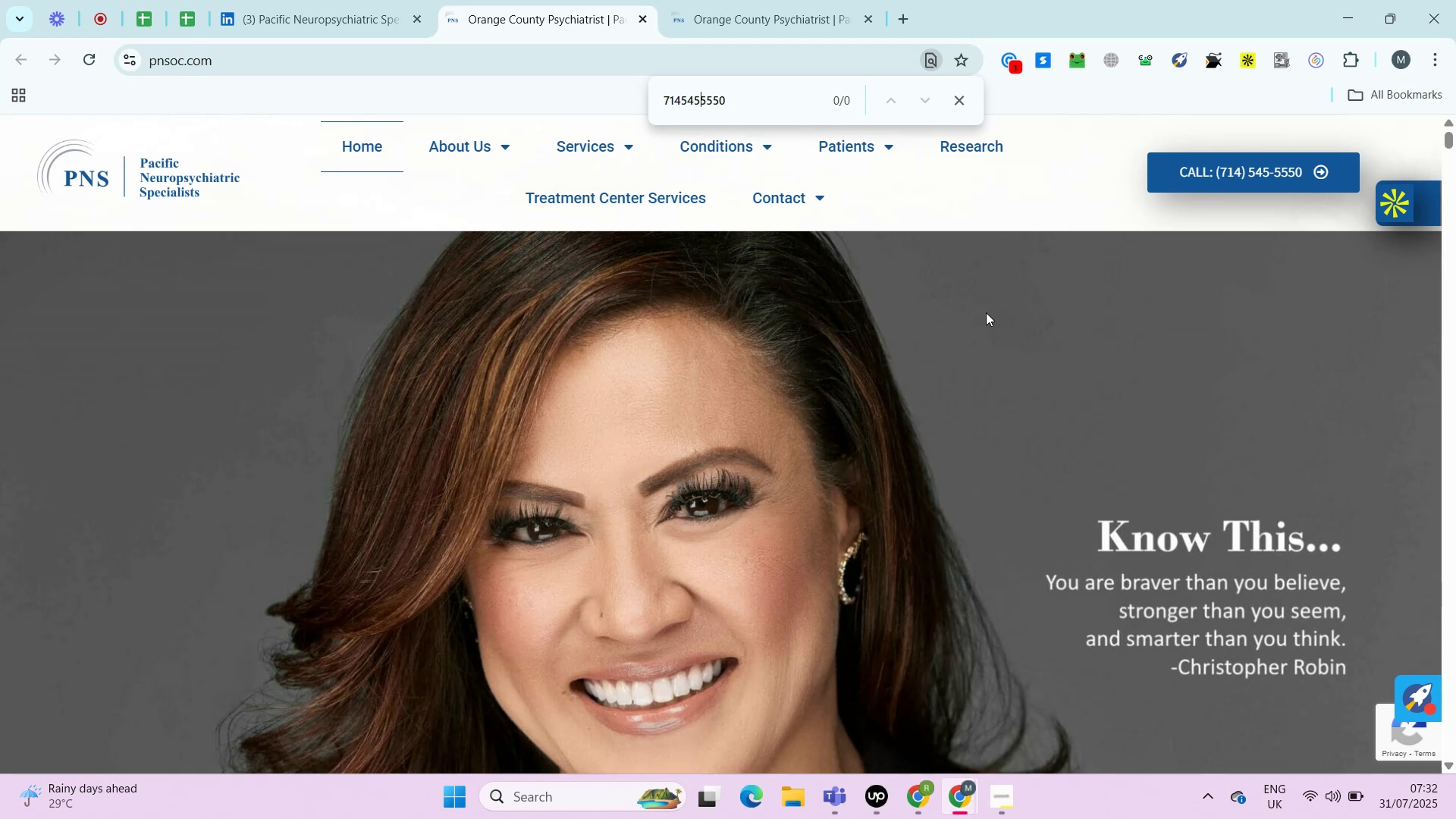 
key(ArrowLeft)
 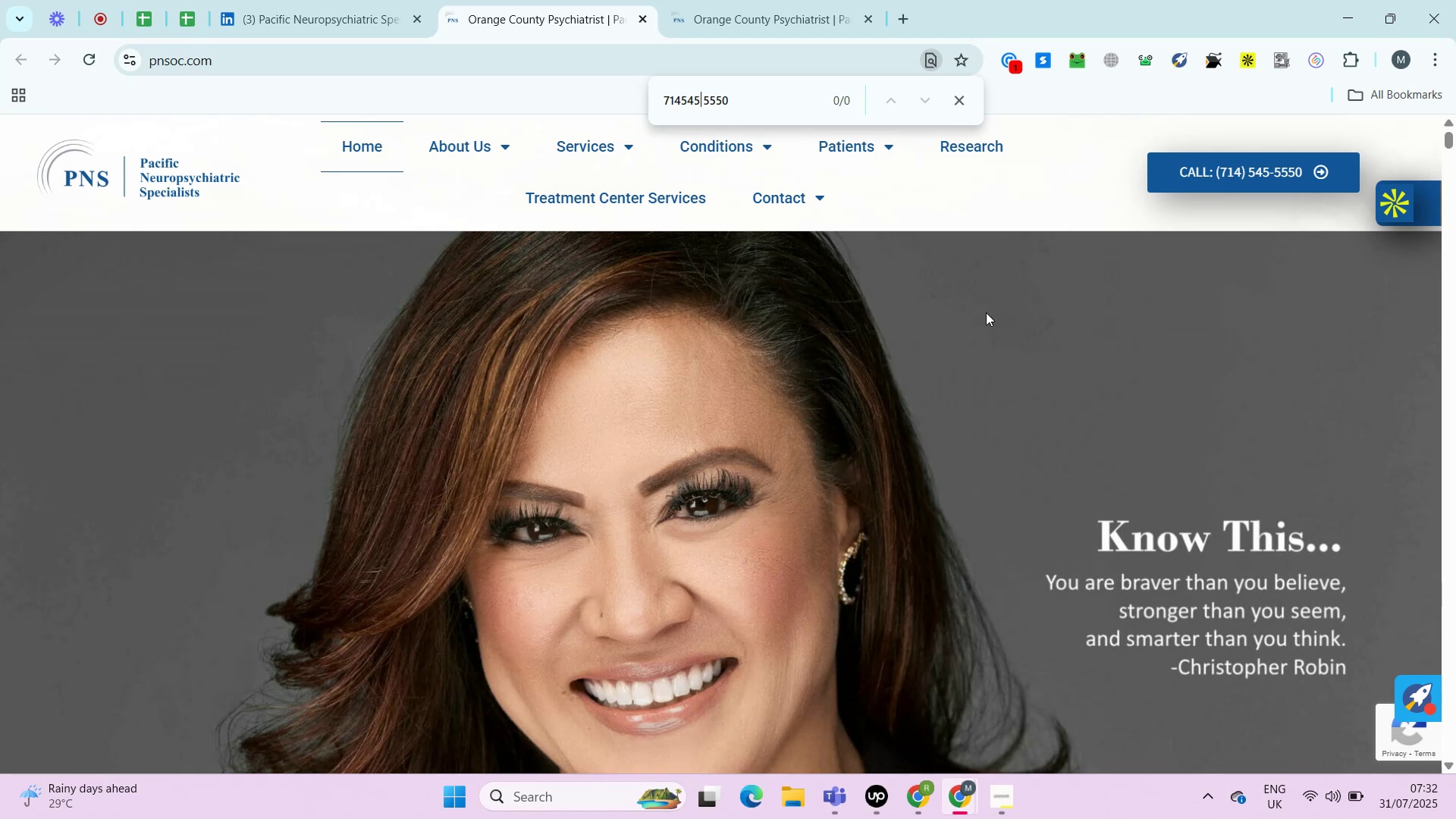 
key(ArrowLeft)
 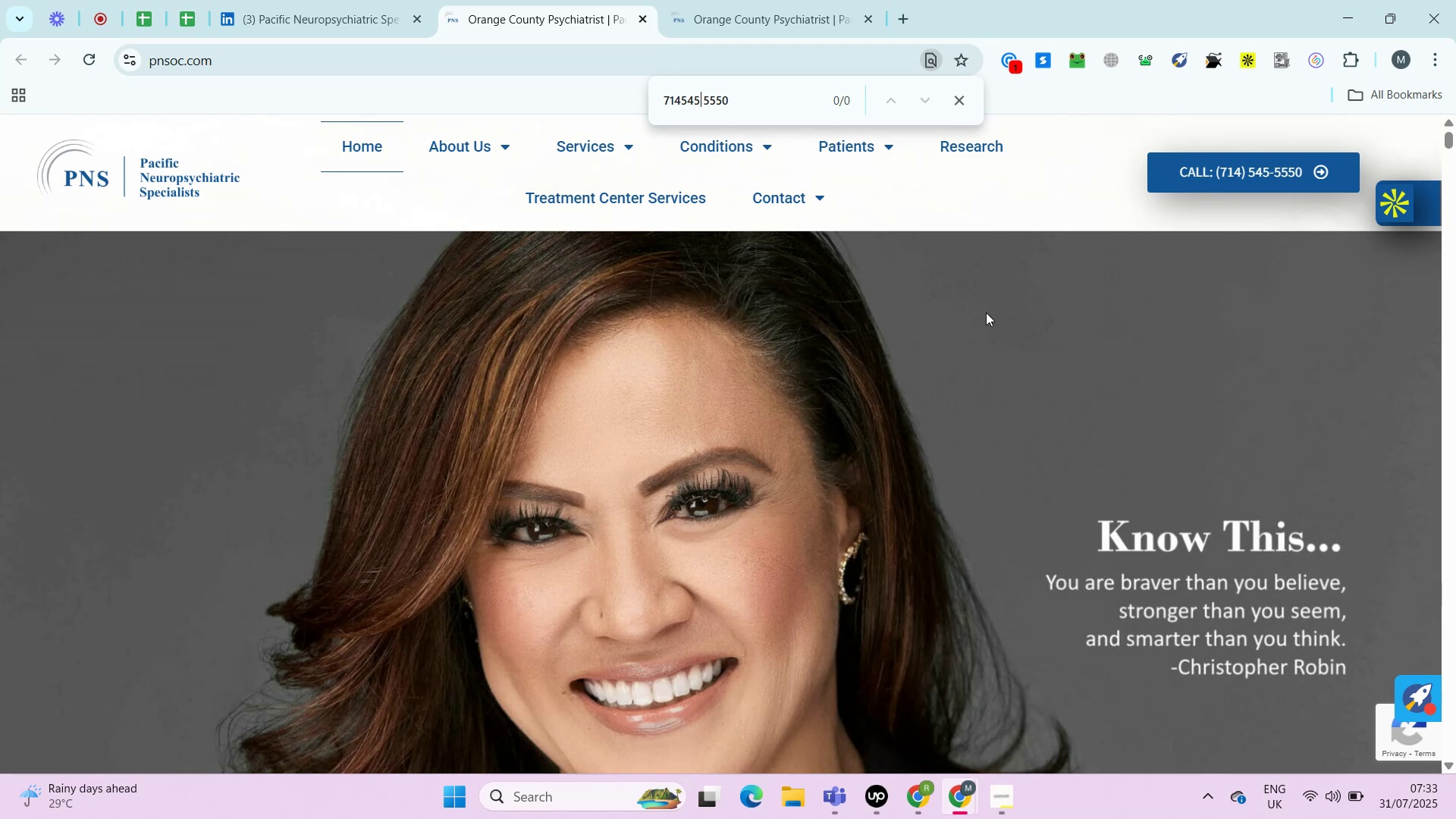 
key(ArrowLeft)
 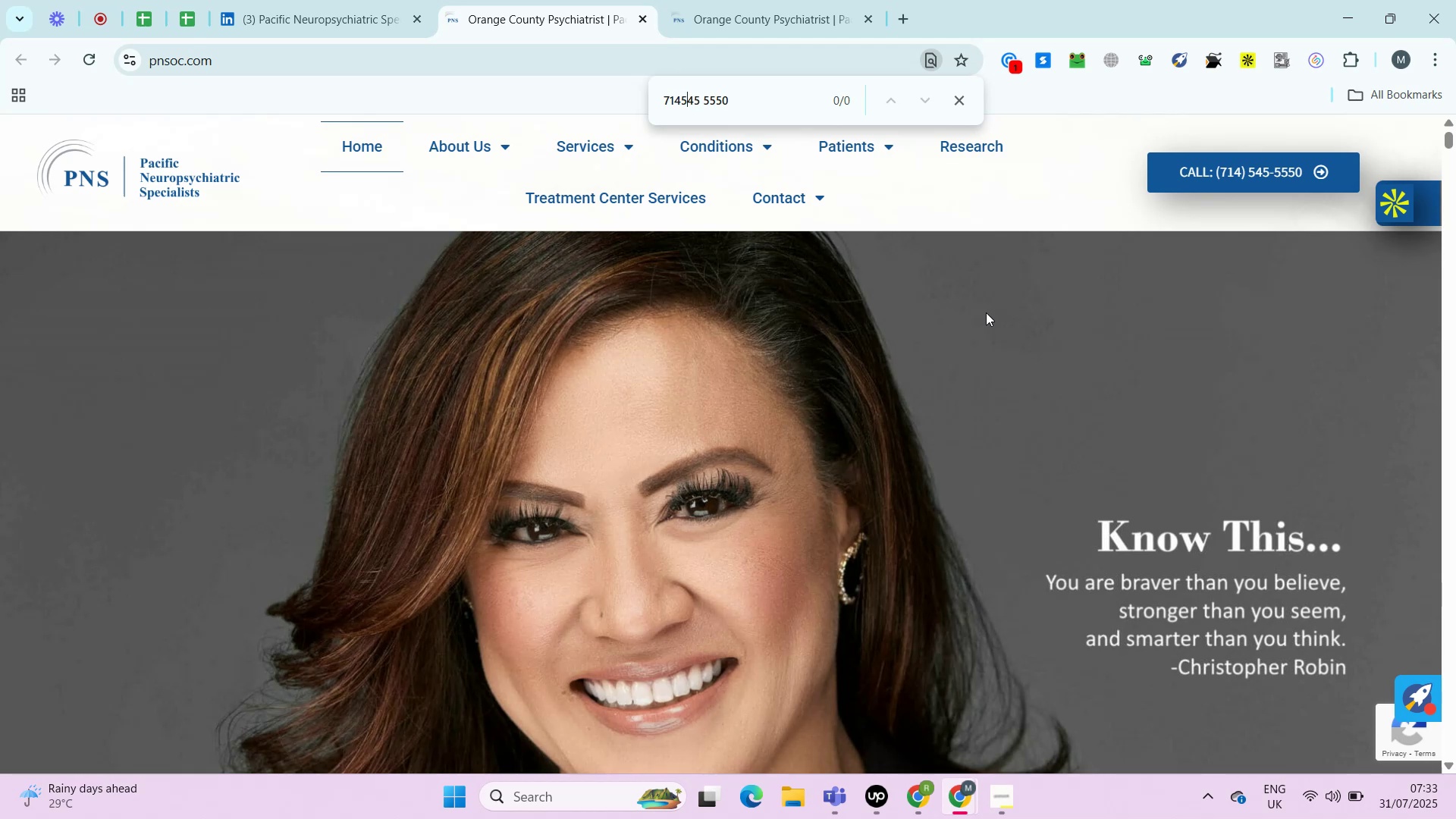 
key(ArrowLeft)
 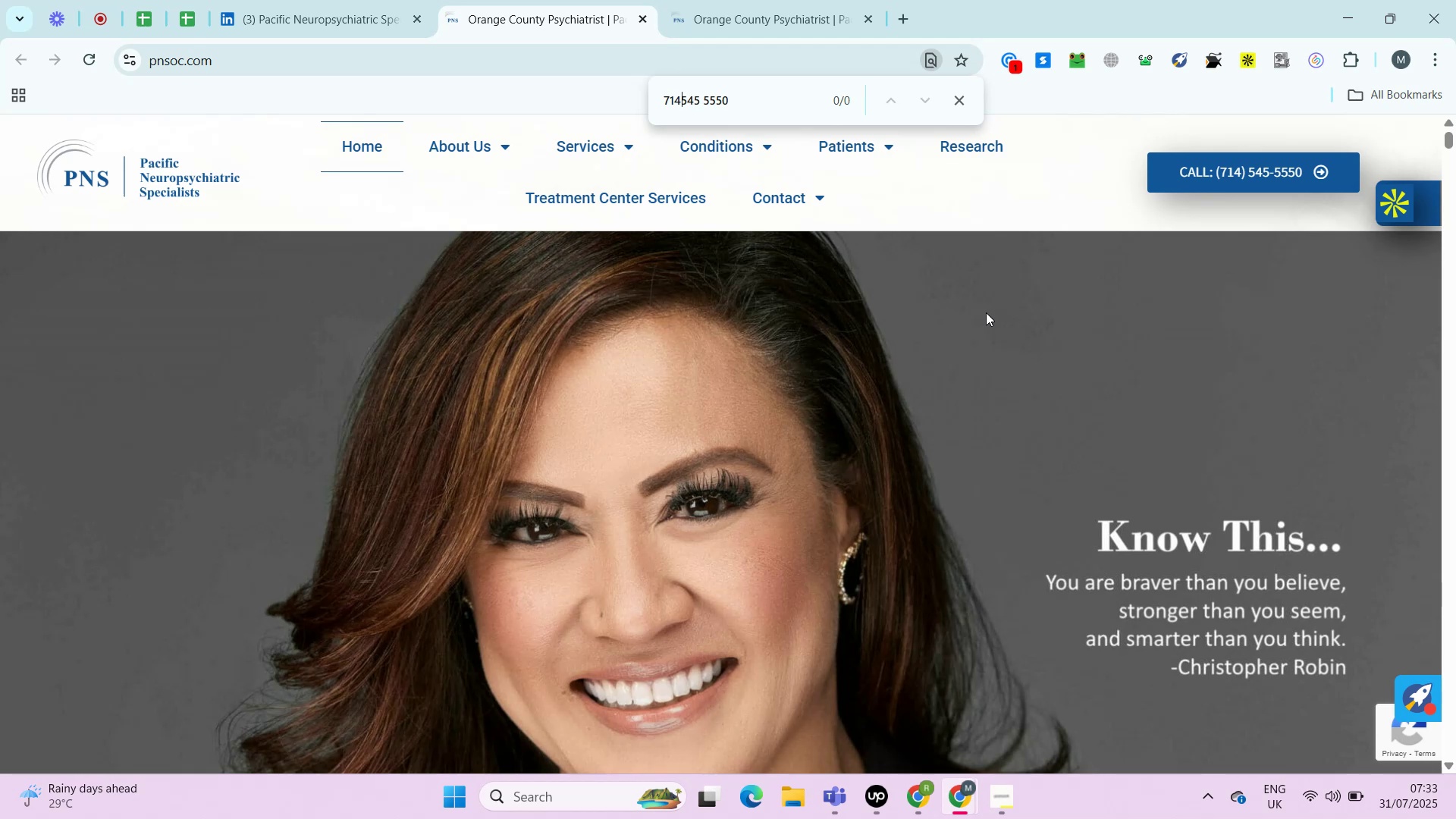 
key(Space)
 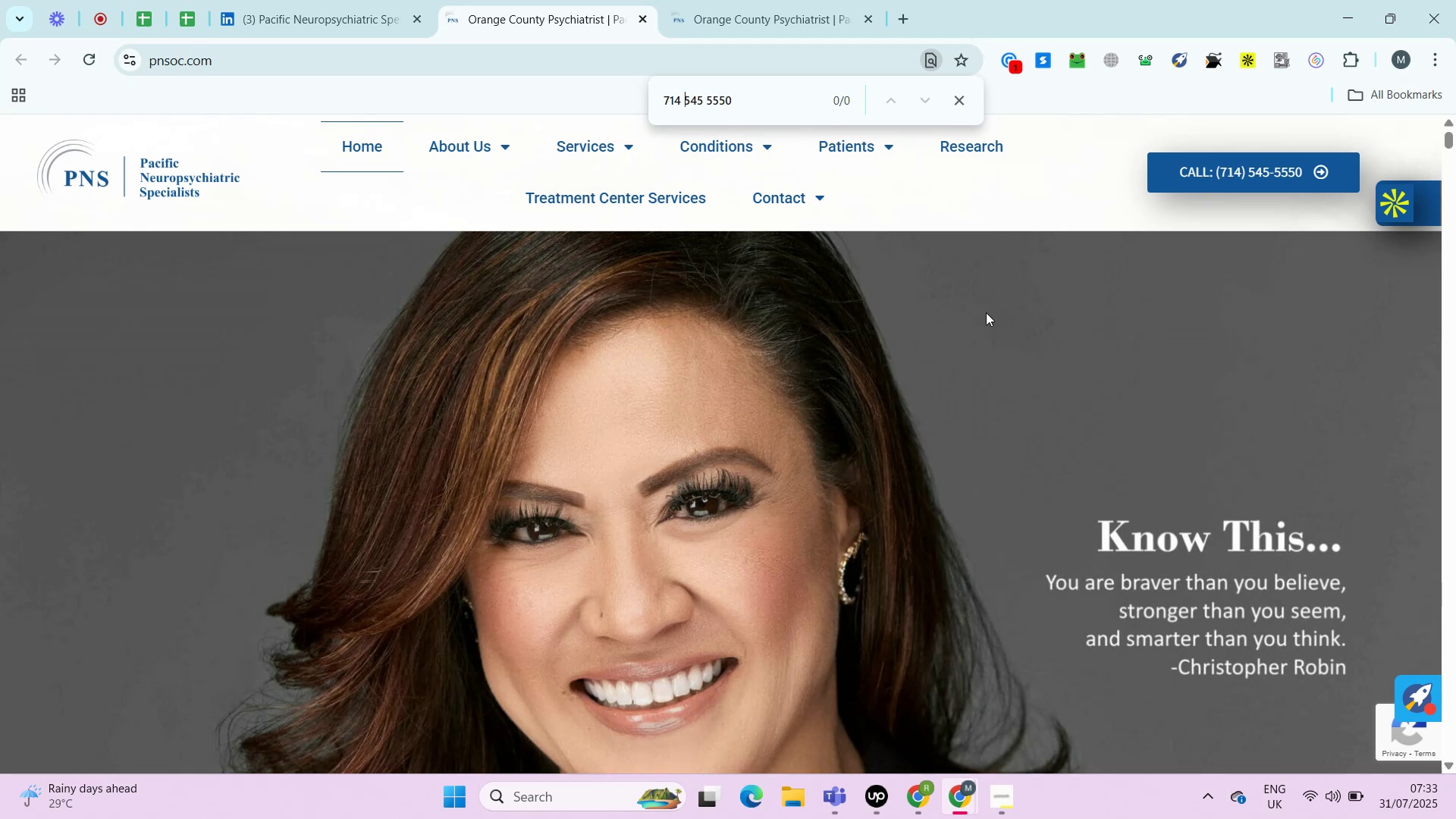 
key(Control+A)
 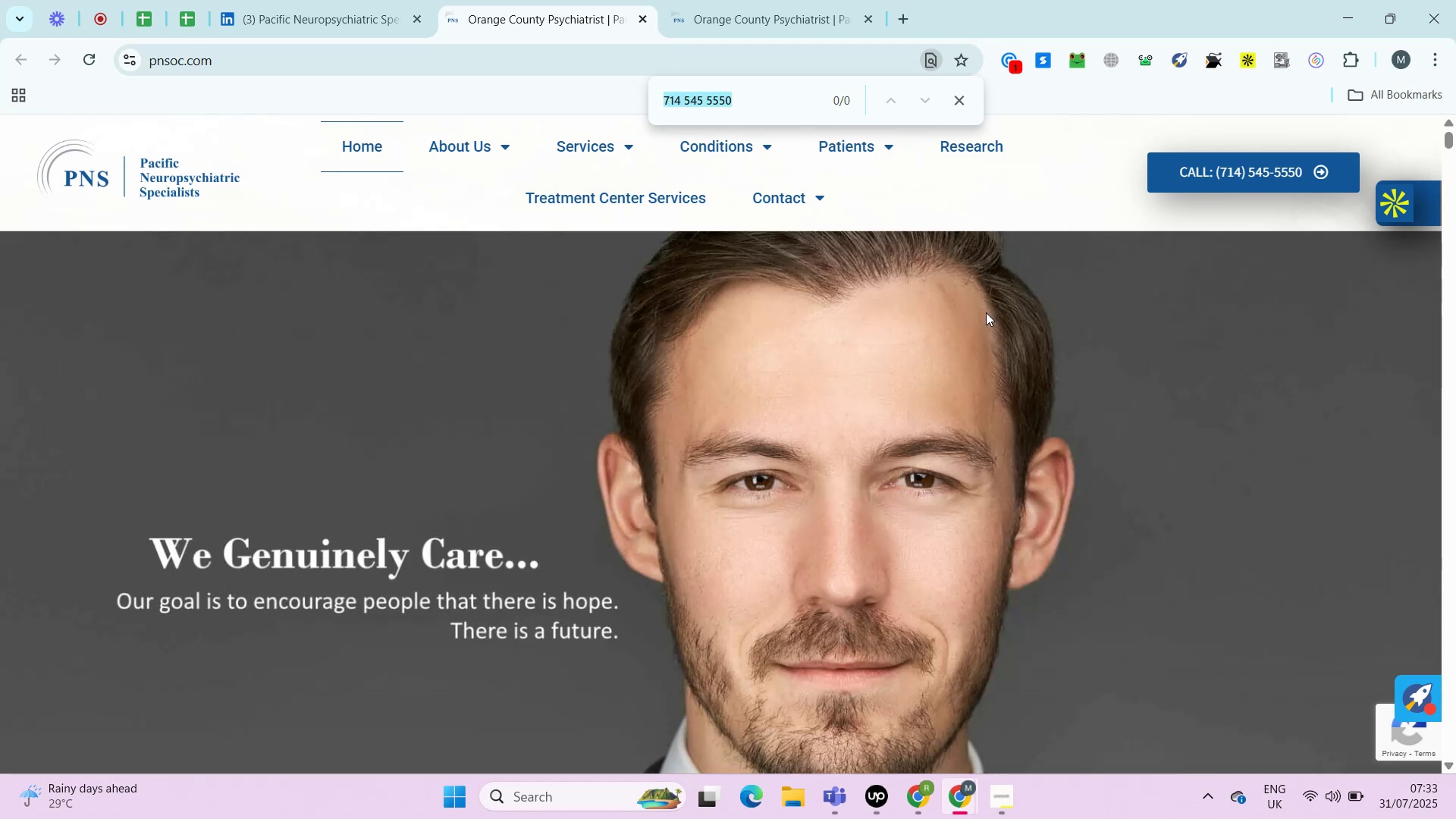 
key(Control+C)
 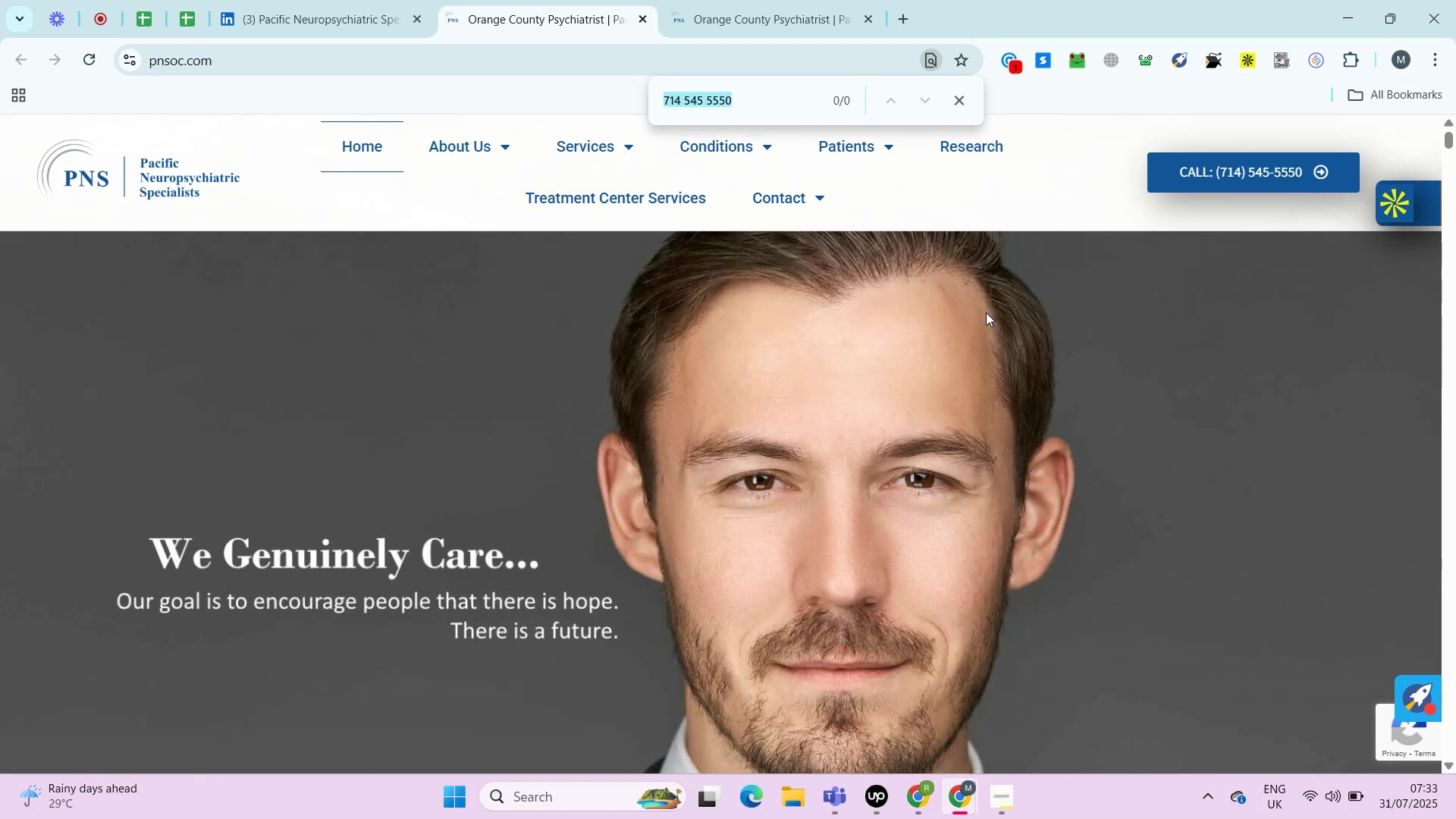 
key(Control+C)
 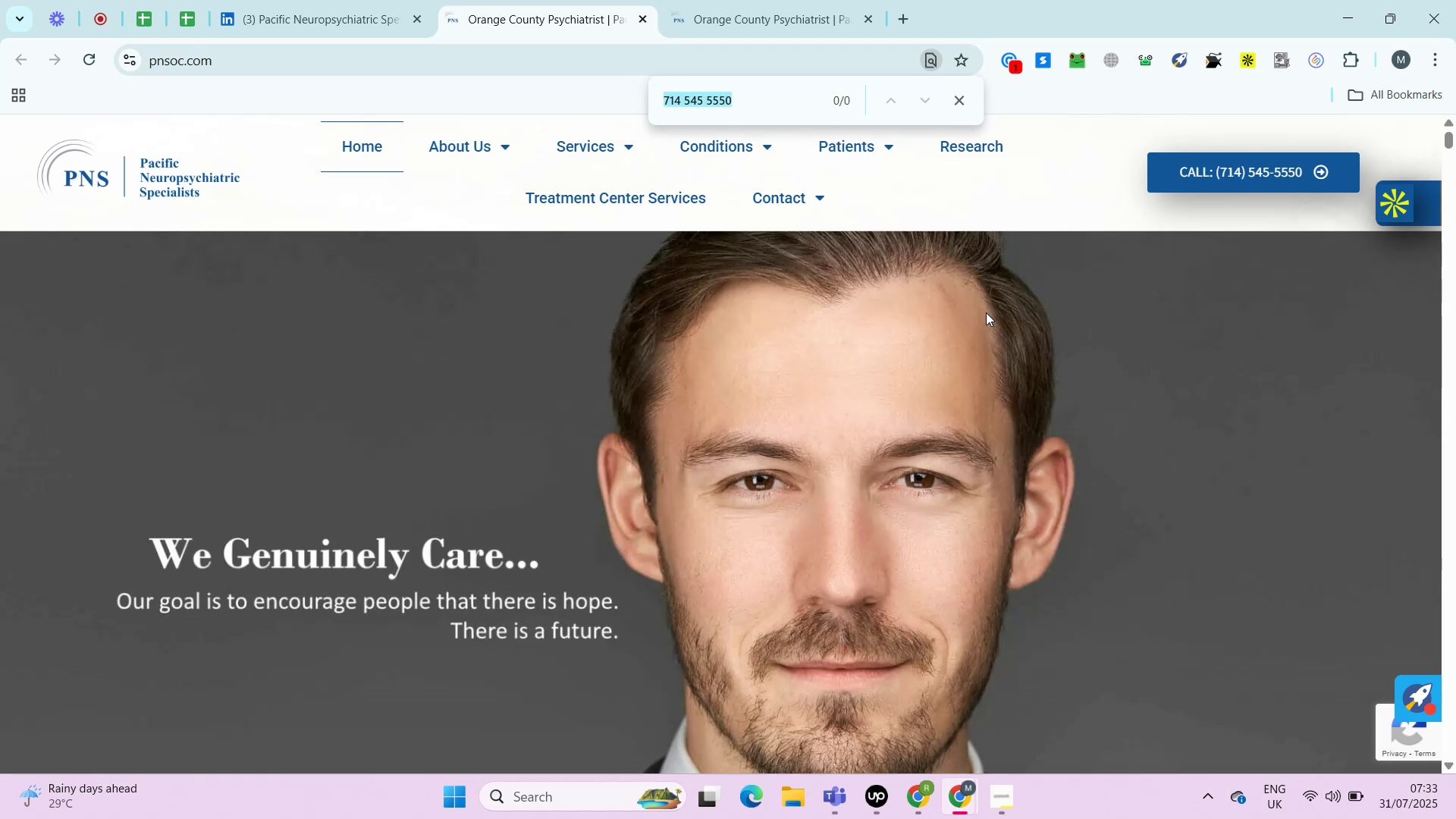 
key(Control+F)
 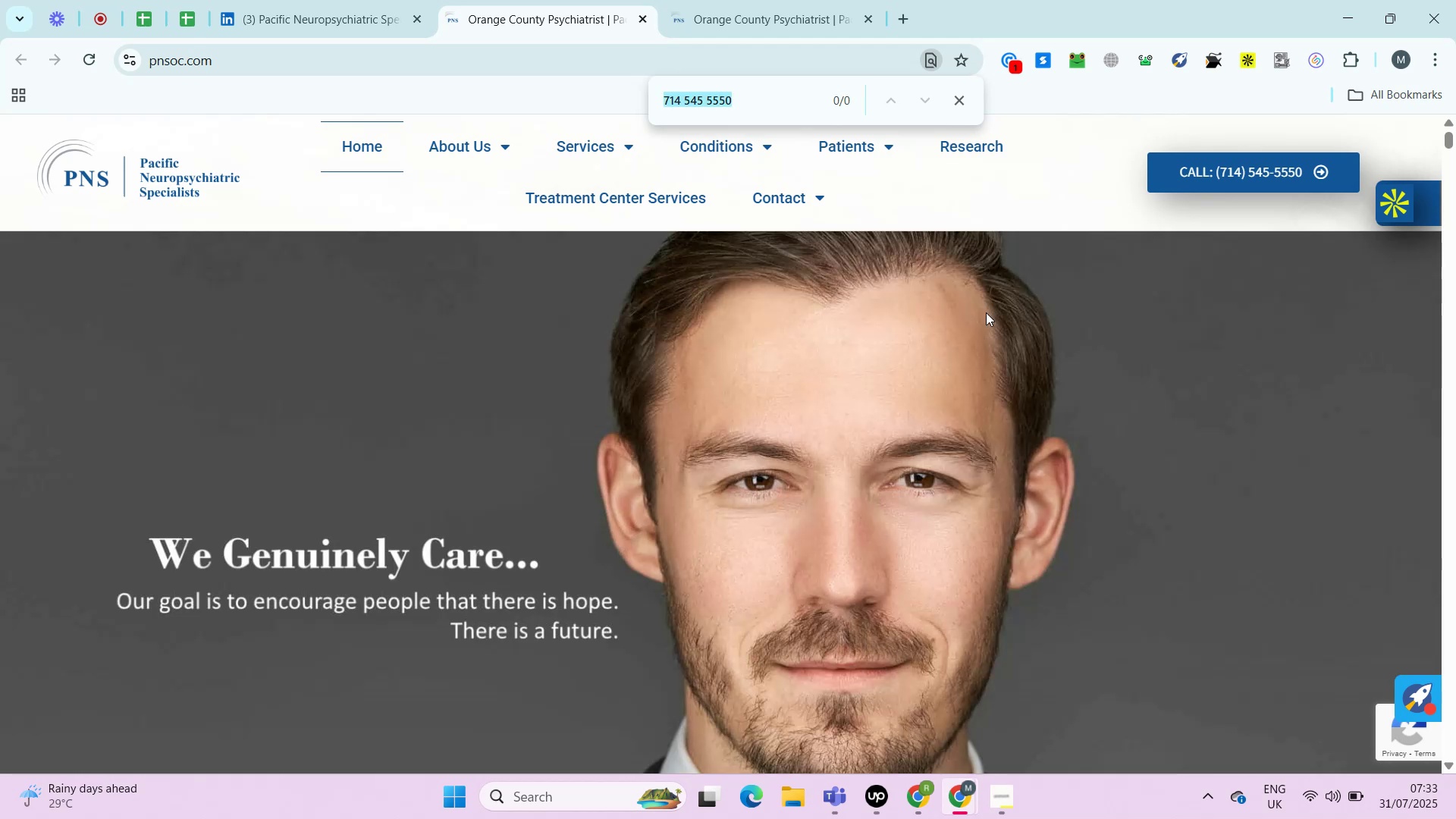 
key(Control+V)
 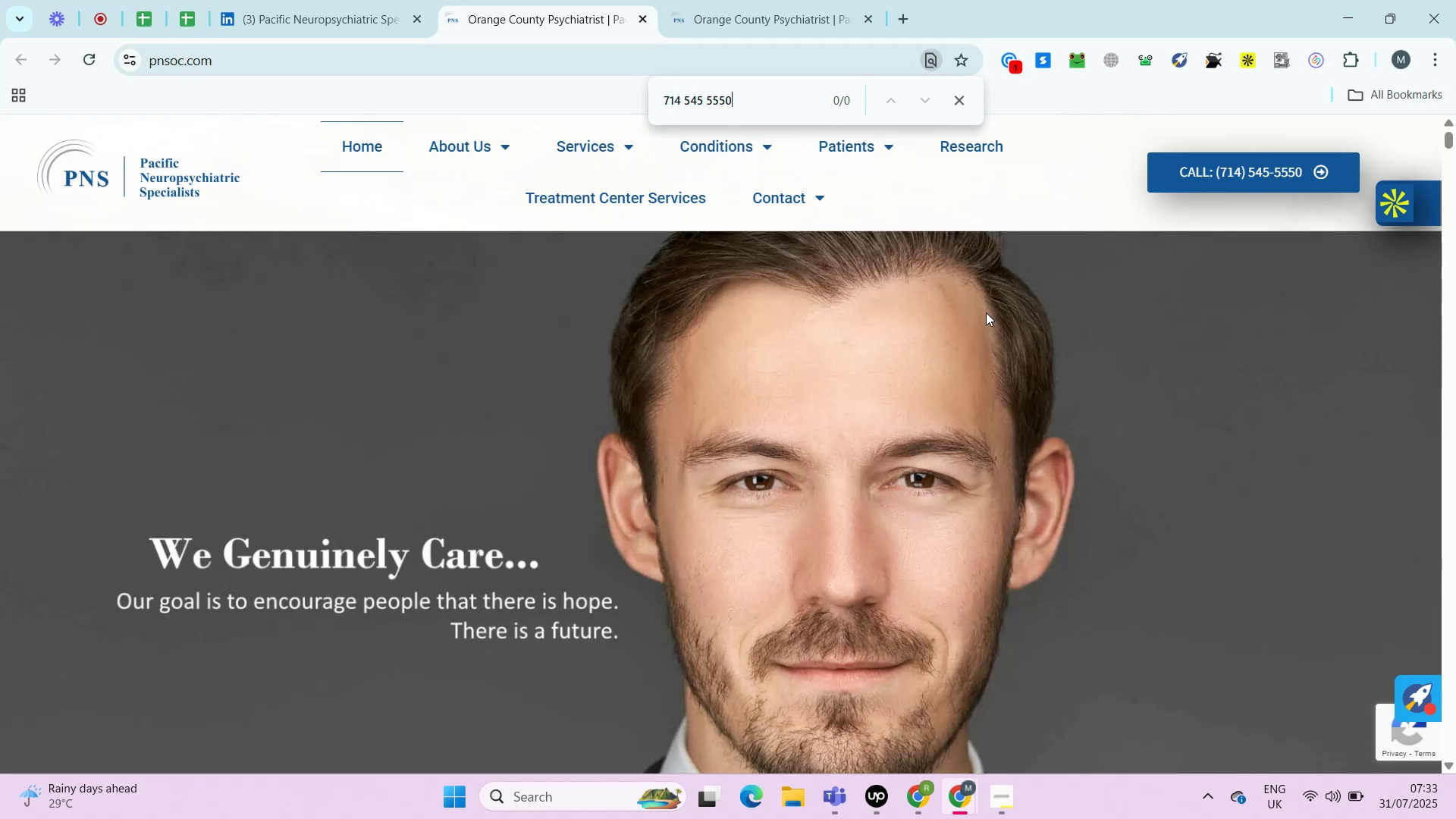 
key(ArrowLeft)
 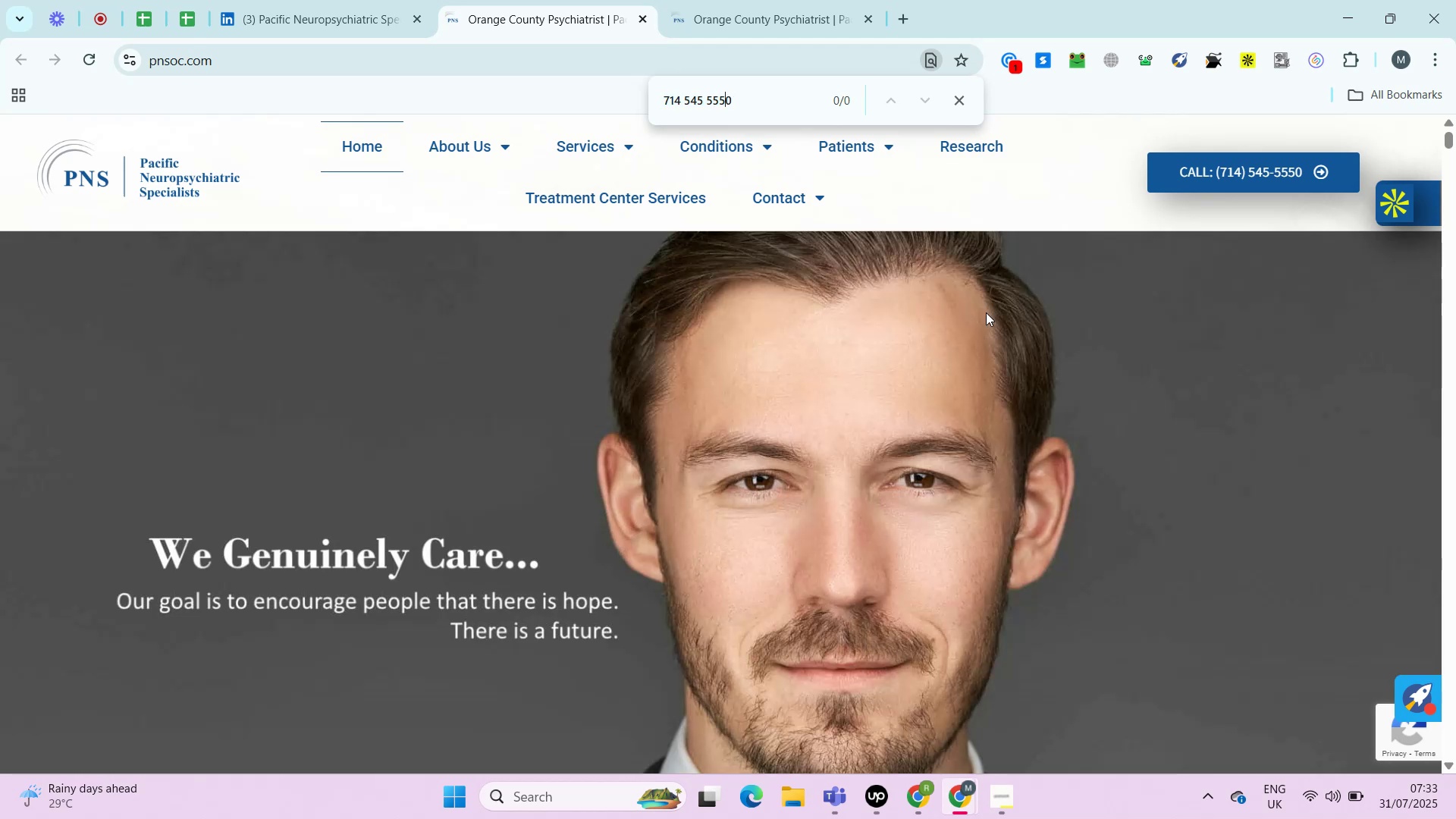 
key(ArrowLeft)
 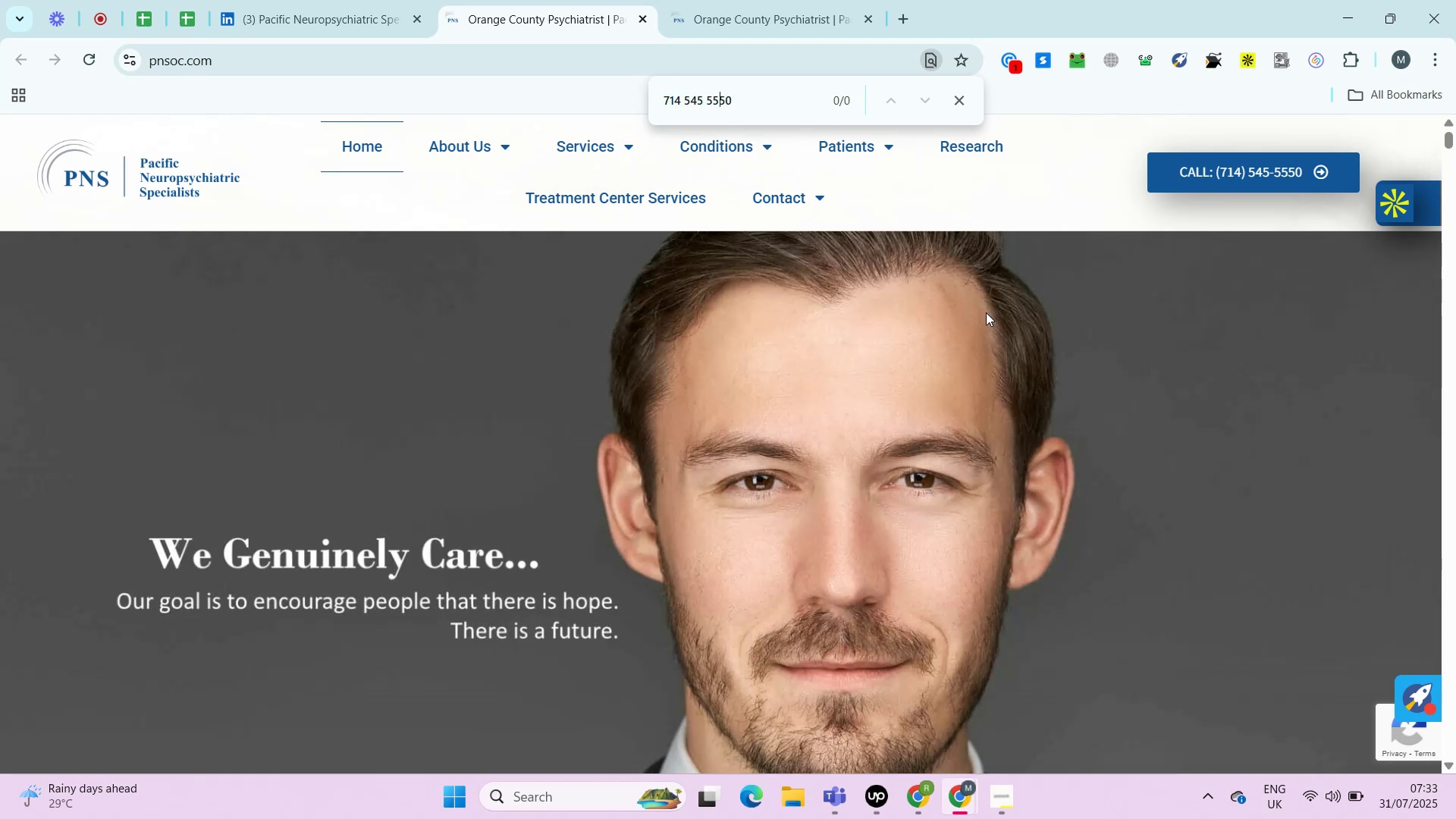 
key(ArrowLeft)
 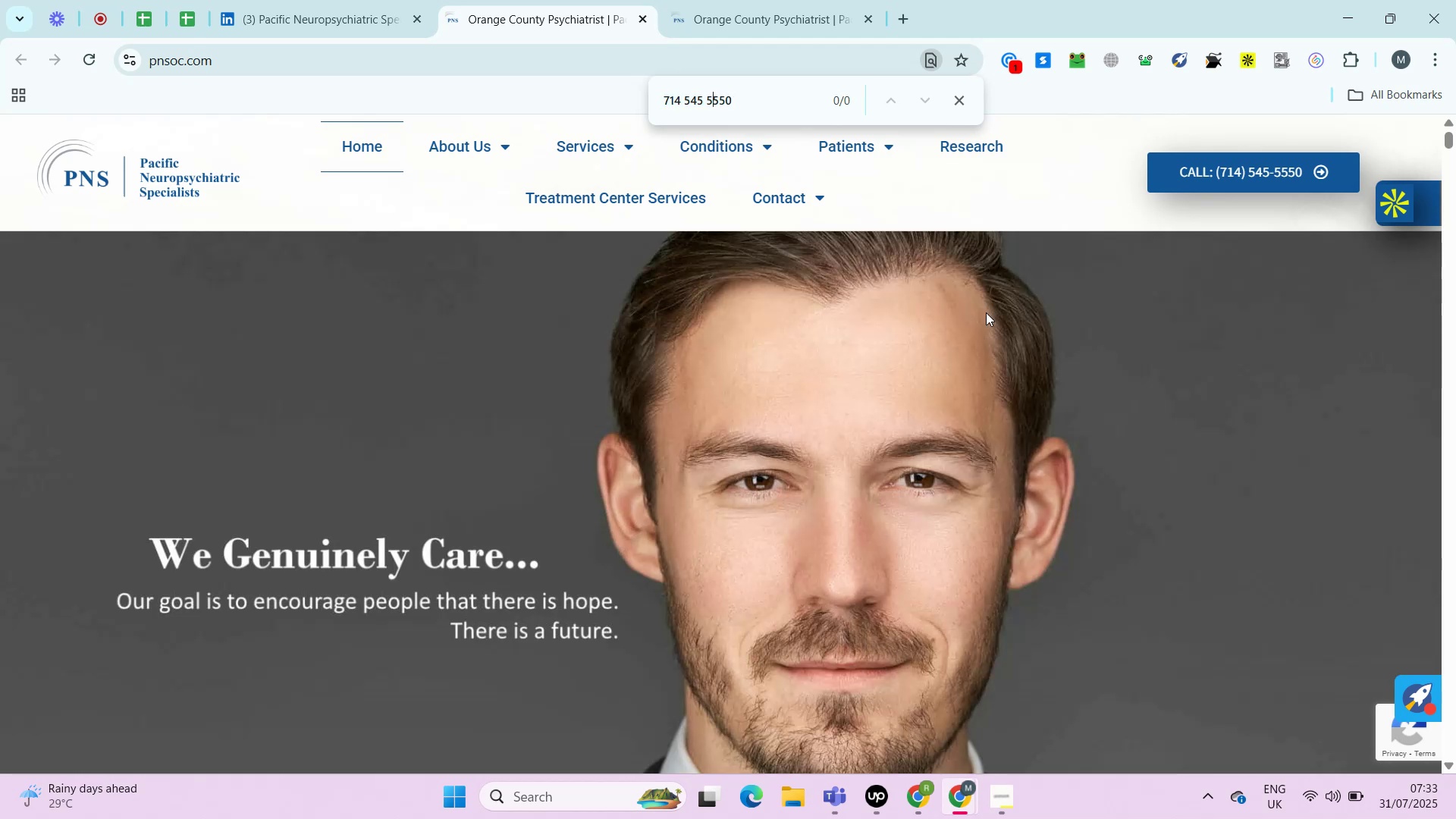 
key(ArrowLeft)
 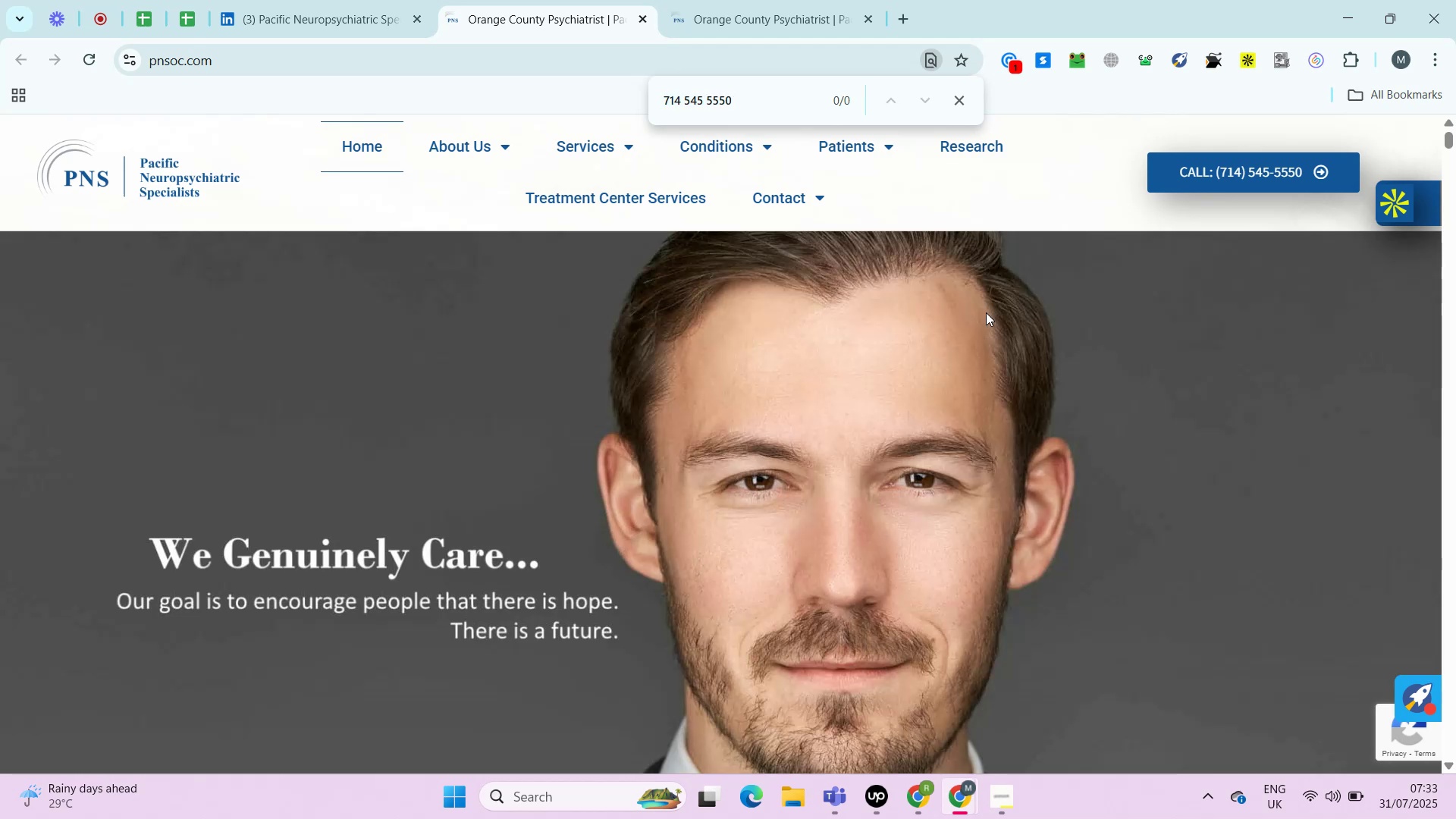 
key(Backspace)
 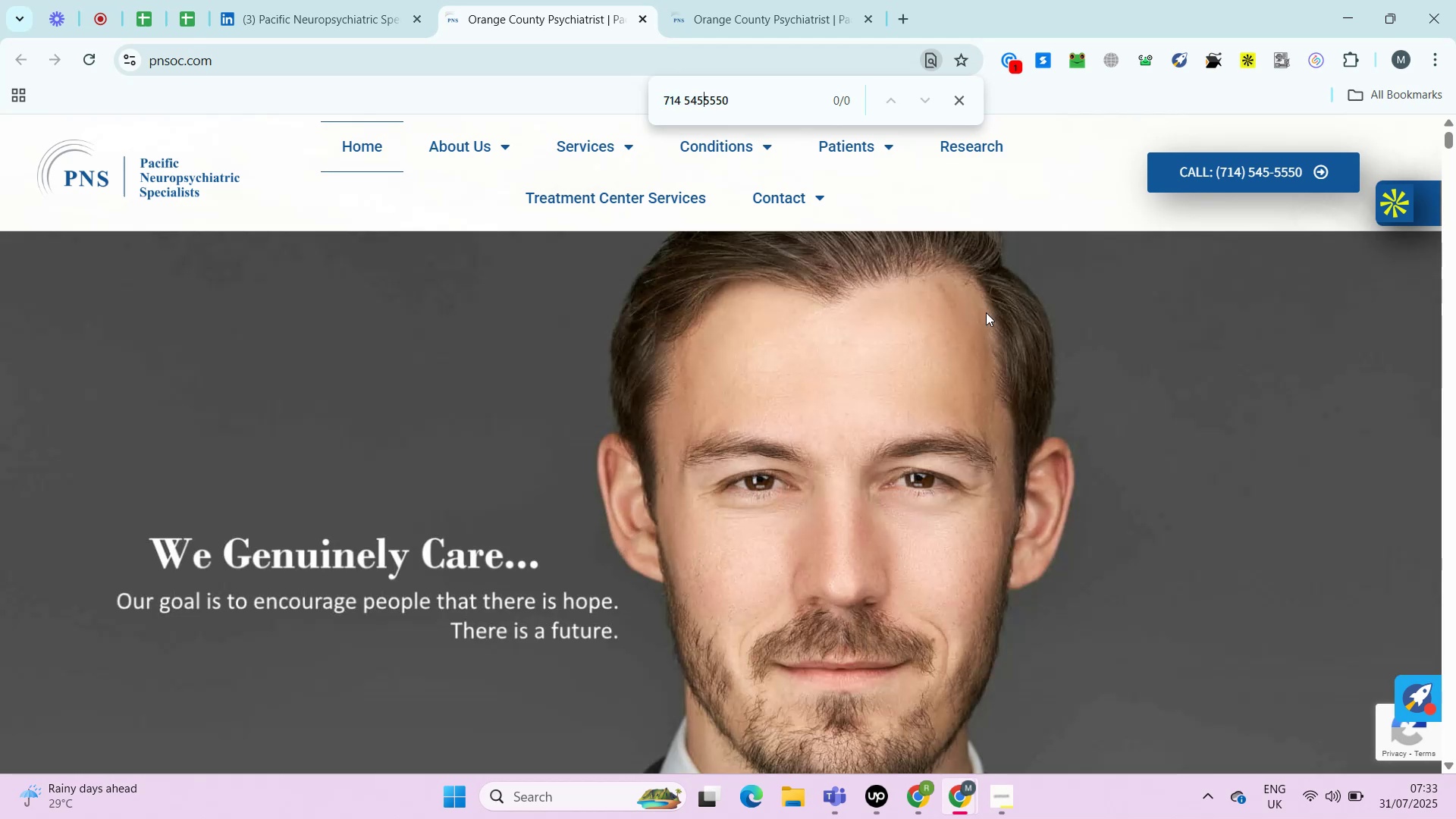 
key(Minus)
 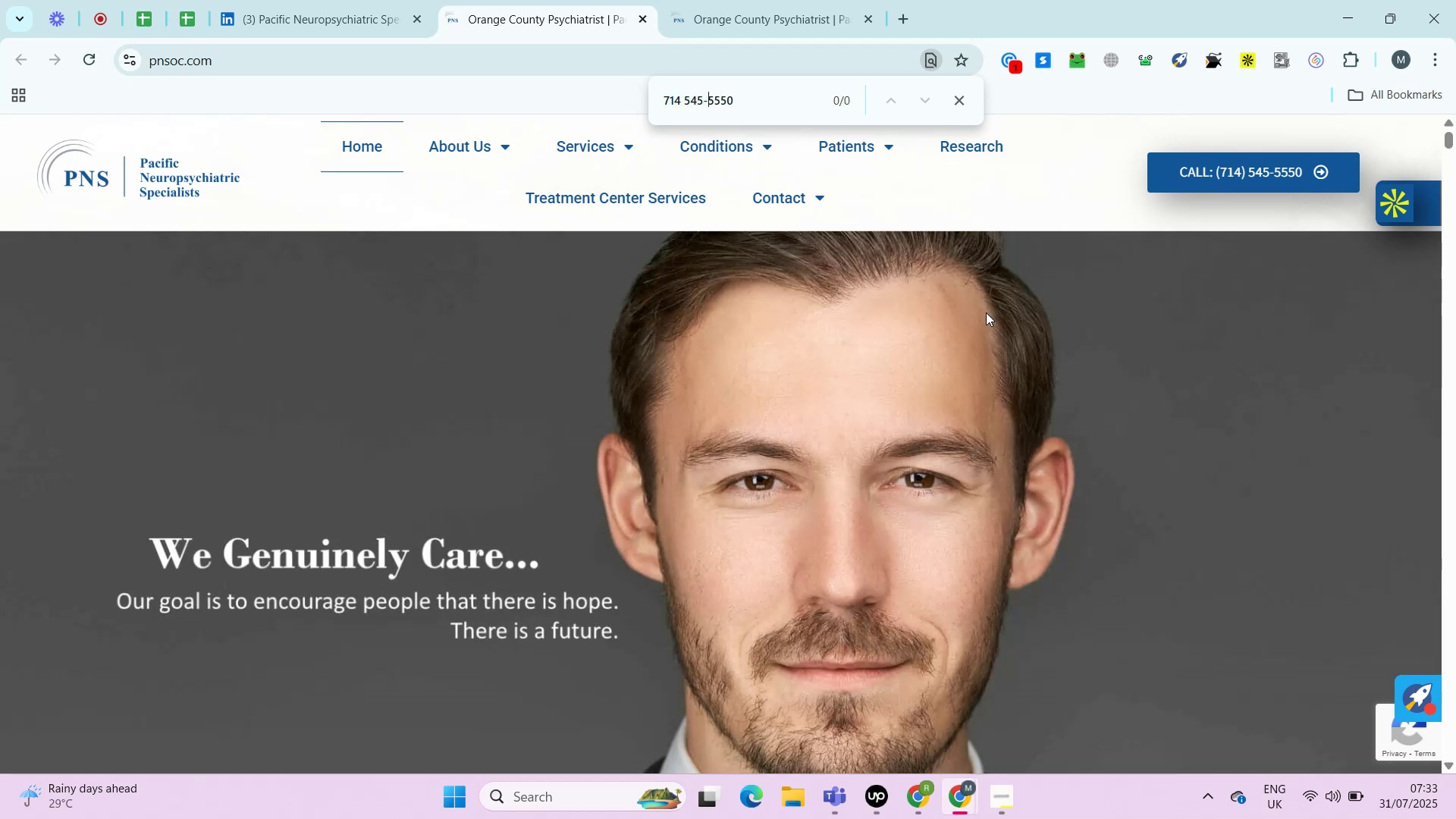 
key(ArrowLeft)
 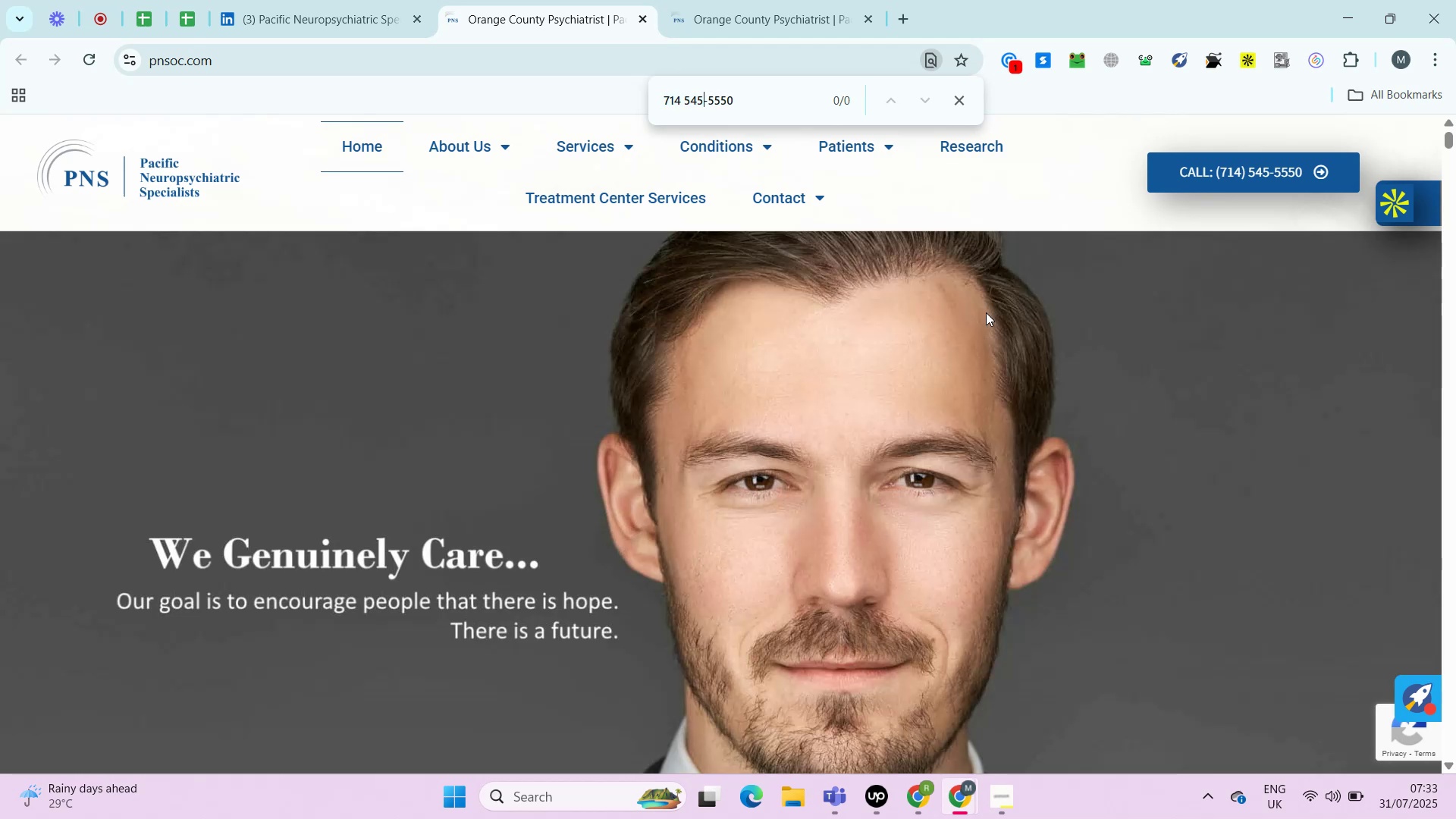 
key(ArrowLeft)
 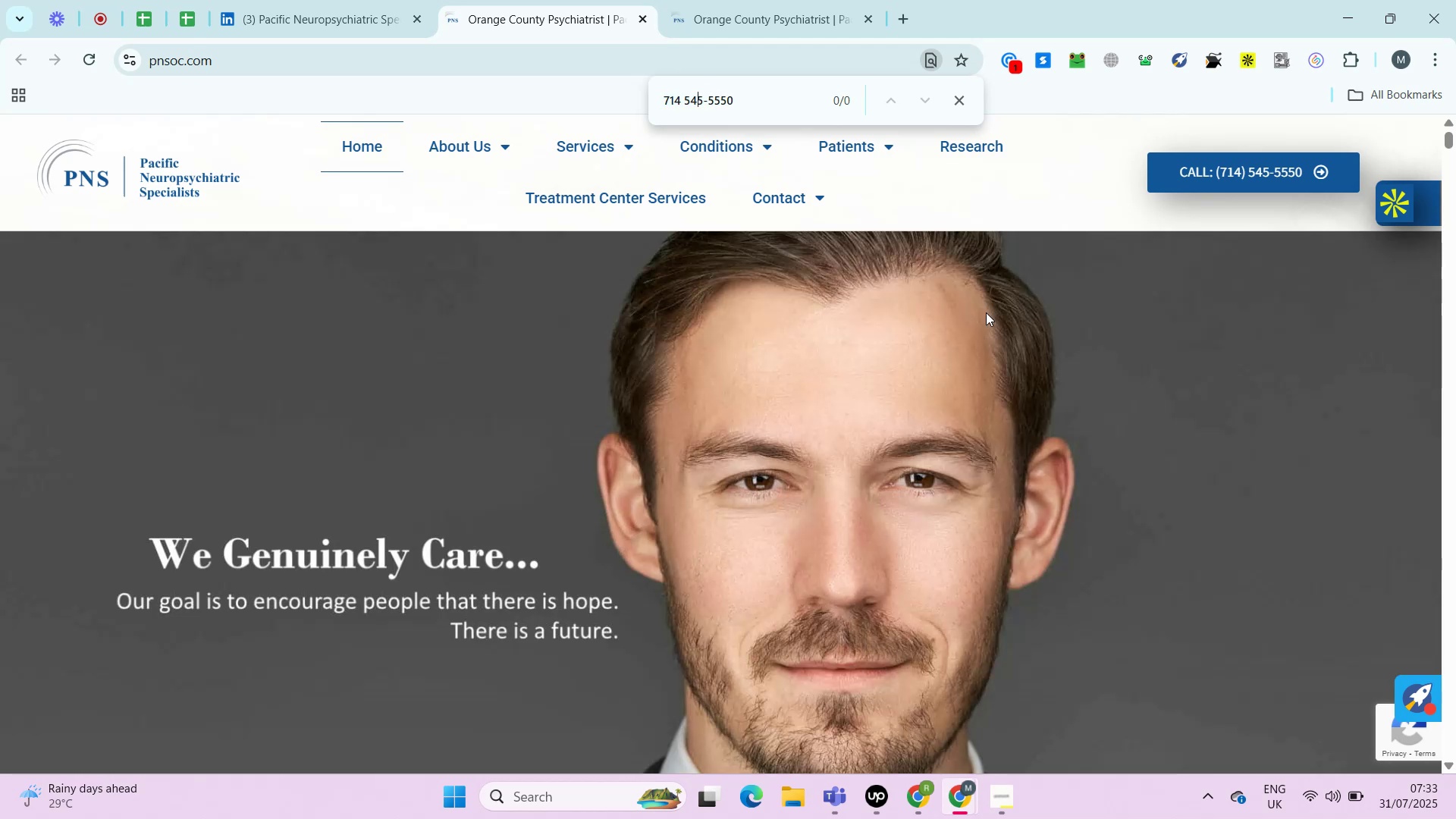 
key(ArrowLeft)
 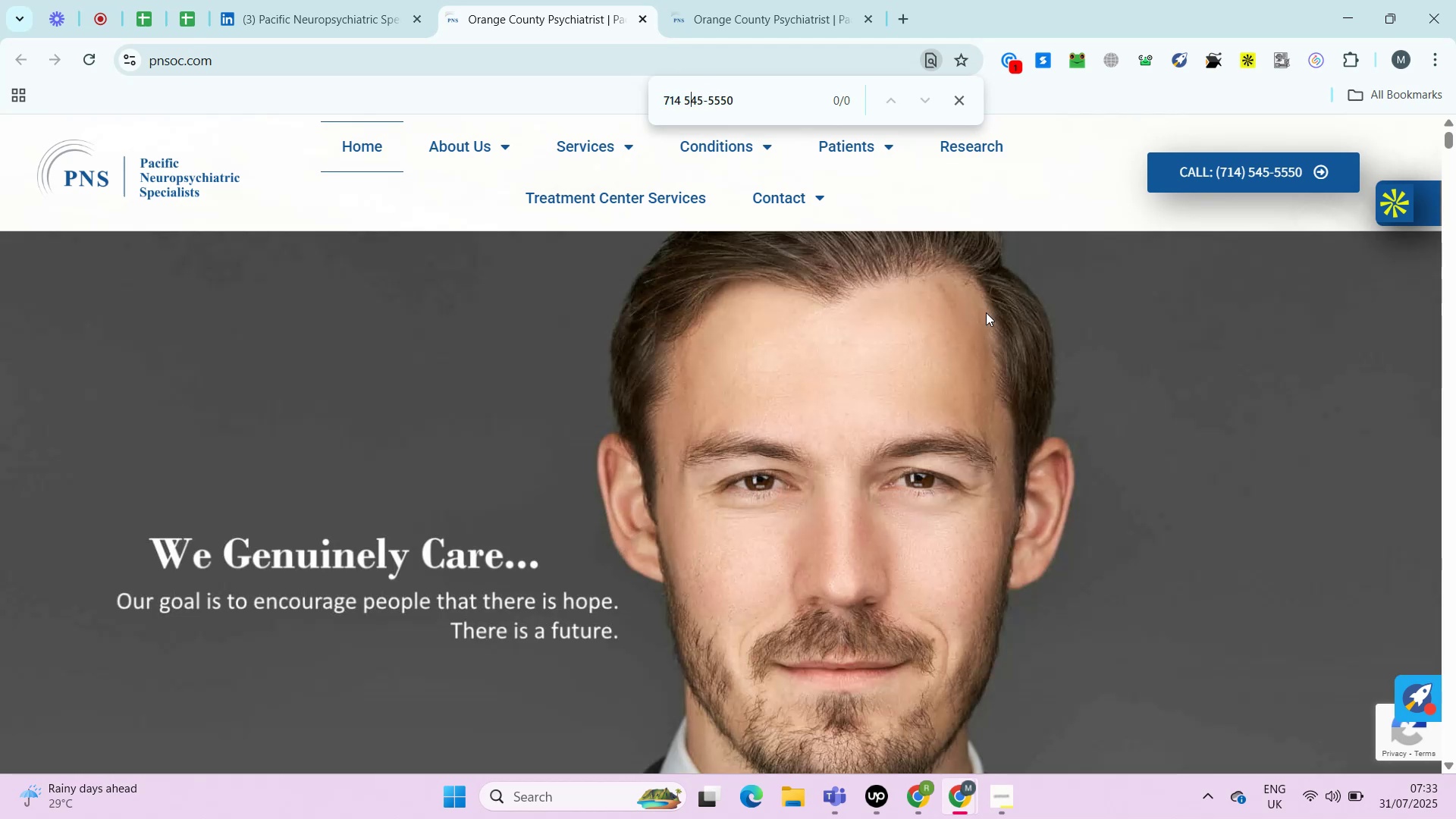 
key(ArrowLeft)
 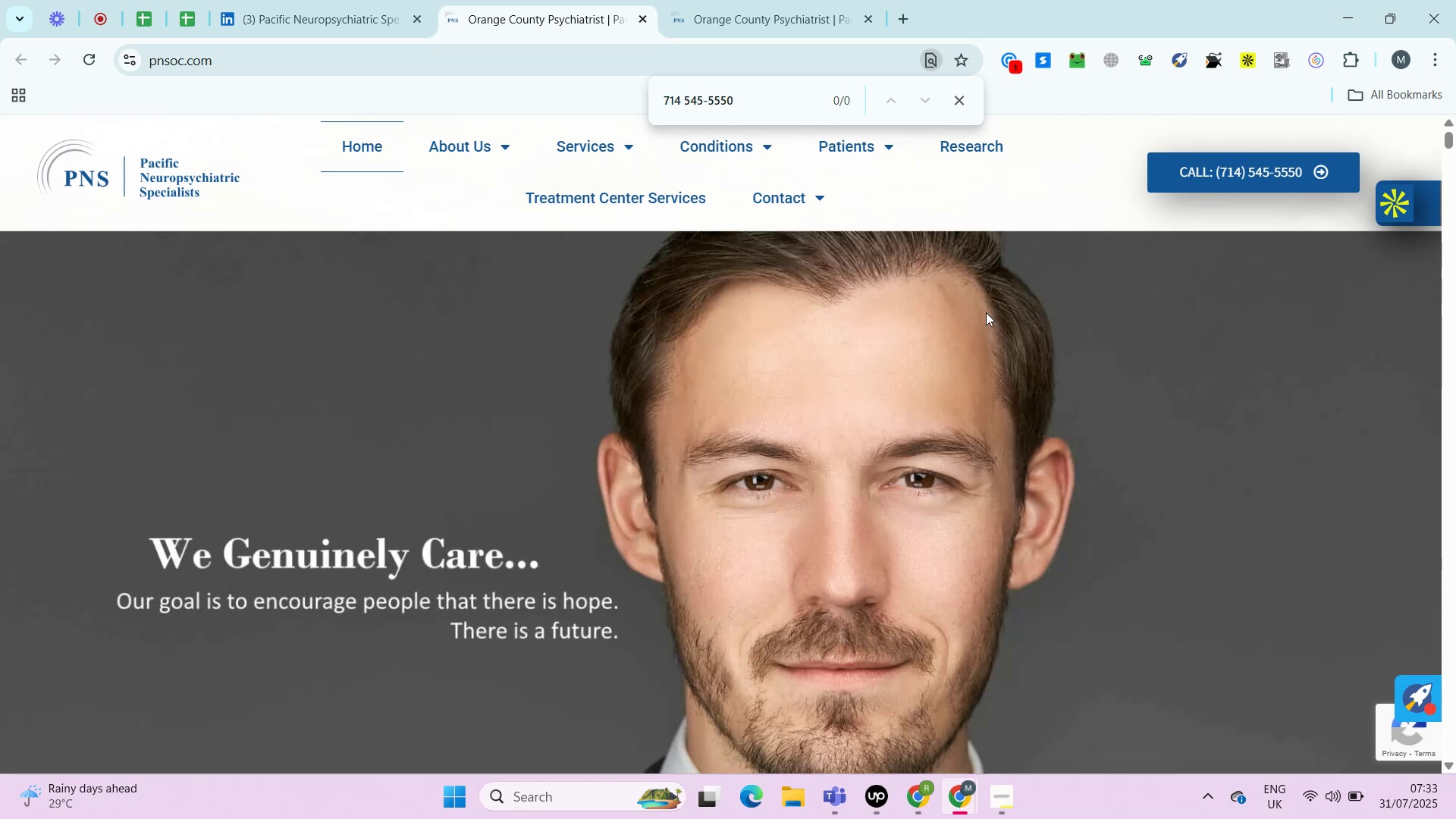 
key(Backspace)
 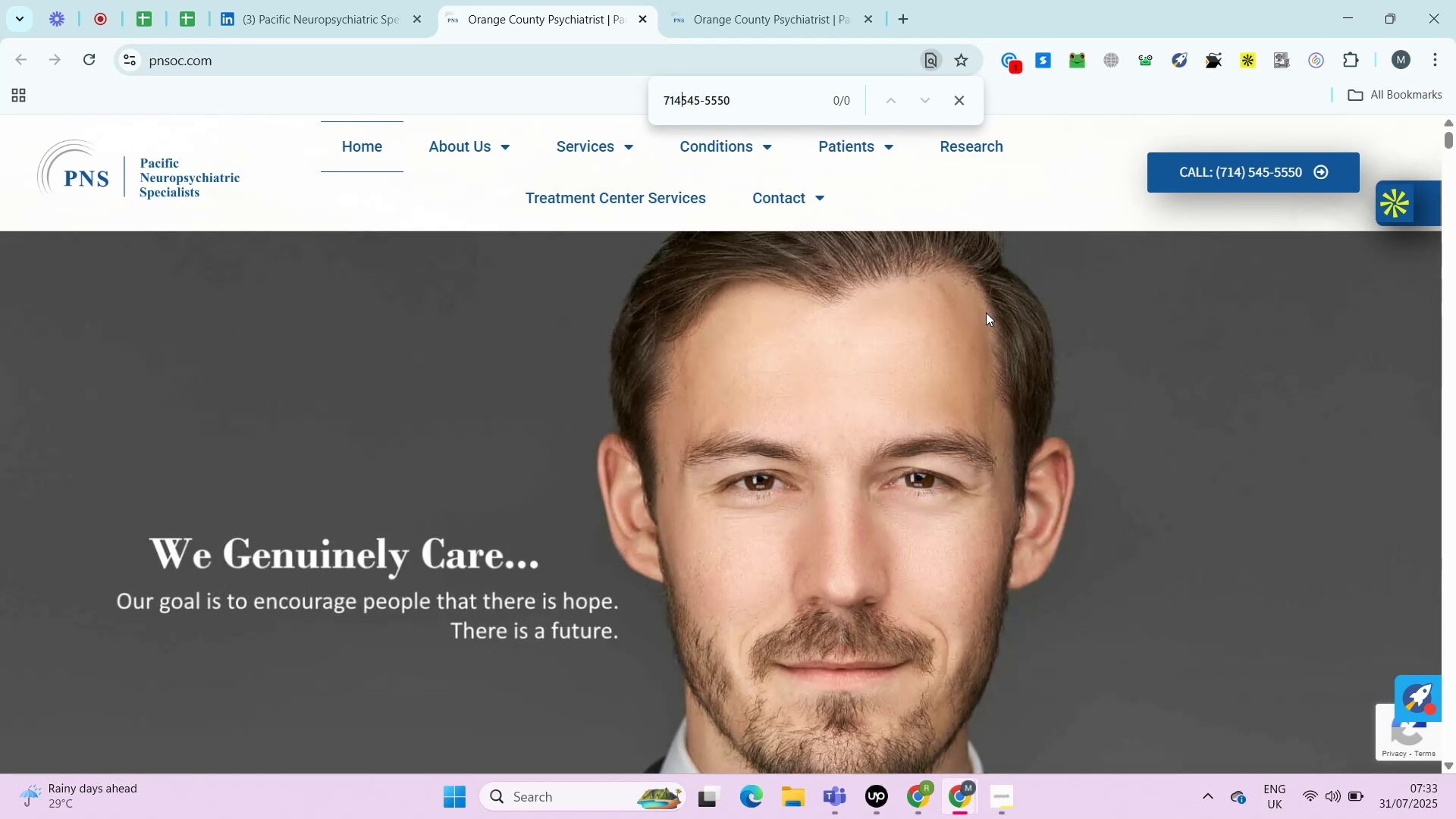 
key(Minus)
 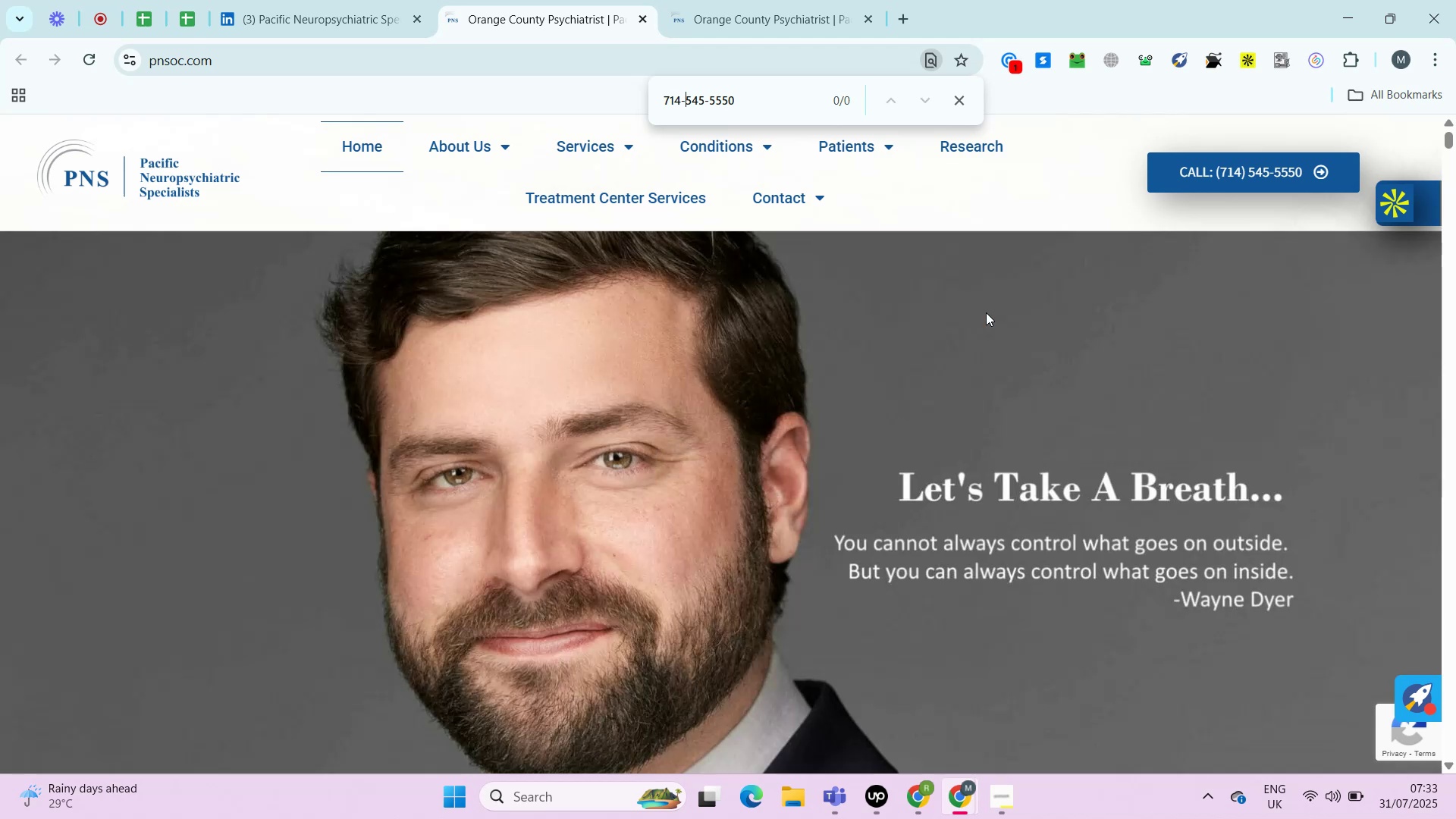 
key(Control+A)
 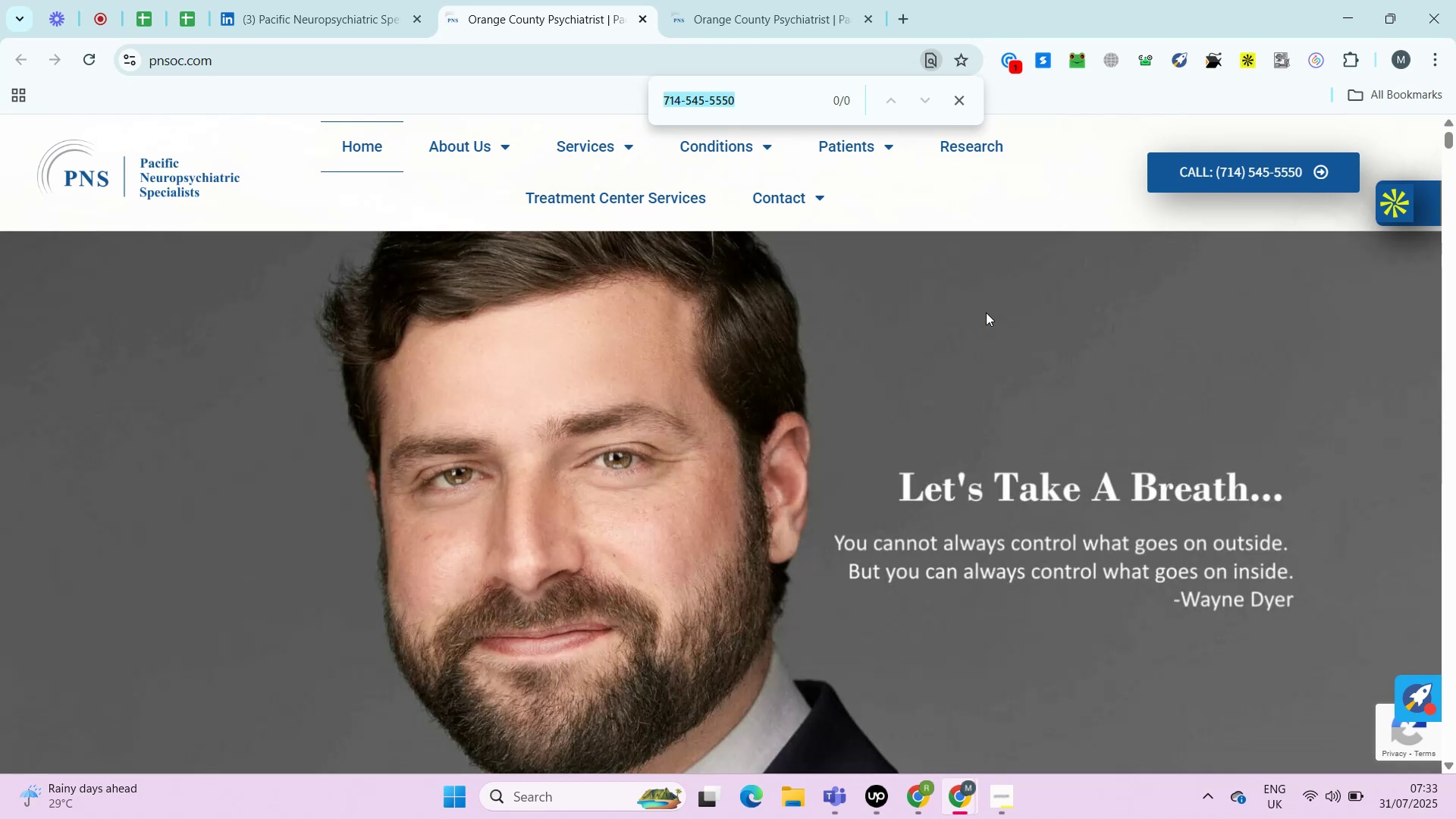 
key(Control+C)
 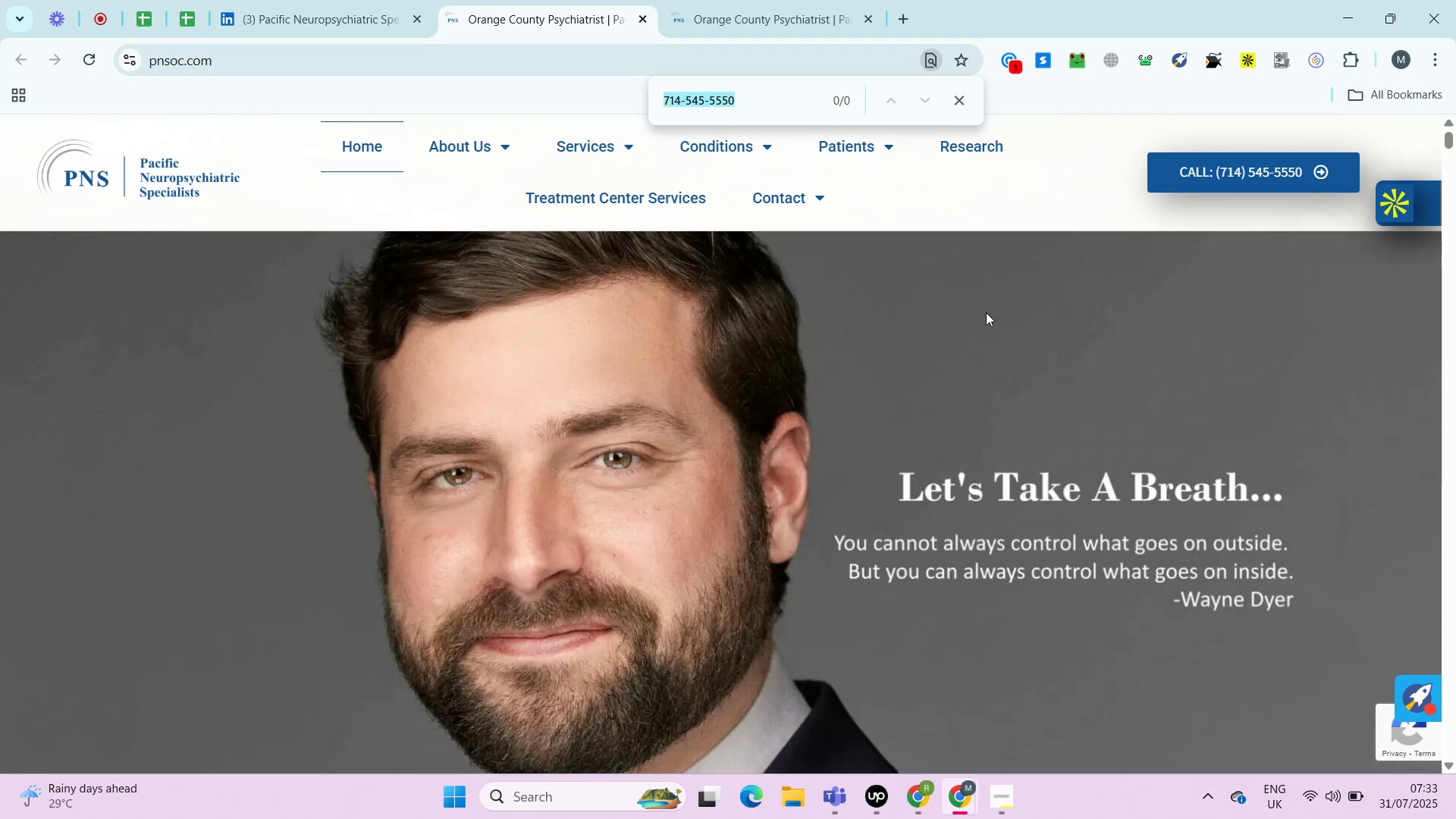 
key(Control+C)
 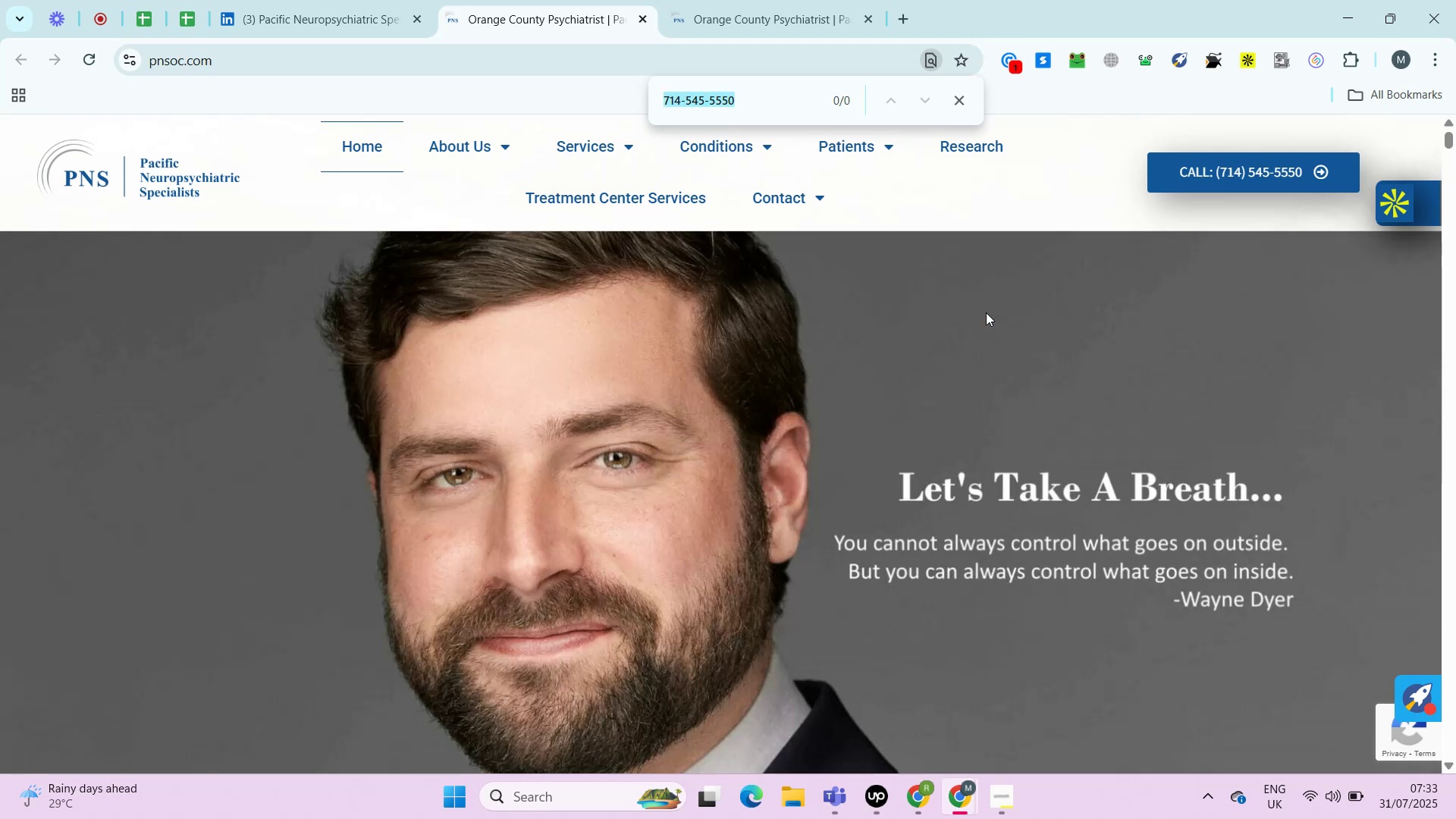 
key(Control+F)
 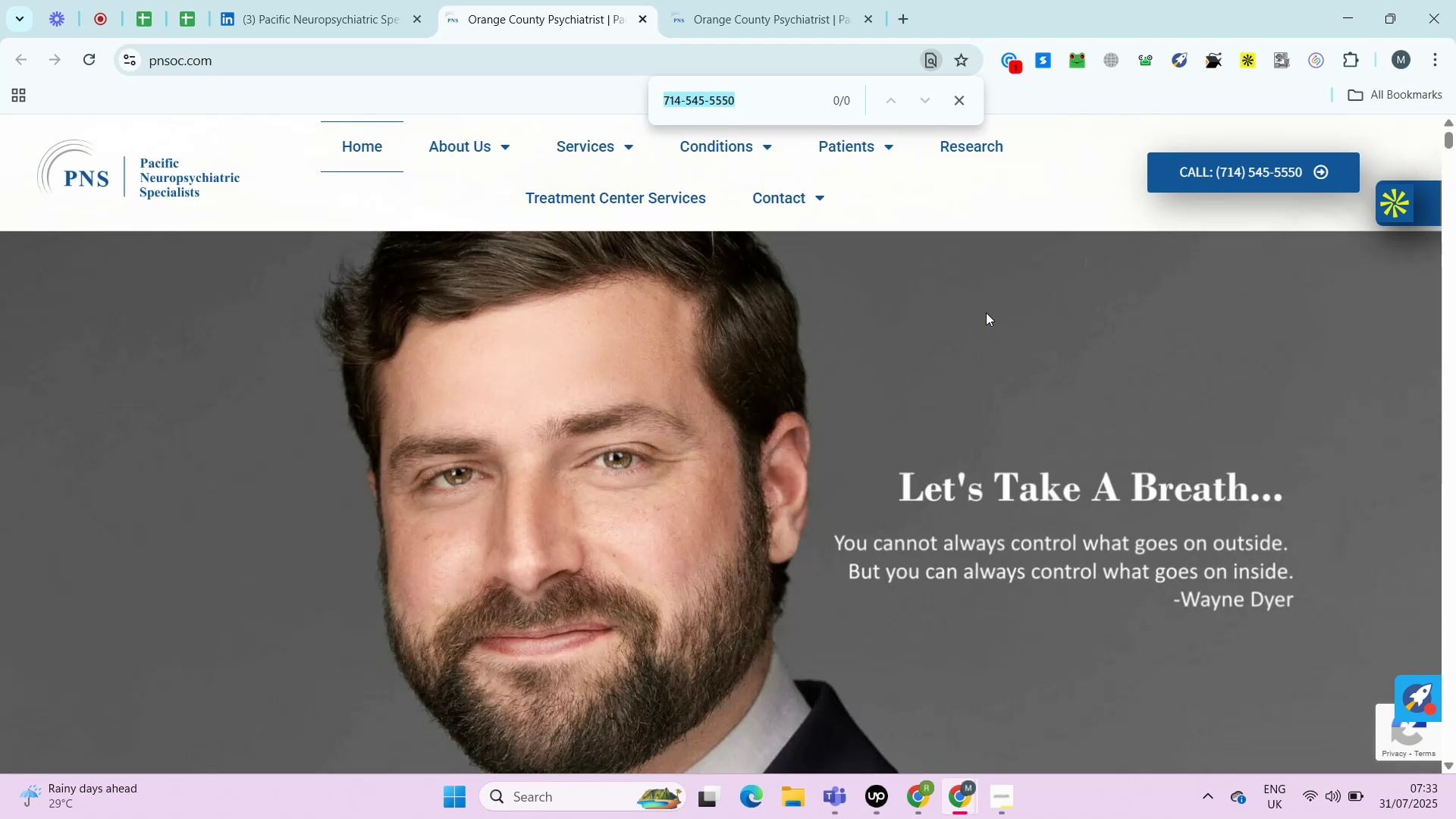 
key(Control+V)
 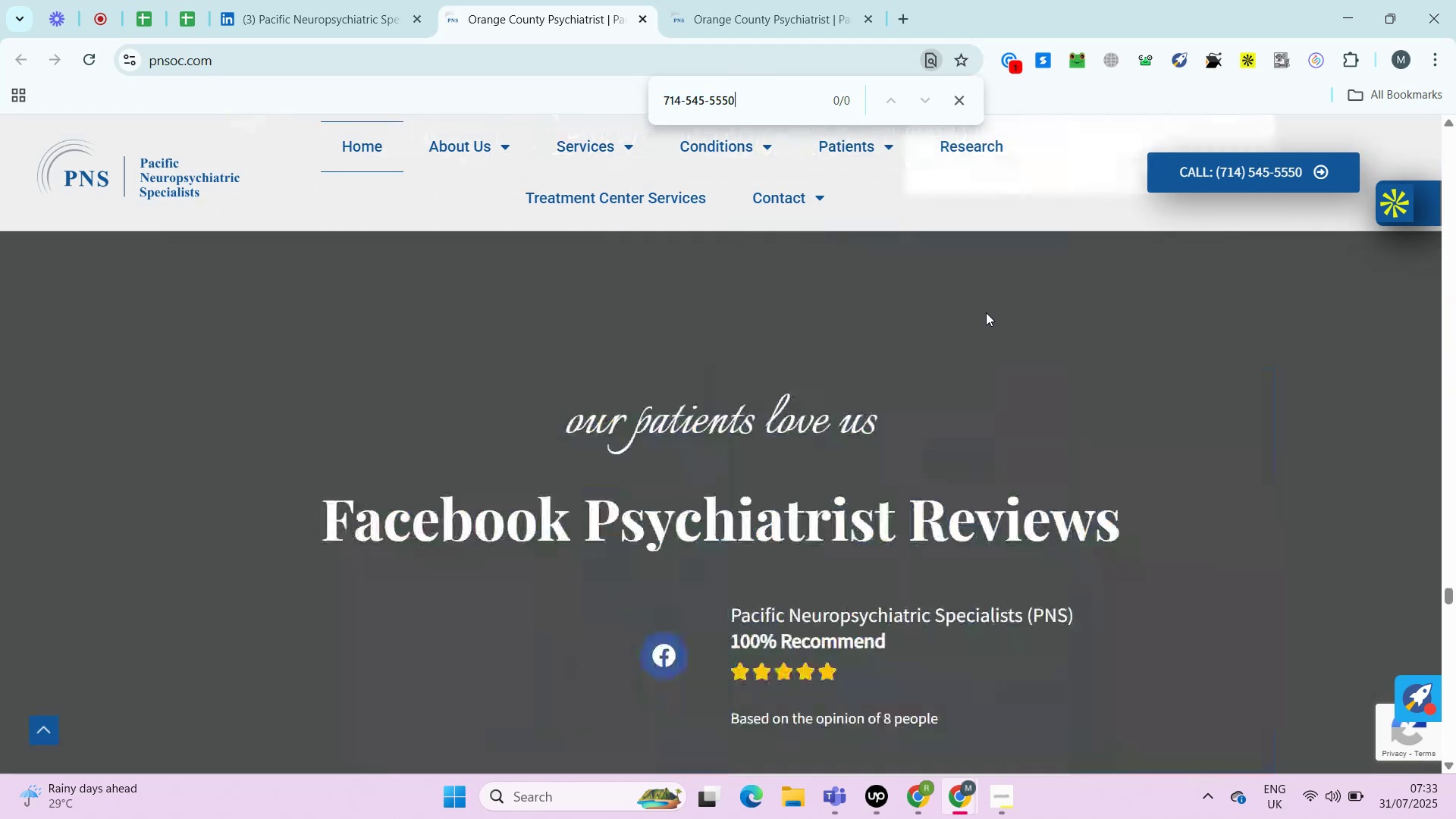 
wait(6.62)
 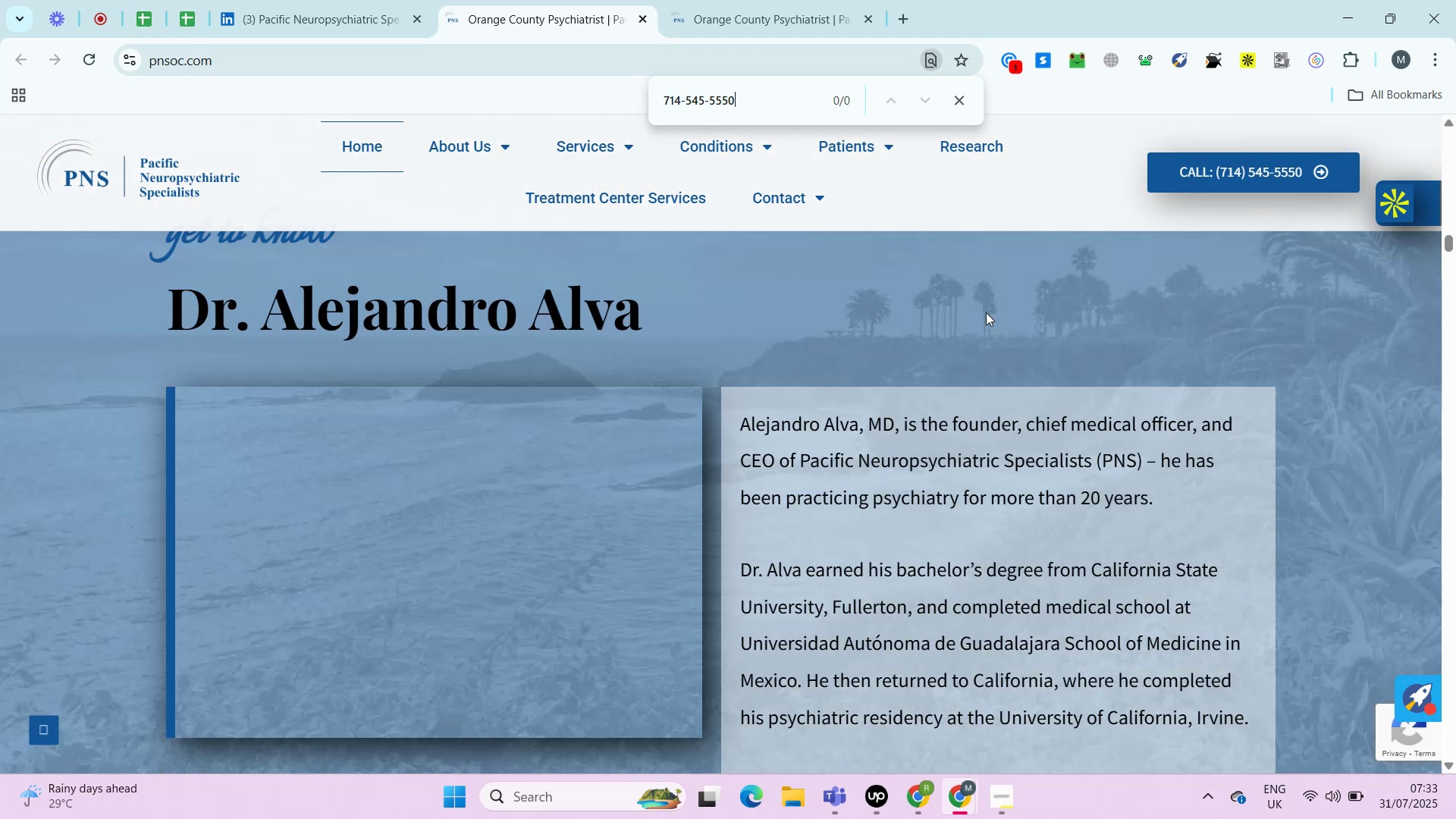 
left_click([190, 17])
 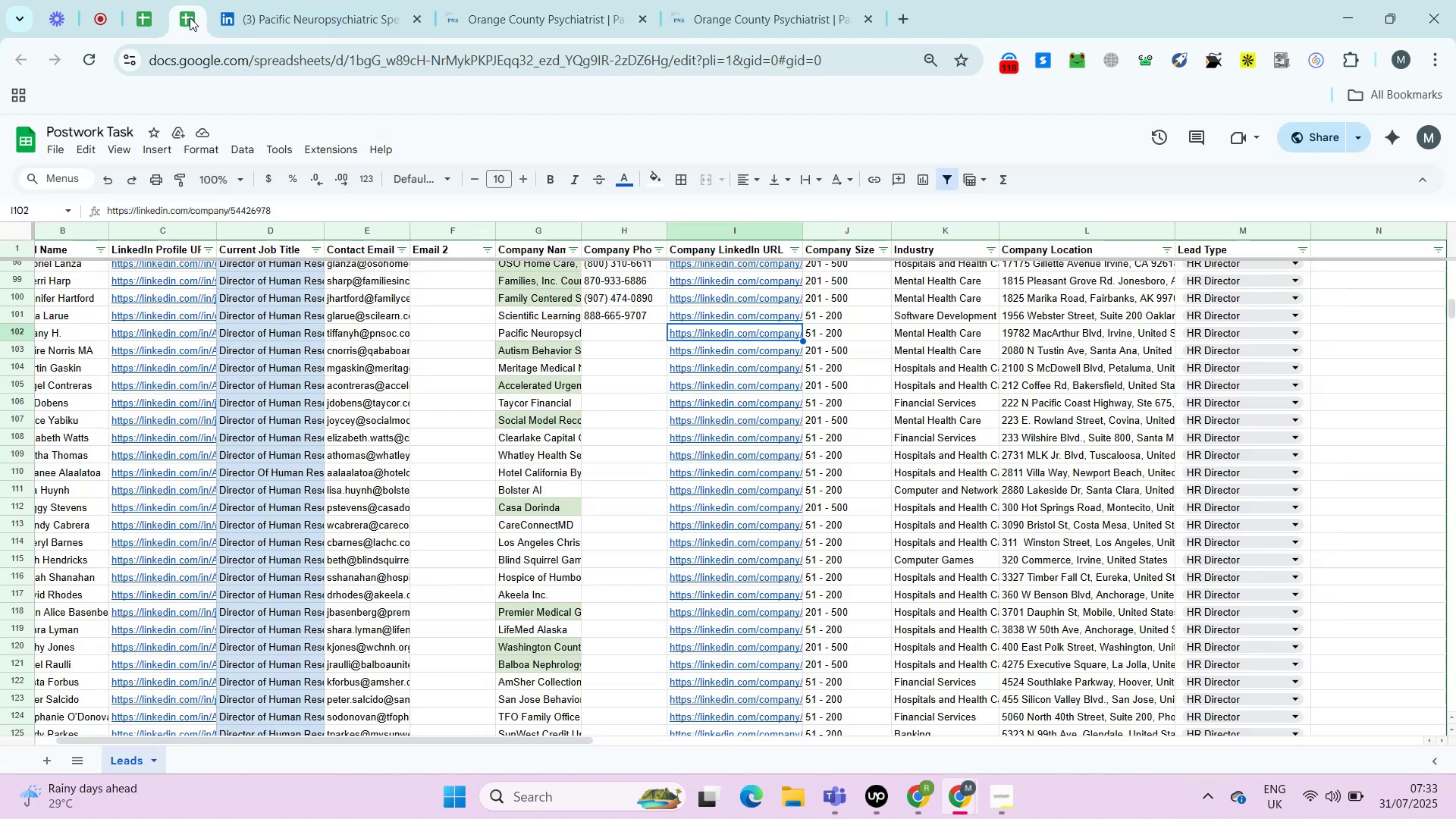 
key(ArrowLeft)
 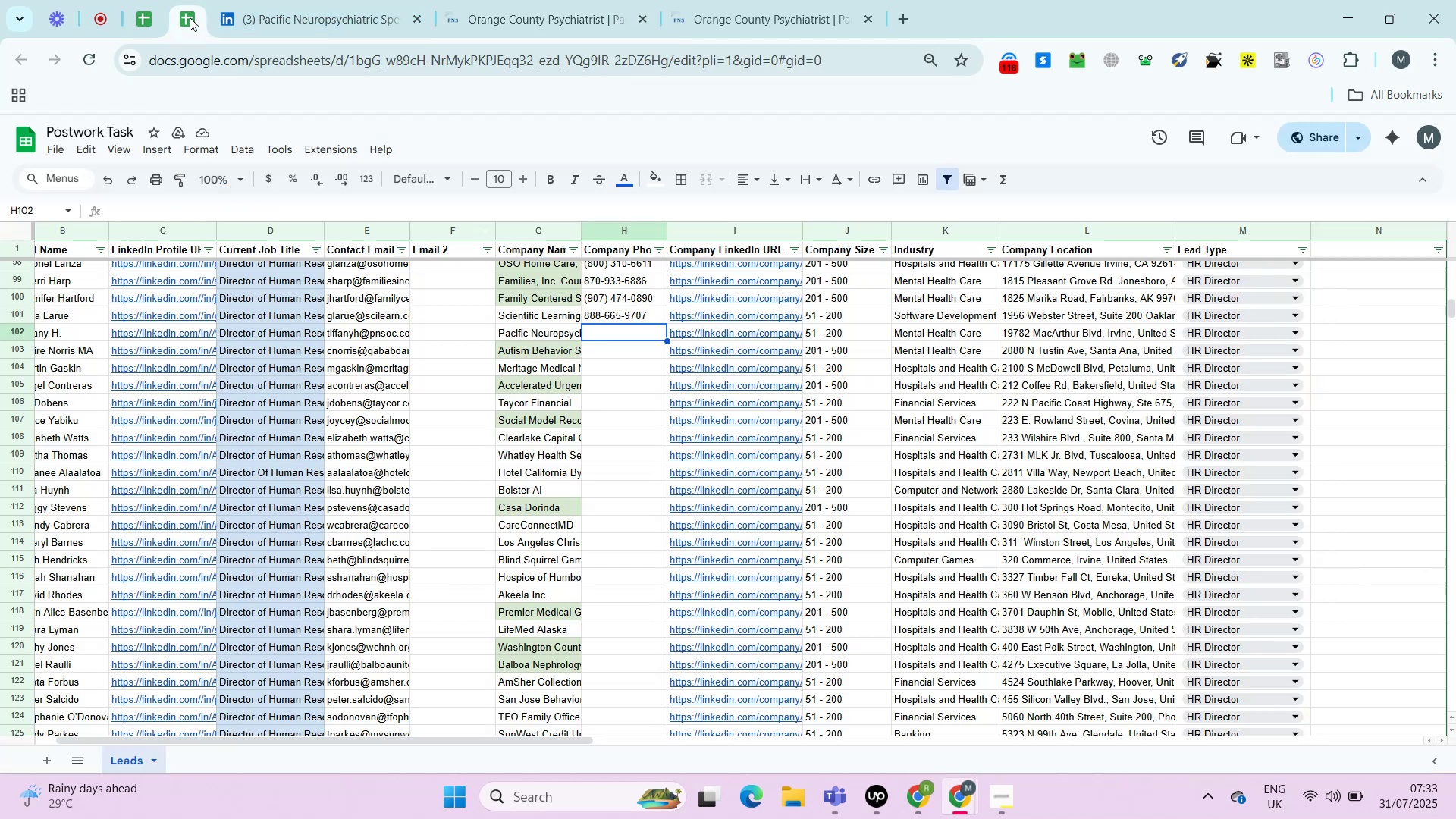 
key(Control+Shift+ShiftLeft)
 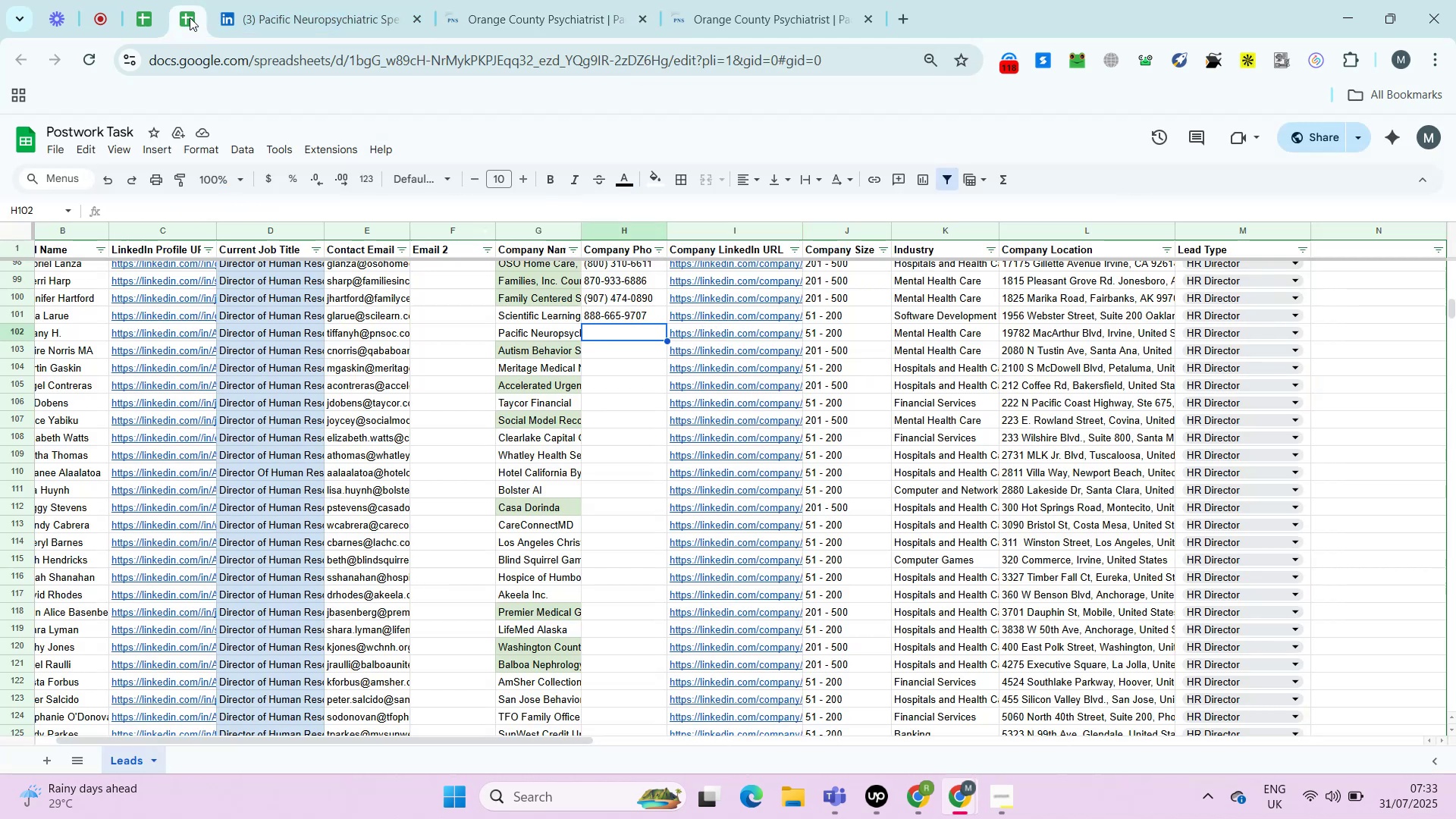 
key(Control+Shift+V)
 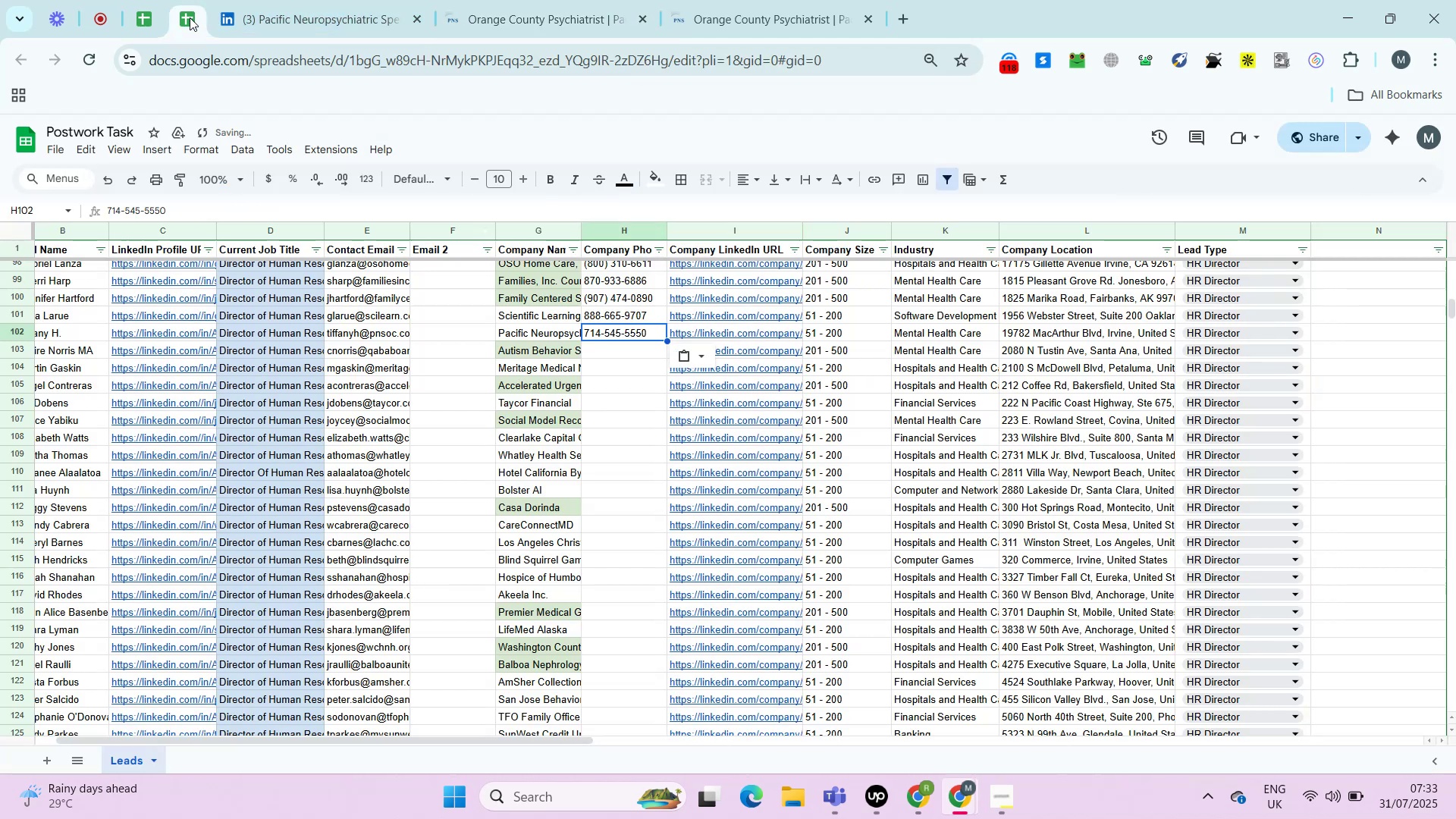 
key(ArrowRight)
 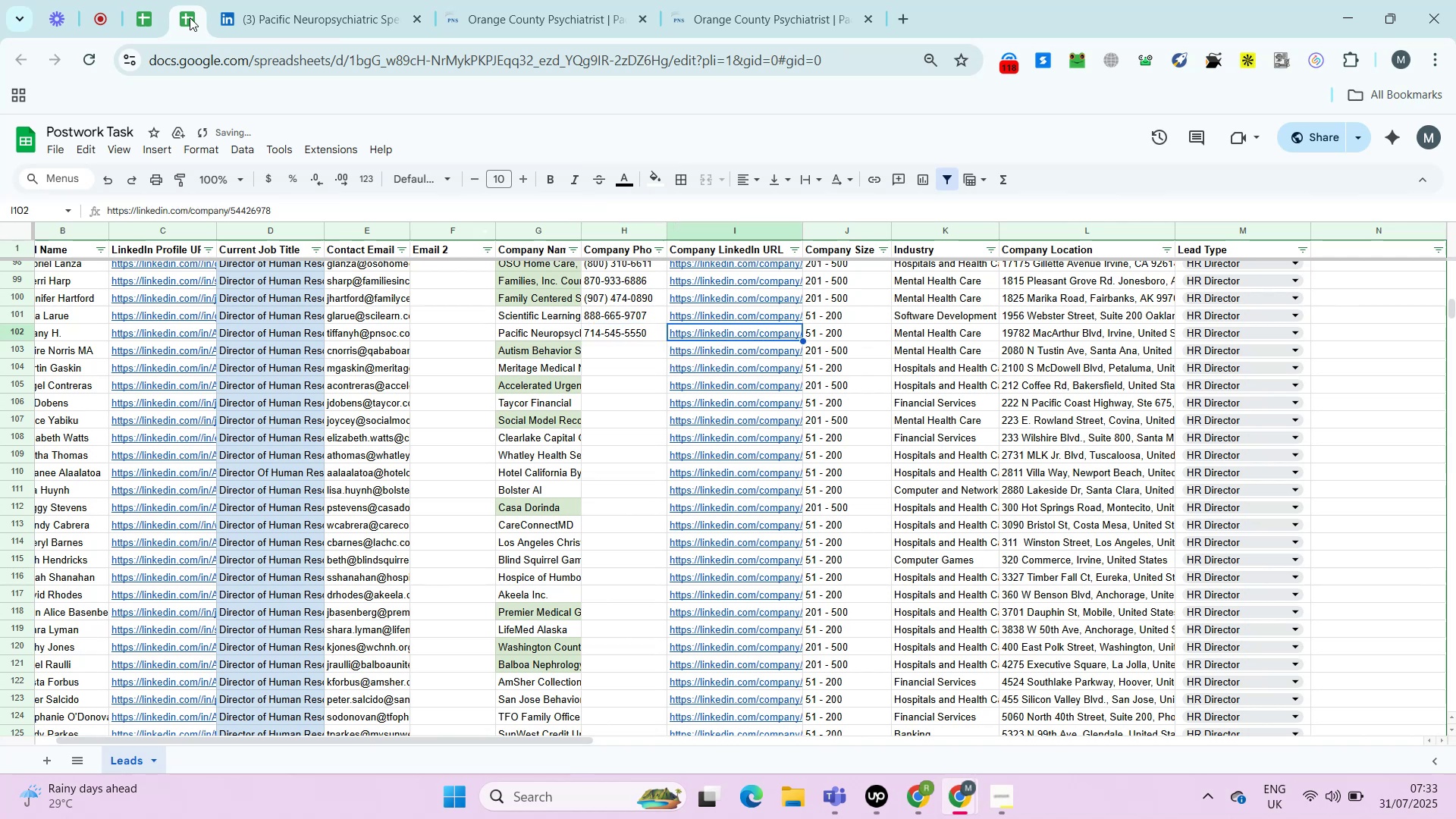 
key(ArrowRight)
 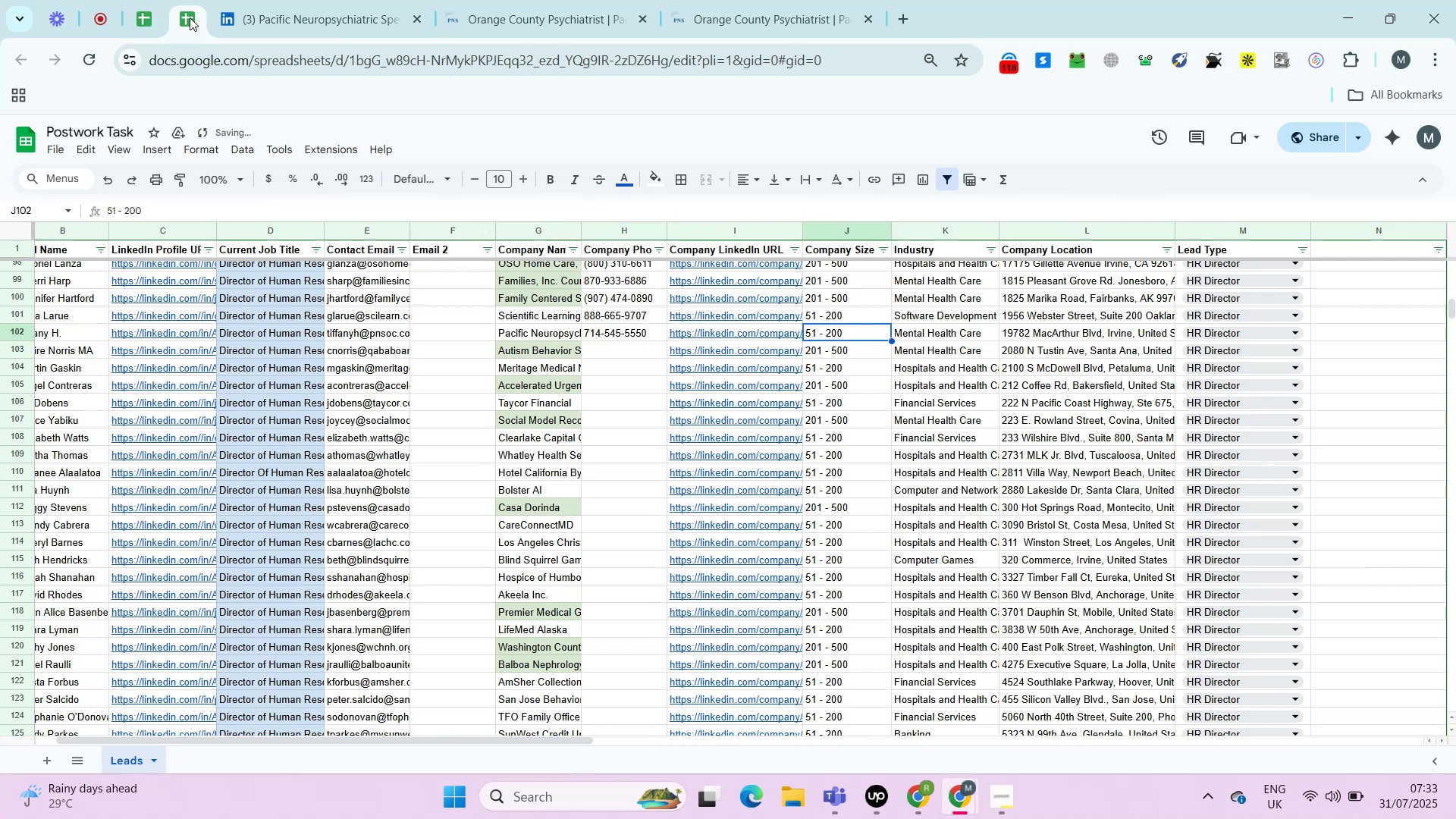 
key(ArrowRight)
 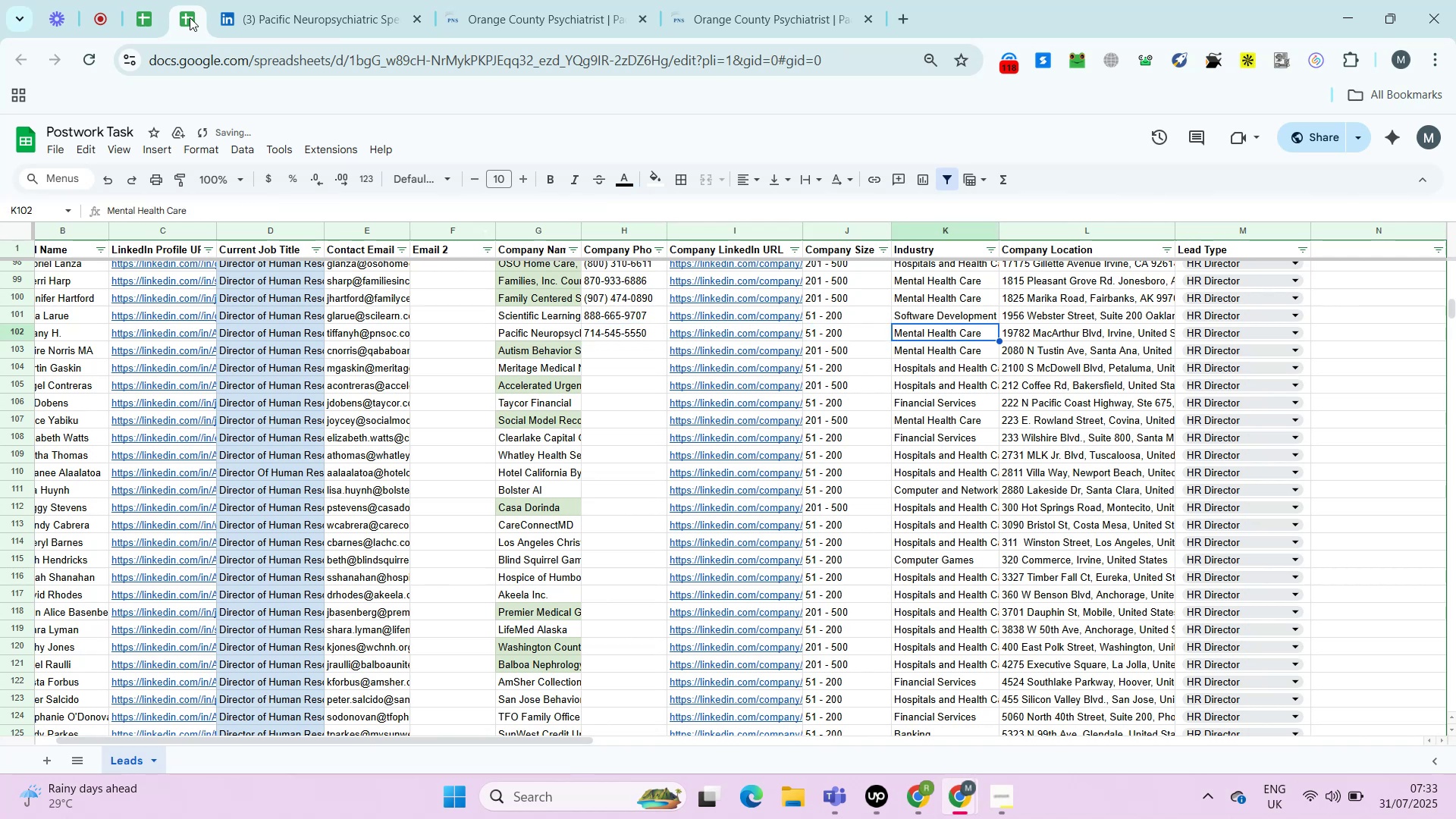 
key(ArrowRight)
 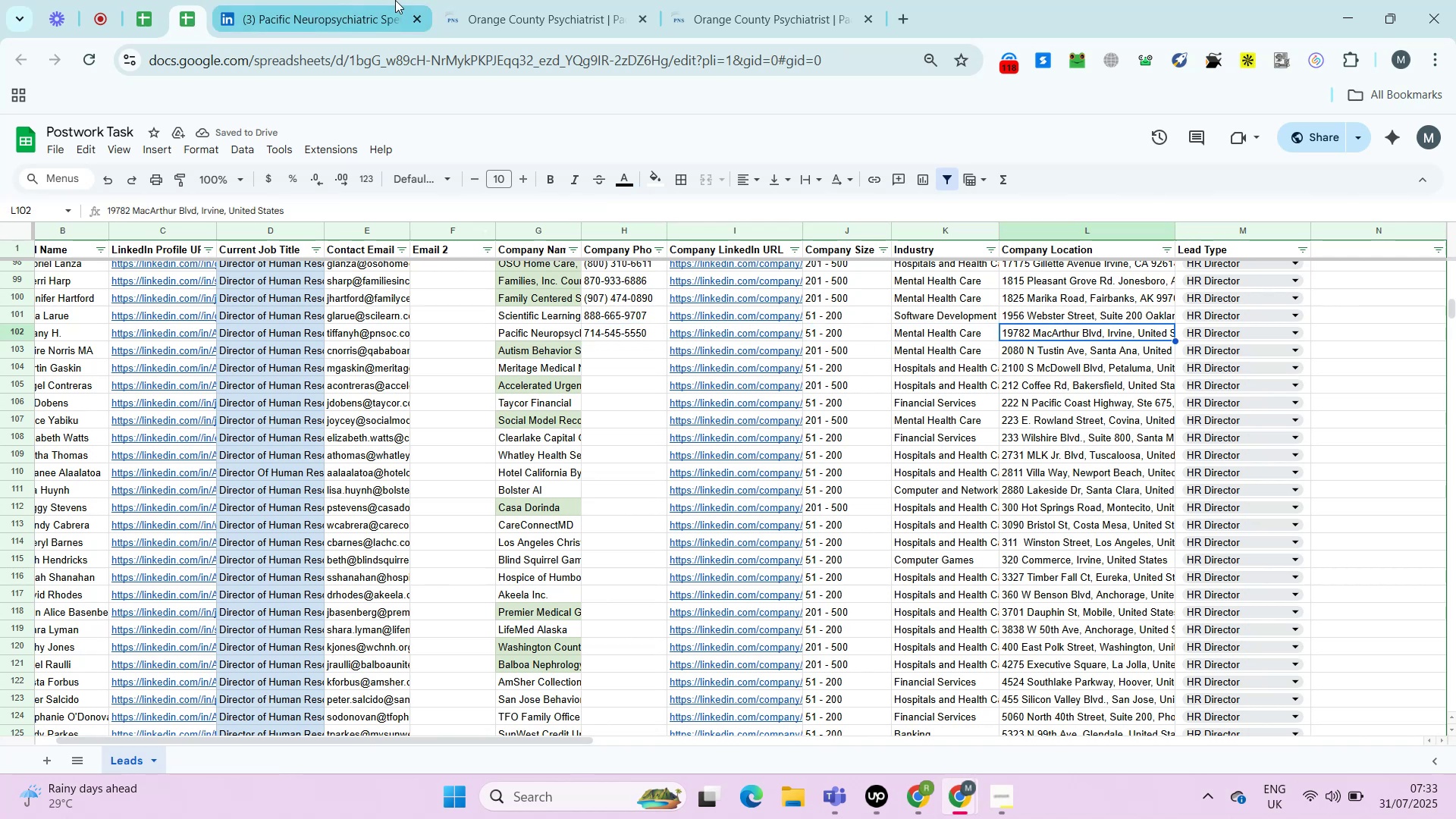 
left_click([523, 0])
 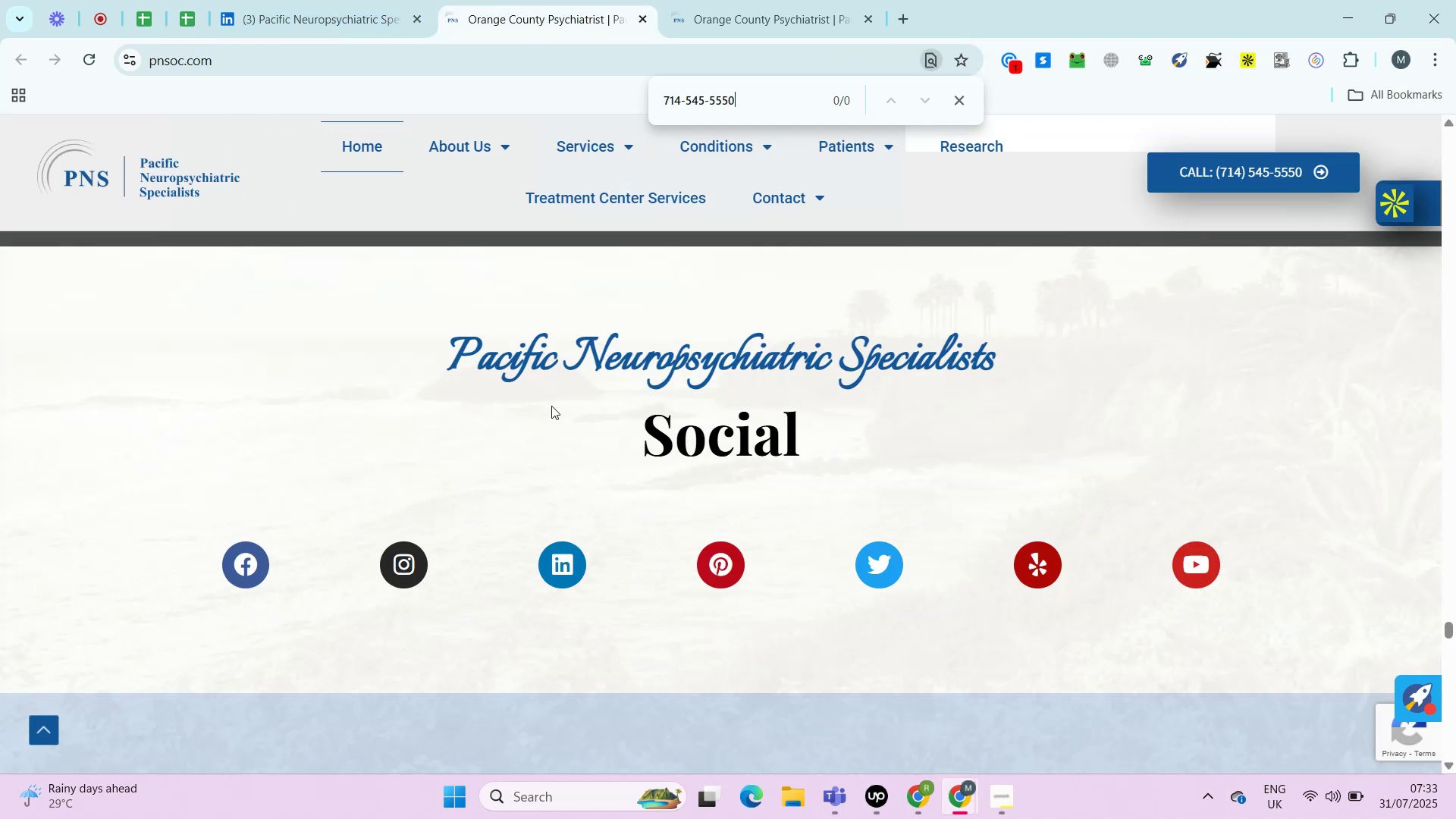 
hold_key(key=PageDown, duration=1.47)
 